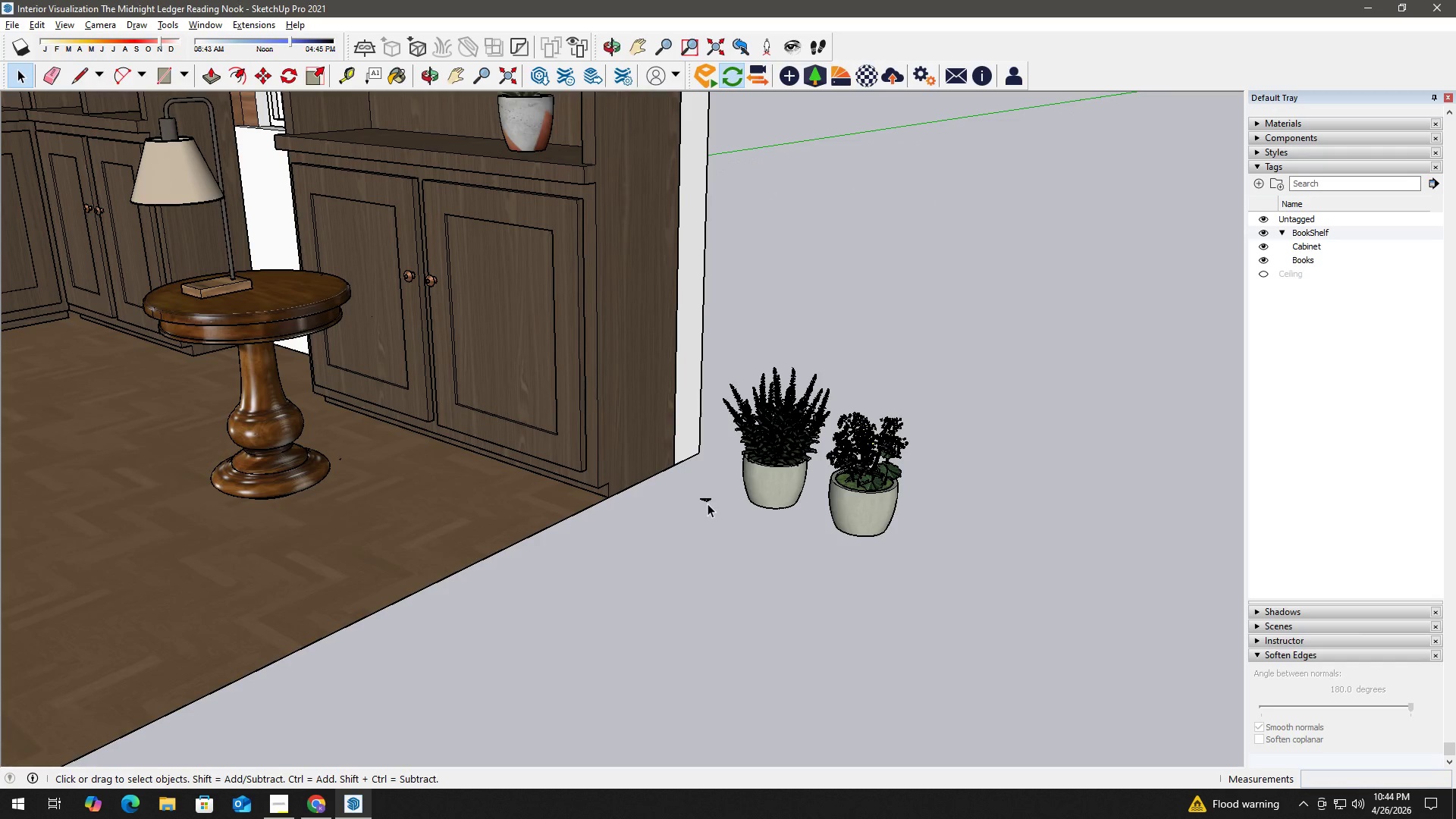 
triple_click([707, 498])
 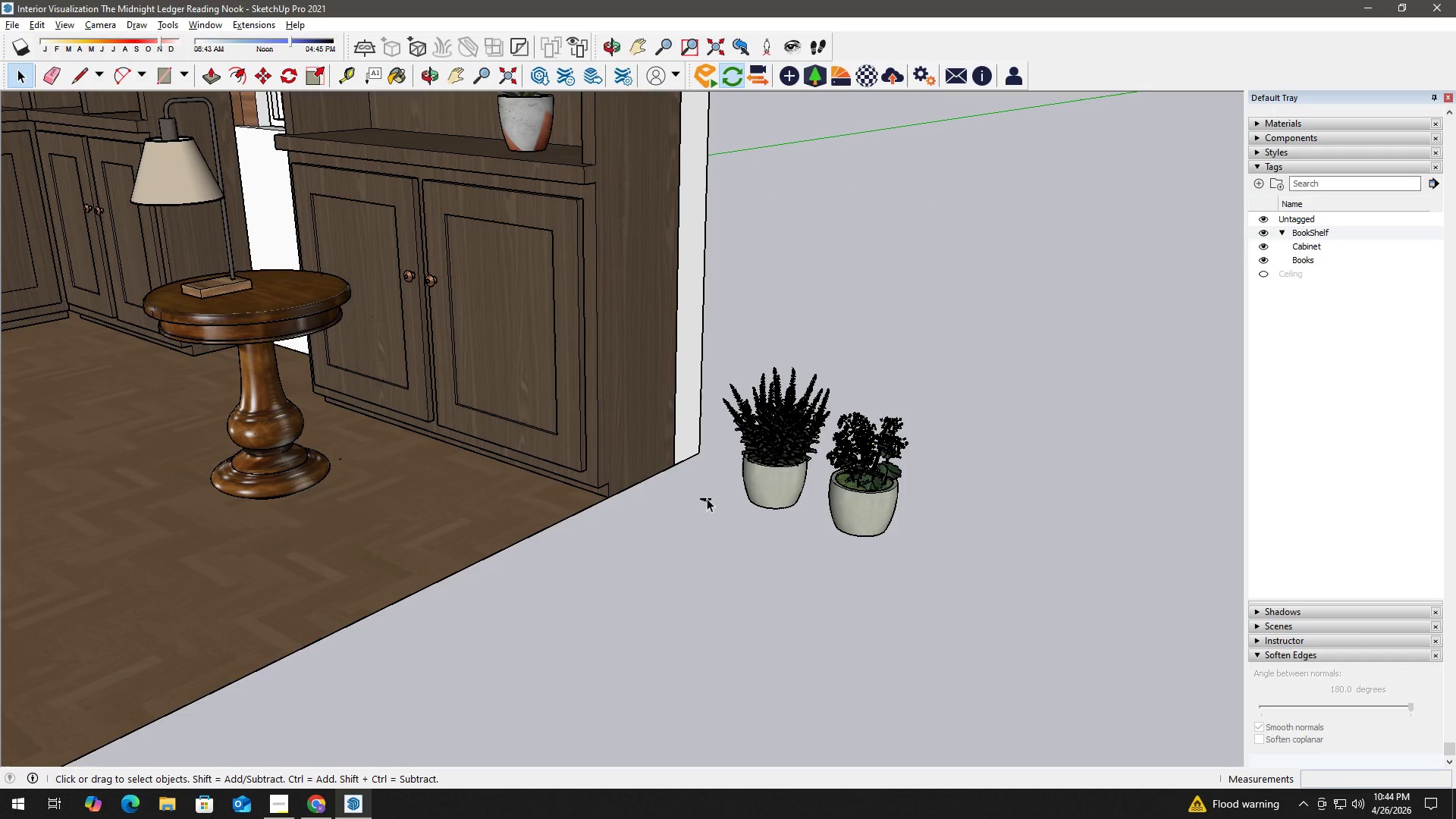 
triple_click([707, 498])
 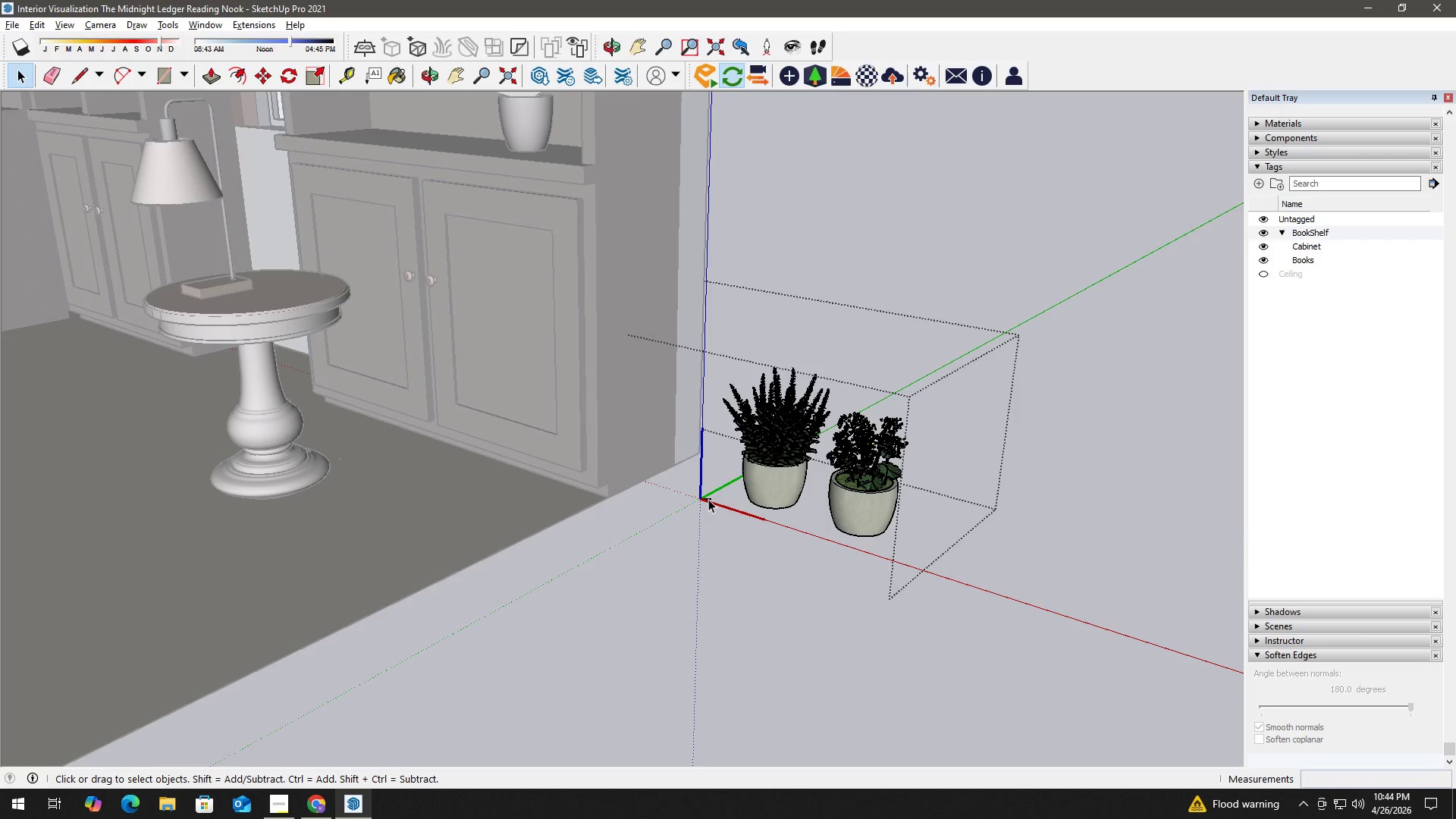 
left_click([708, 499])
 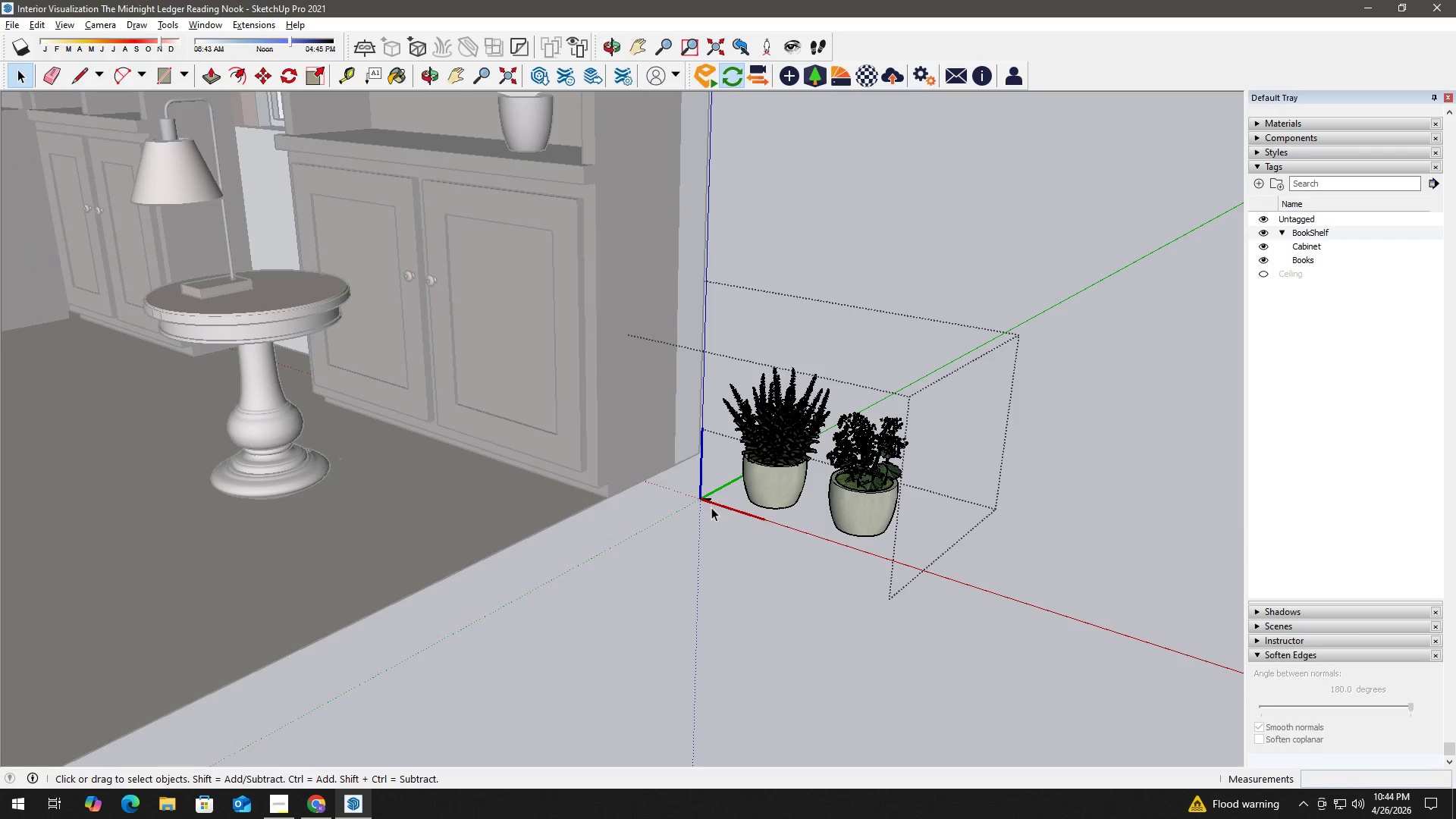 
key(E)
 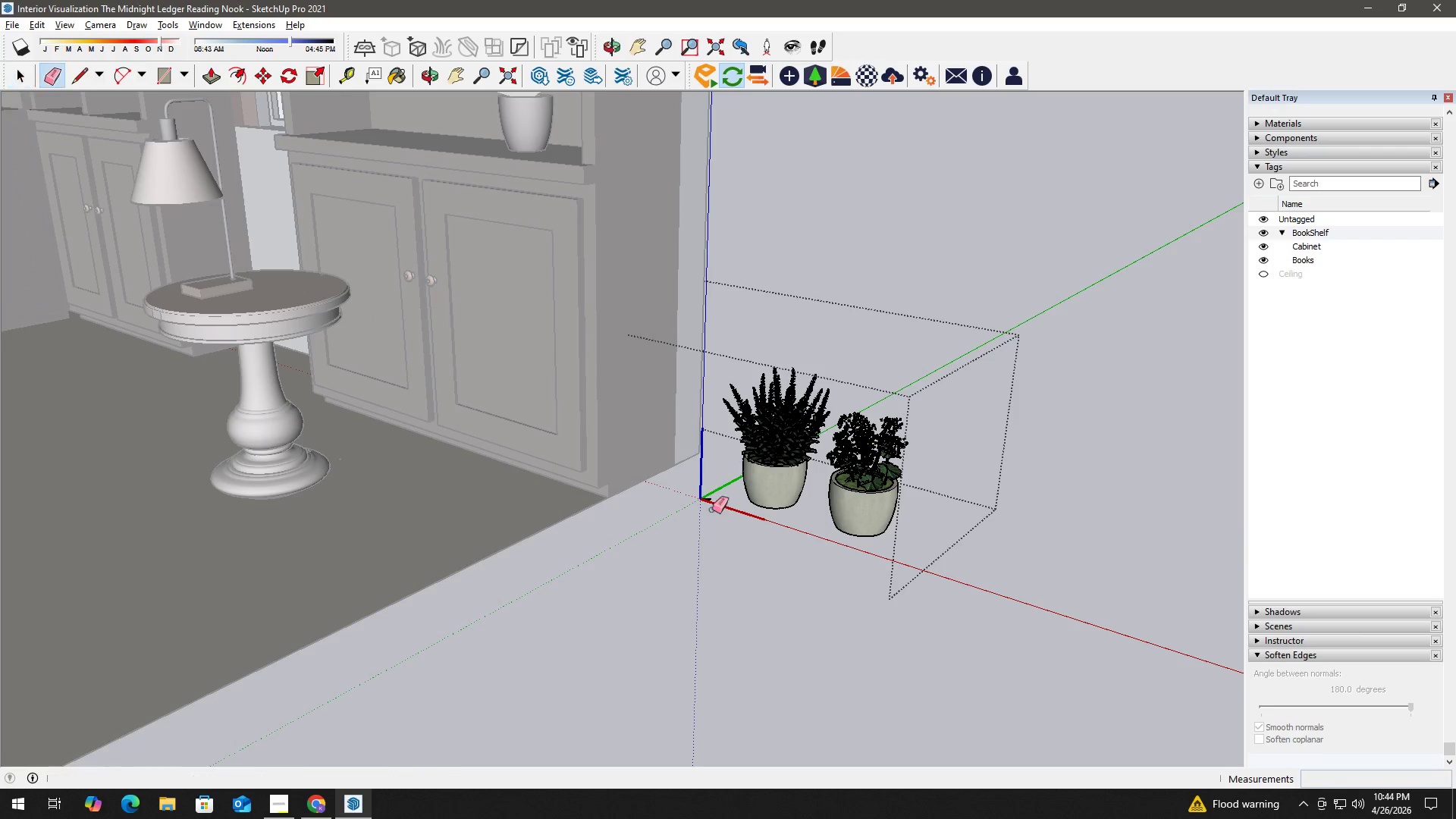 
left_click_drag(start_coordinate=[712, 510], to_coordinate=[712, 487])
 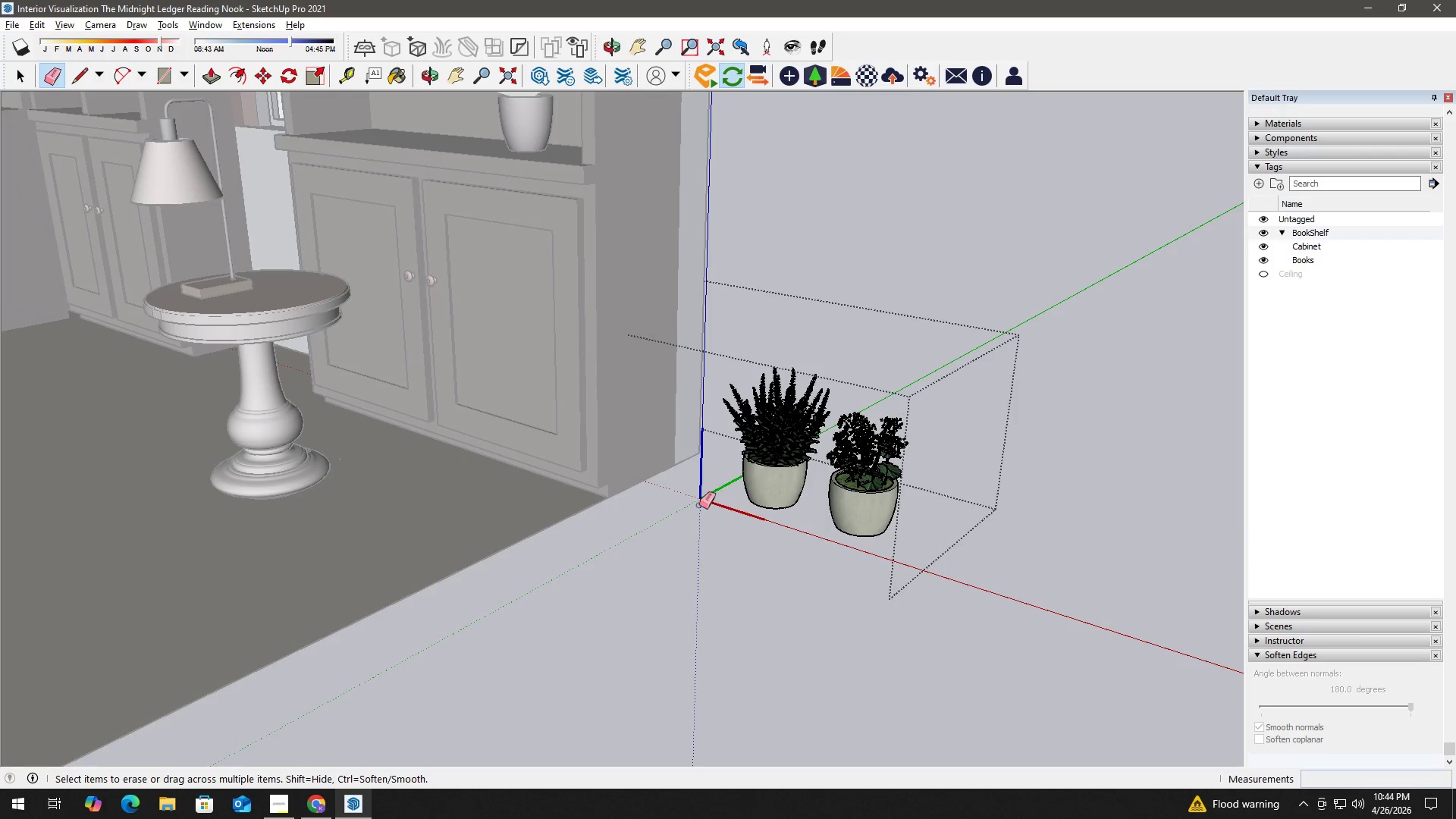 
scroll: coordinate [692, 508], scroll_direction: up, amount: 3.0
 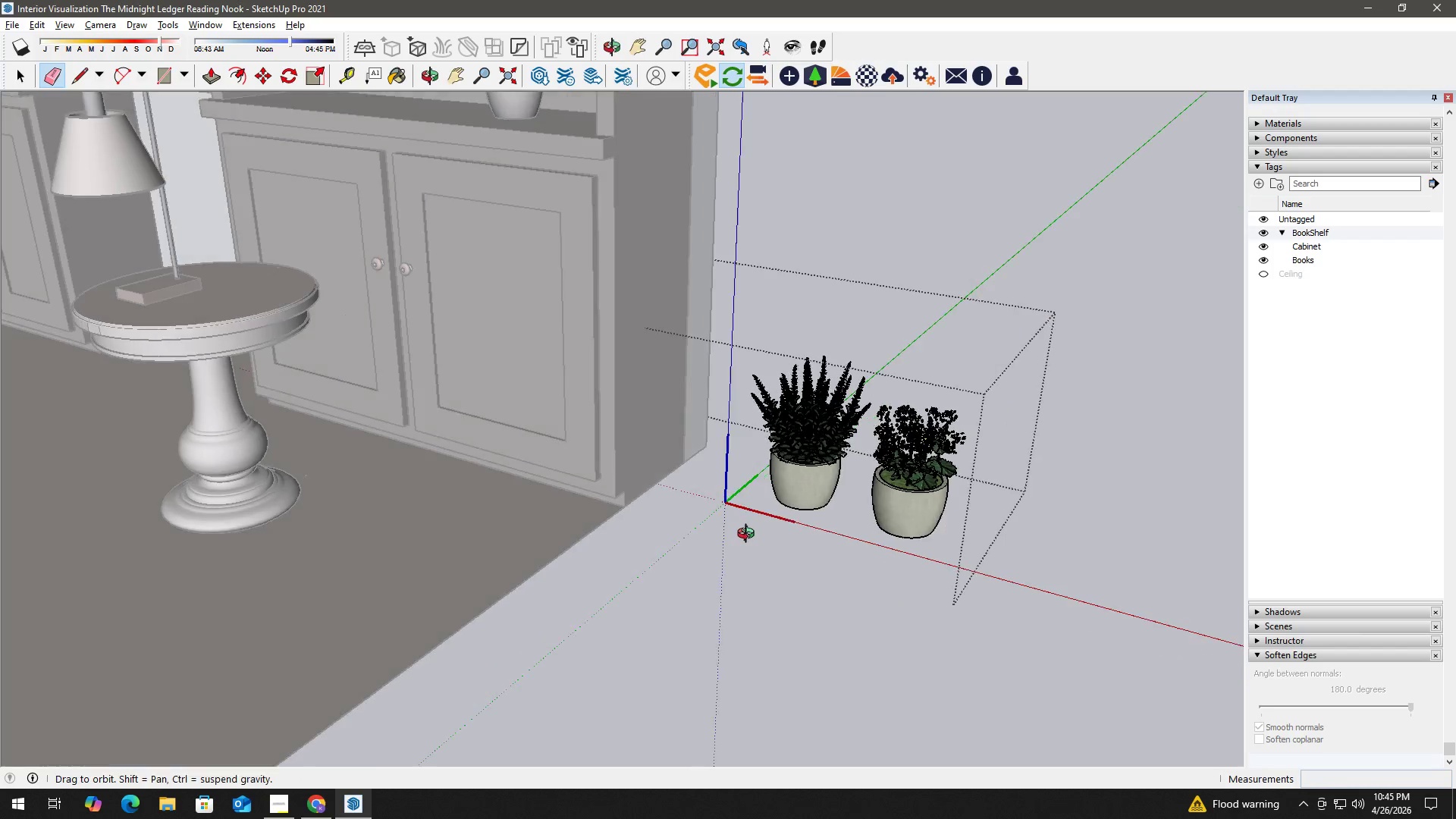 
key(Space)
 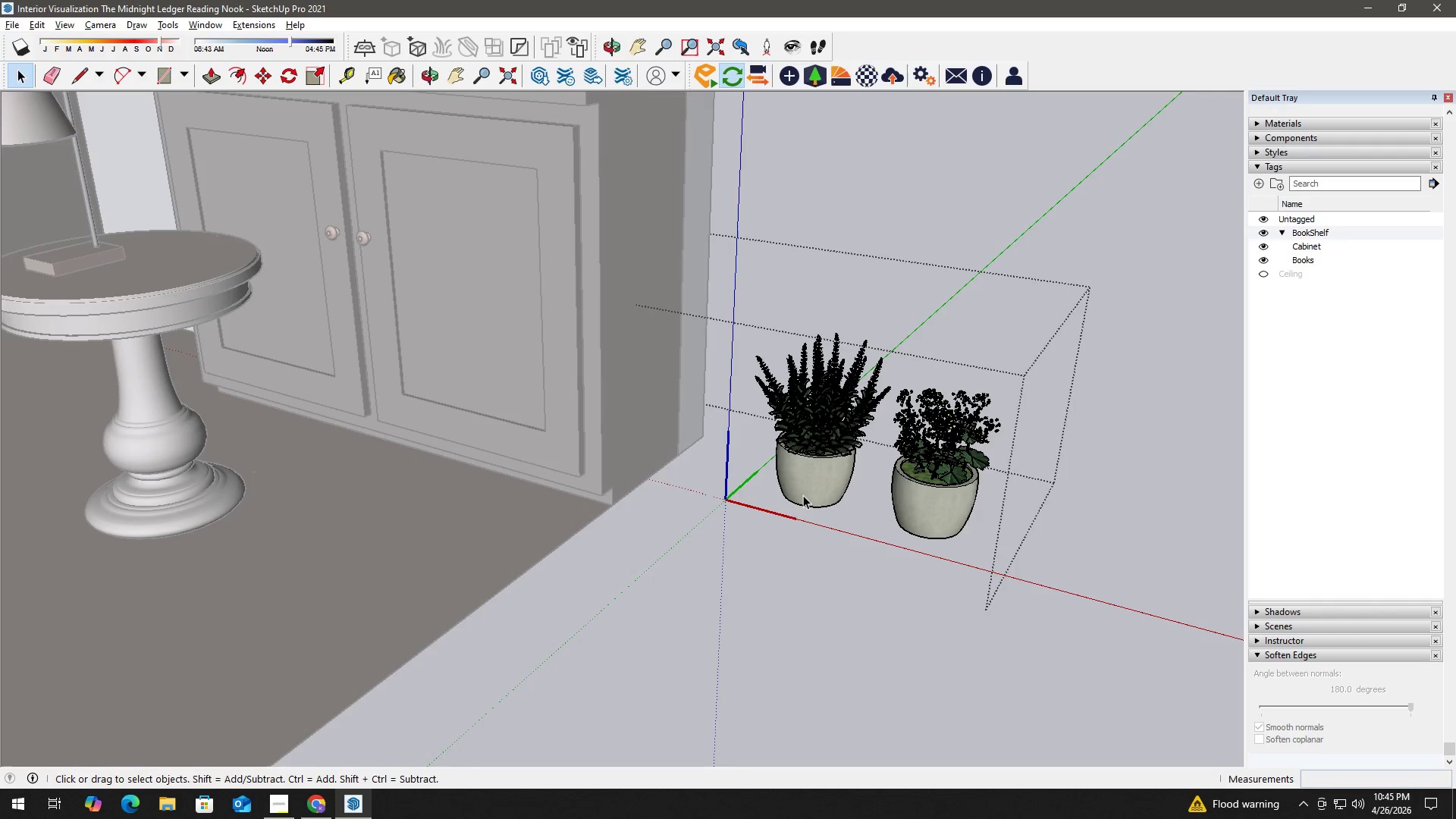 
key(Escape)
 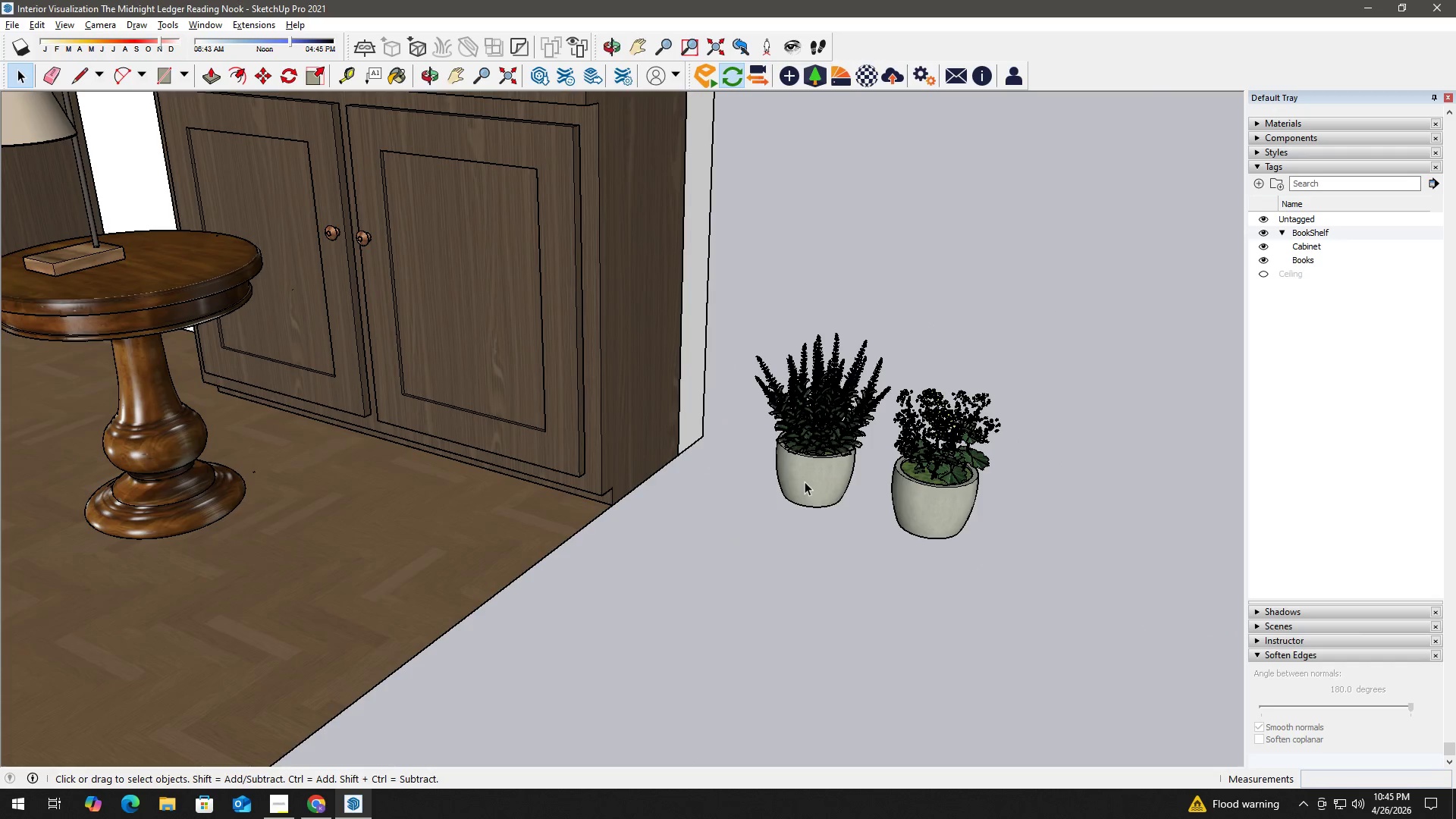 
scroll: coordinate [744, 529], scroll_direction: up, amount: 3.0
 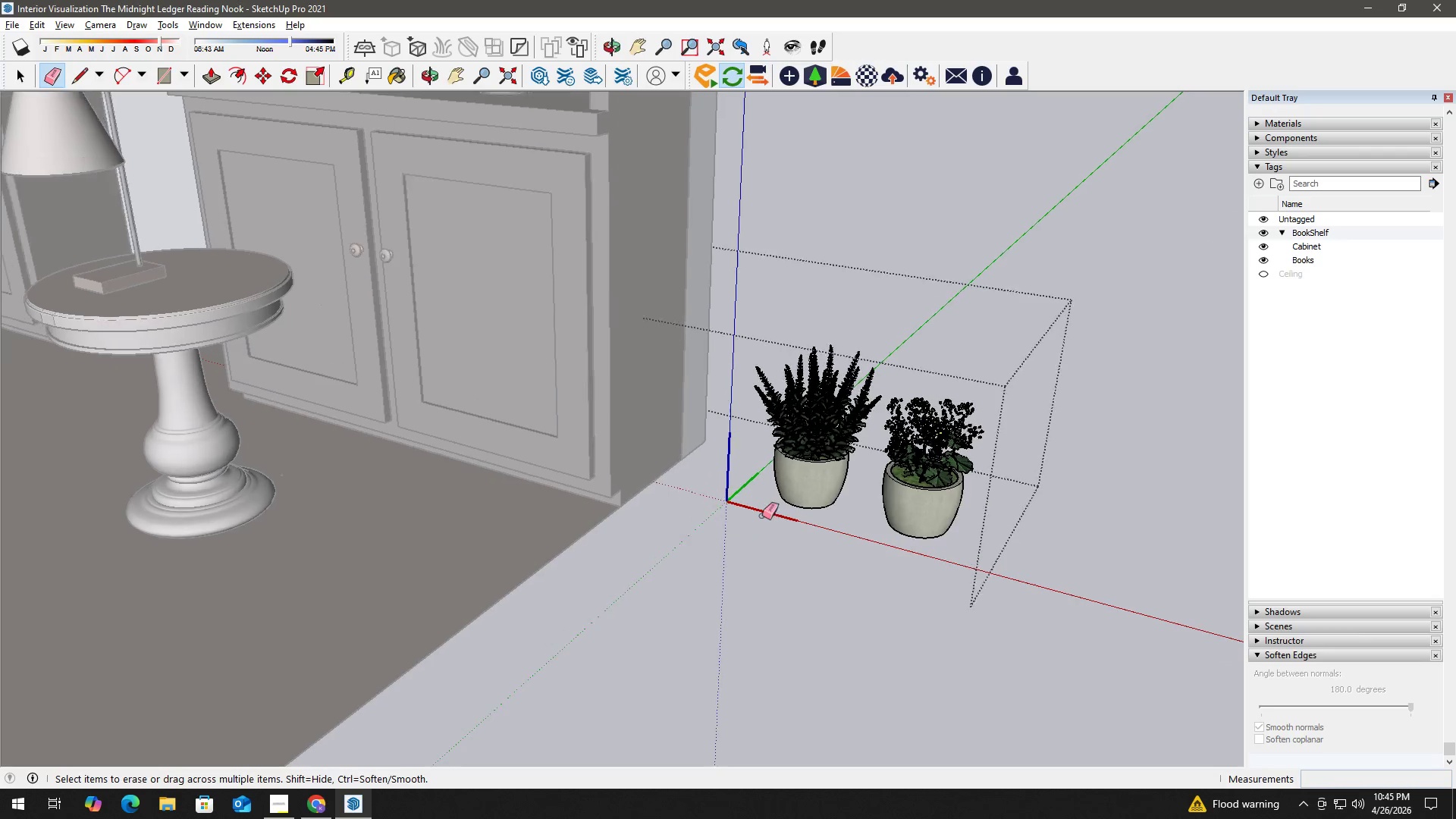 
left_click([805, 480])
 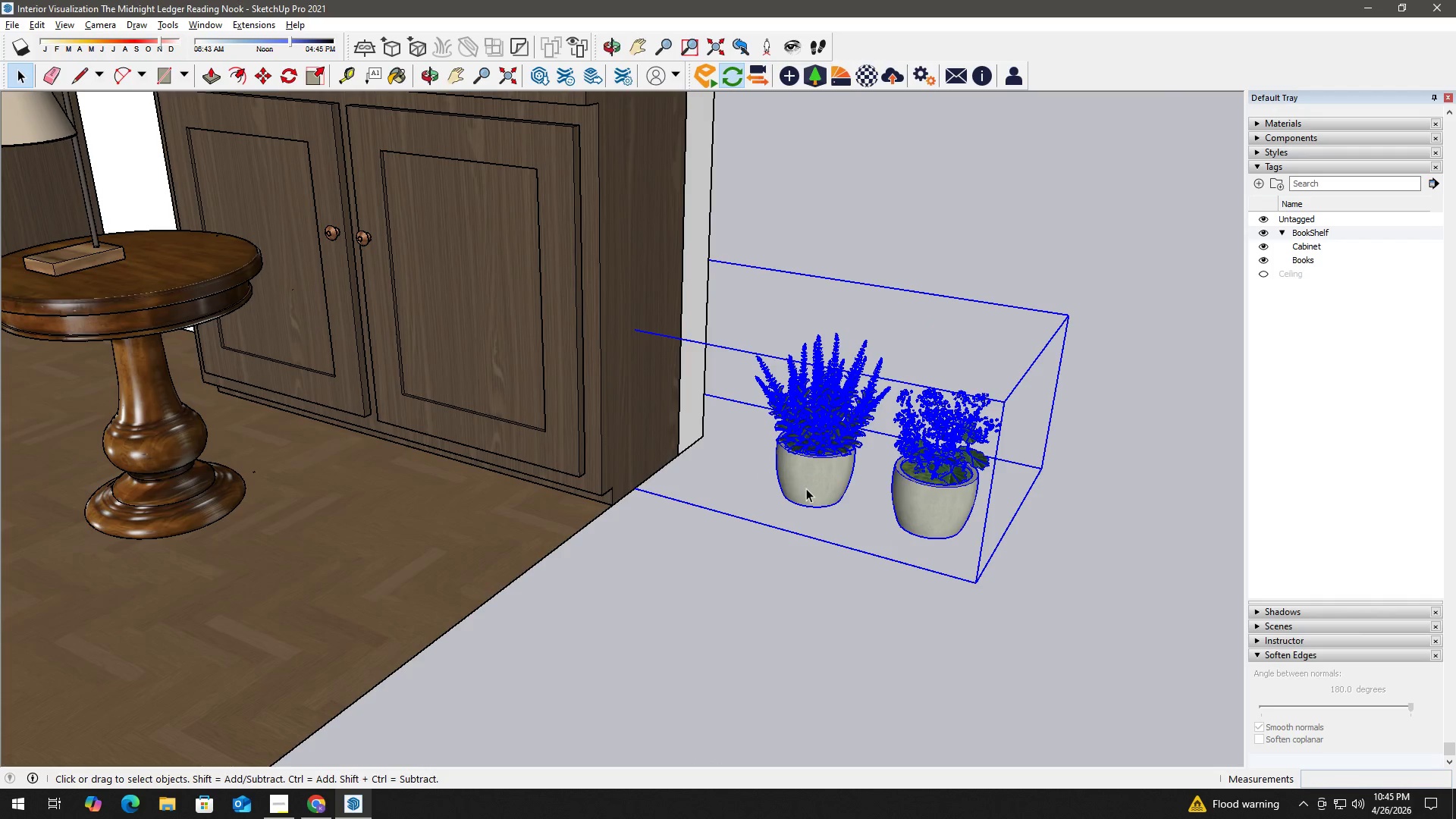 
key(M)
 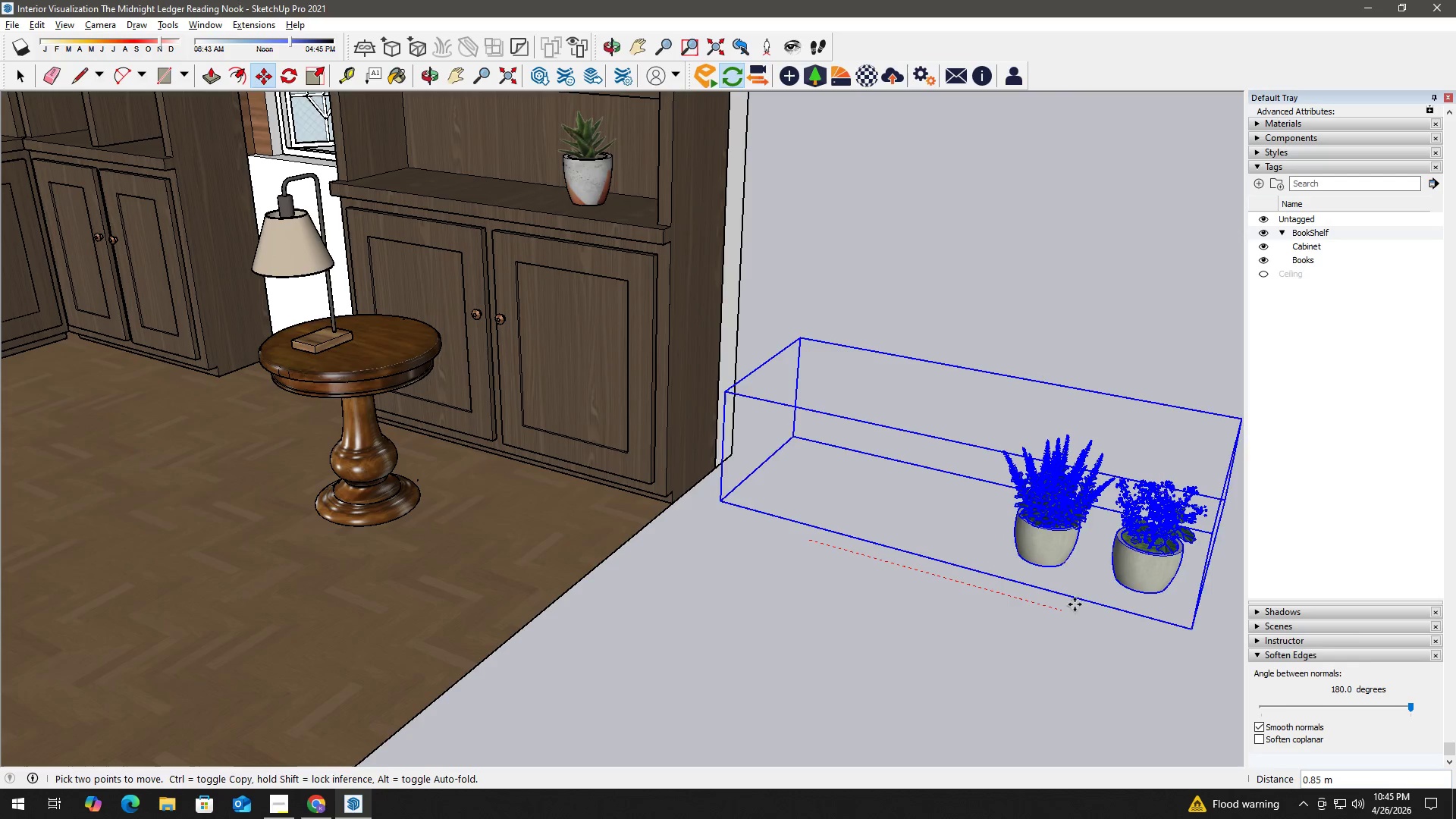 
scroll: coordinate [807, 510], scroll_direction: down, amount: 5.0
 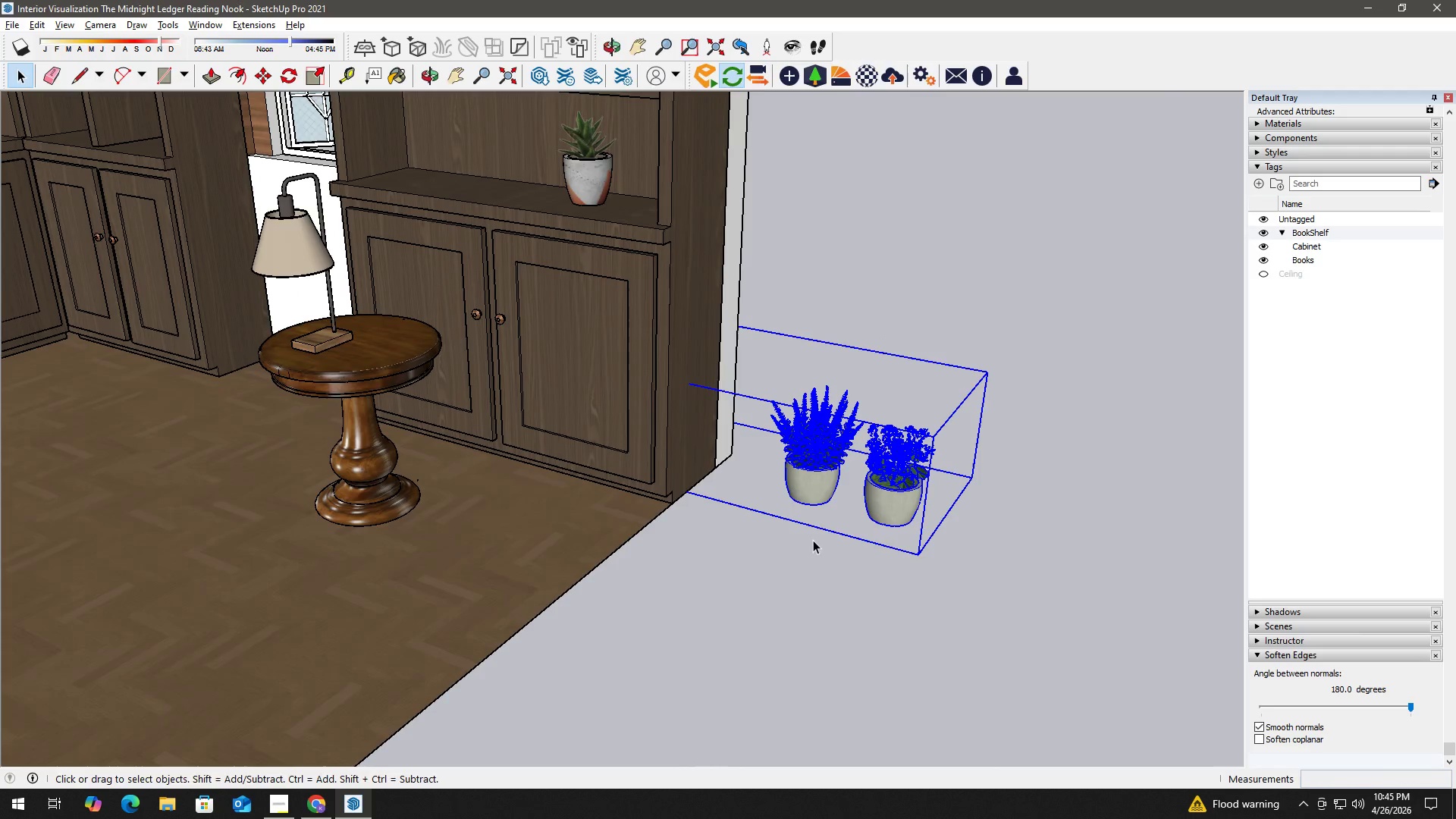 
left_click([1108, 612])
 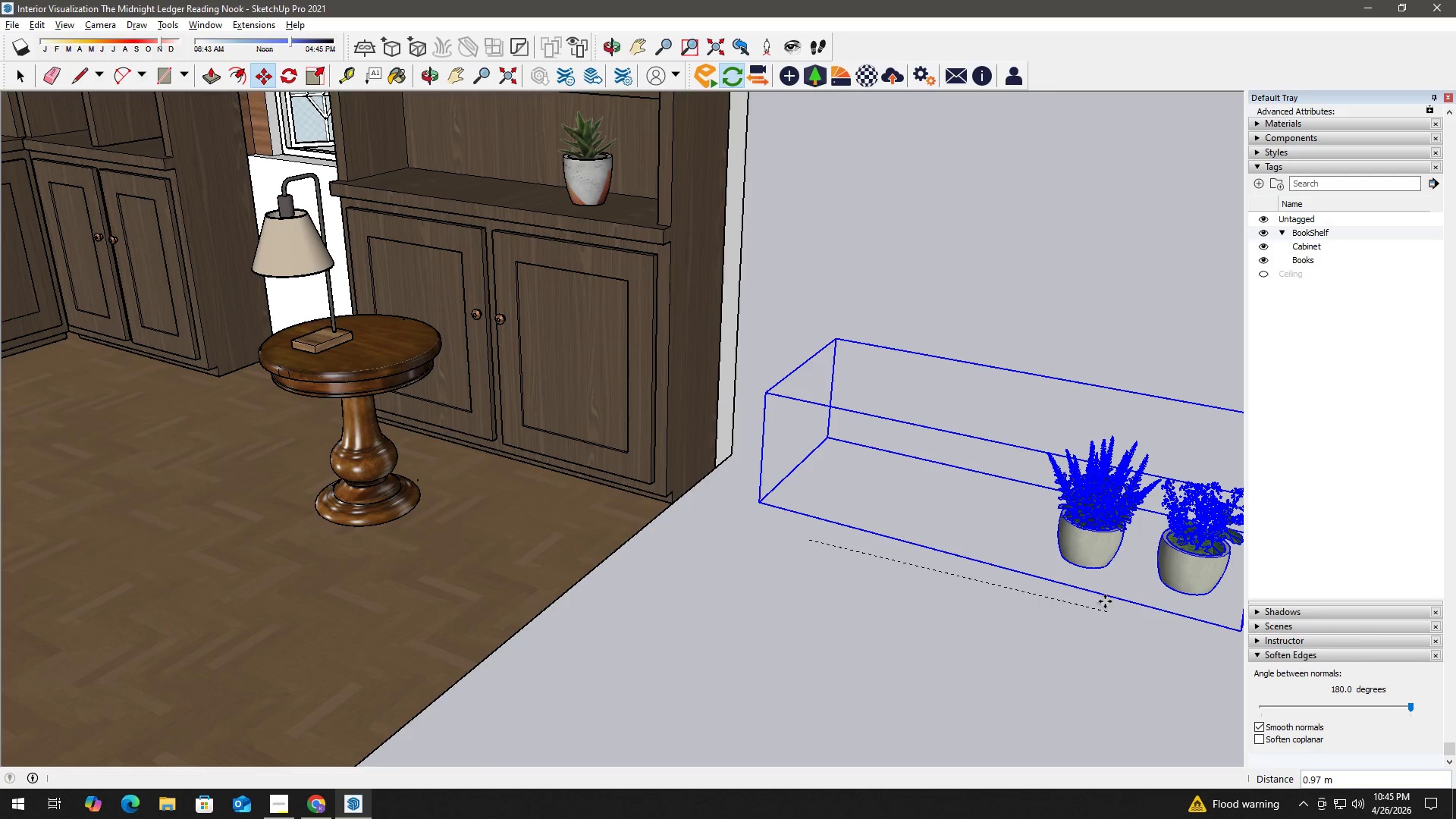 
key(Space)
 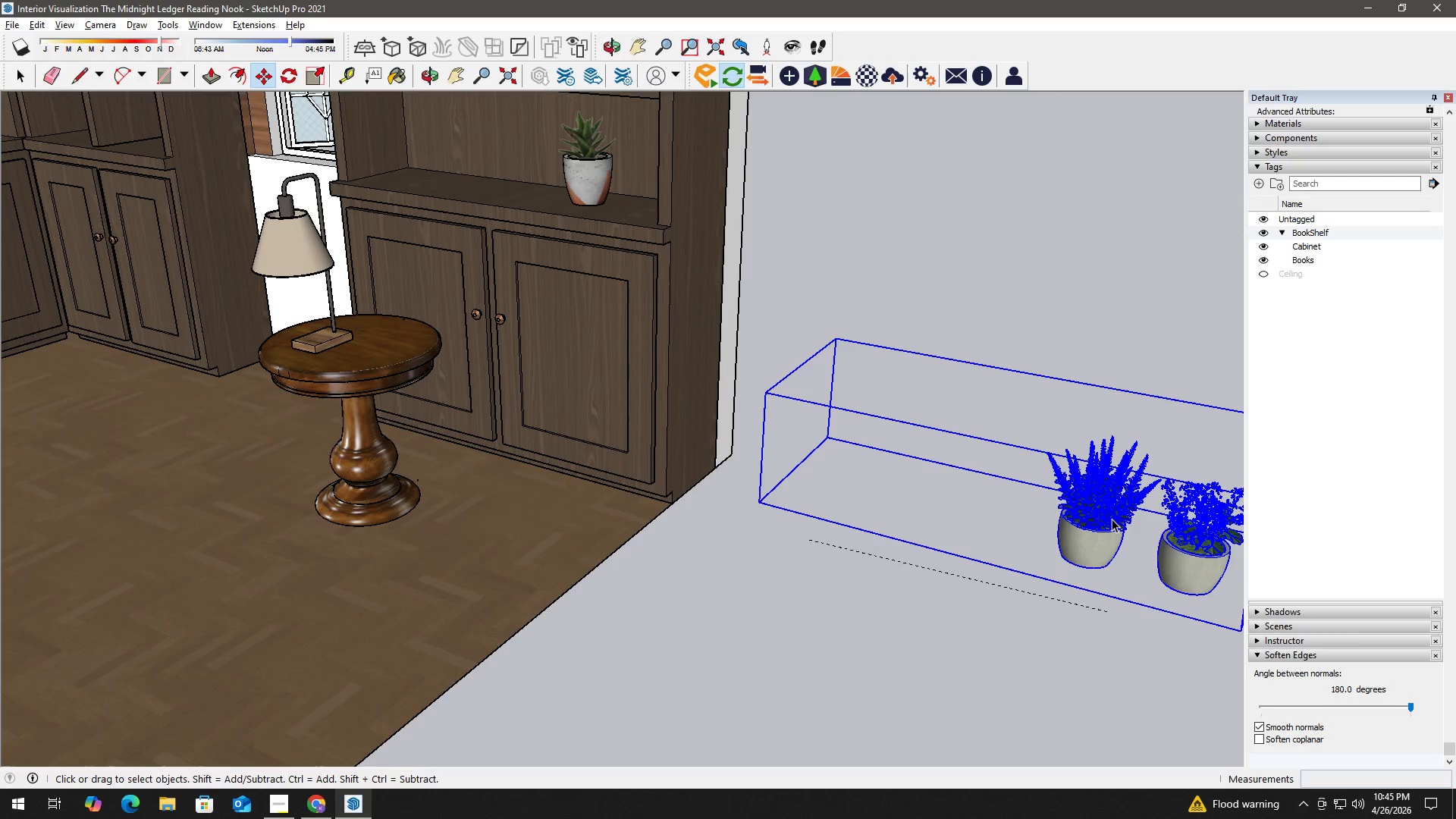 
double_click([1112, 519])
 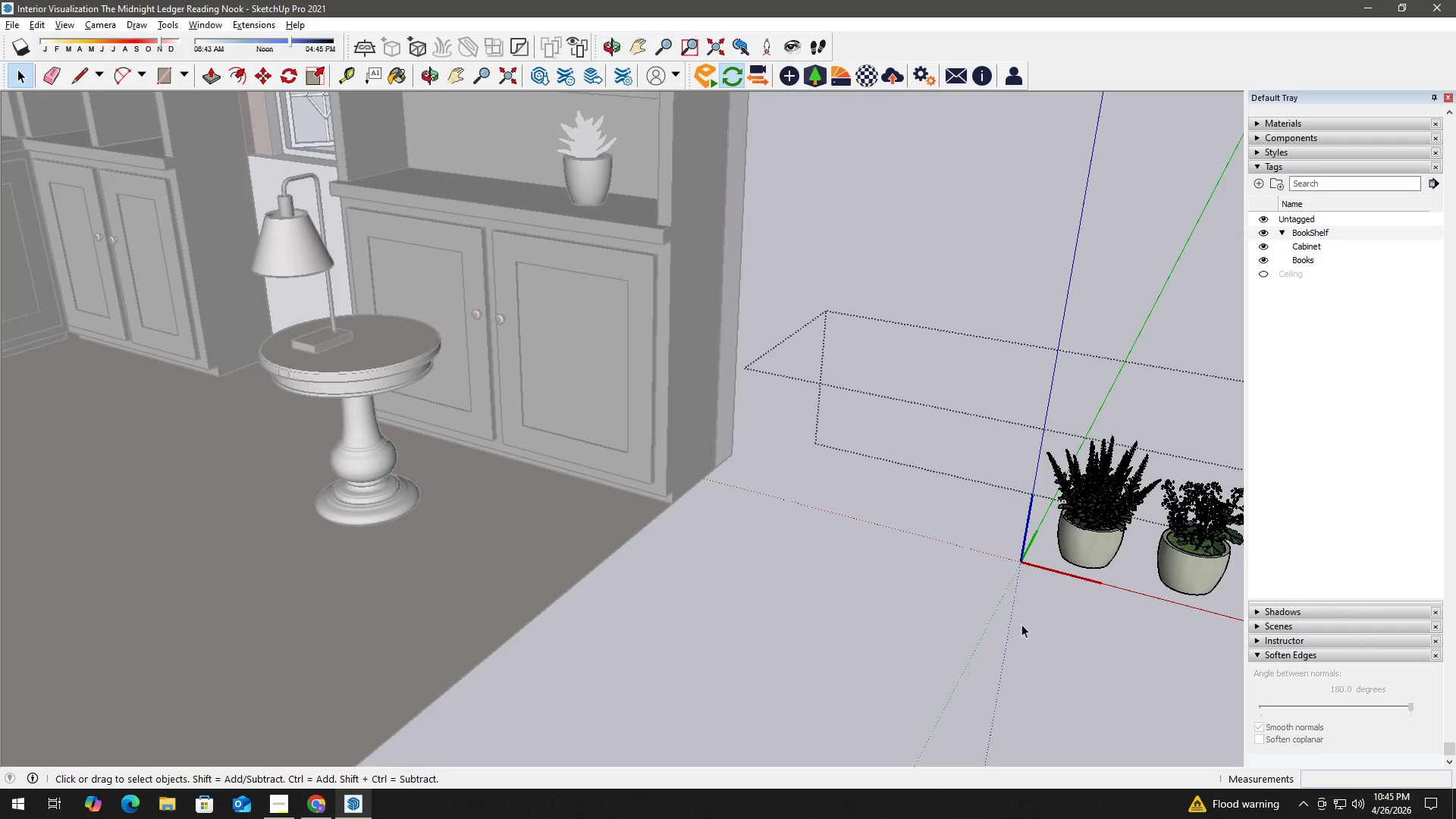 
left_click_drag(start_coordinate=[1000, 610], to_coordinate=[654, 156])
 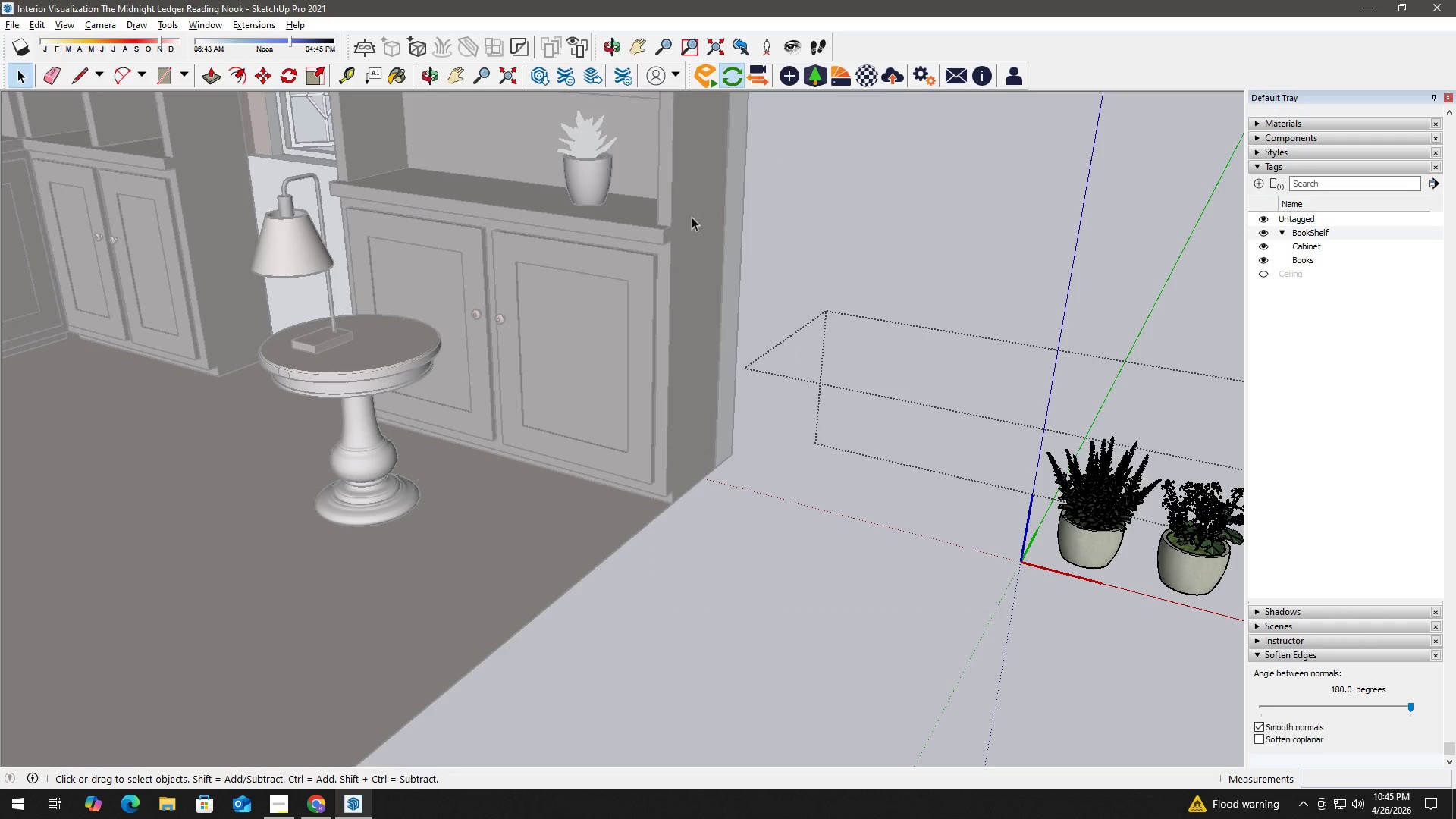 
key(Delete)
 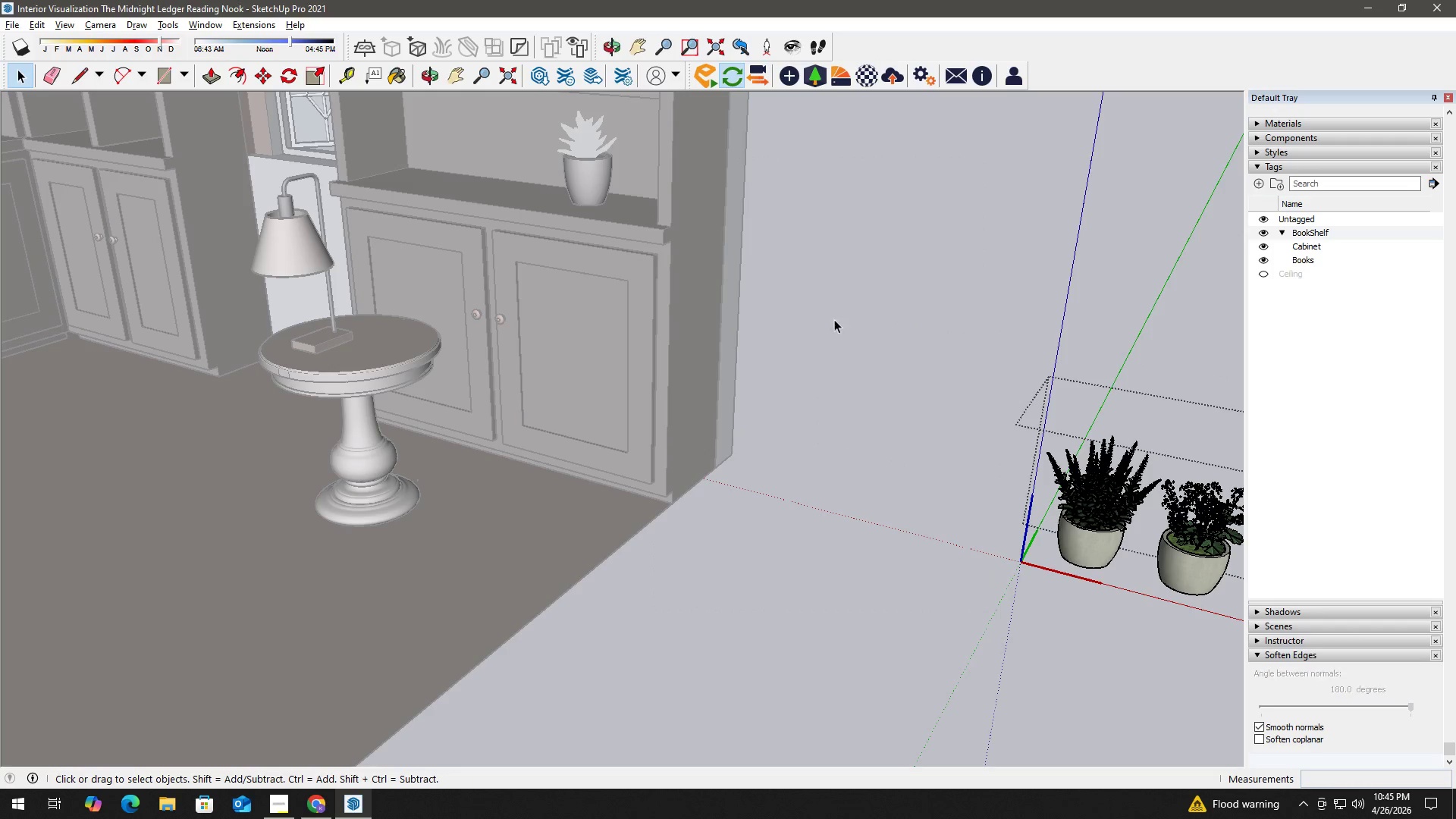 
key(Escape)
 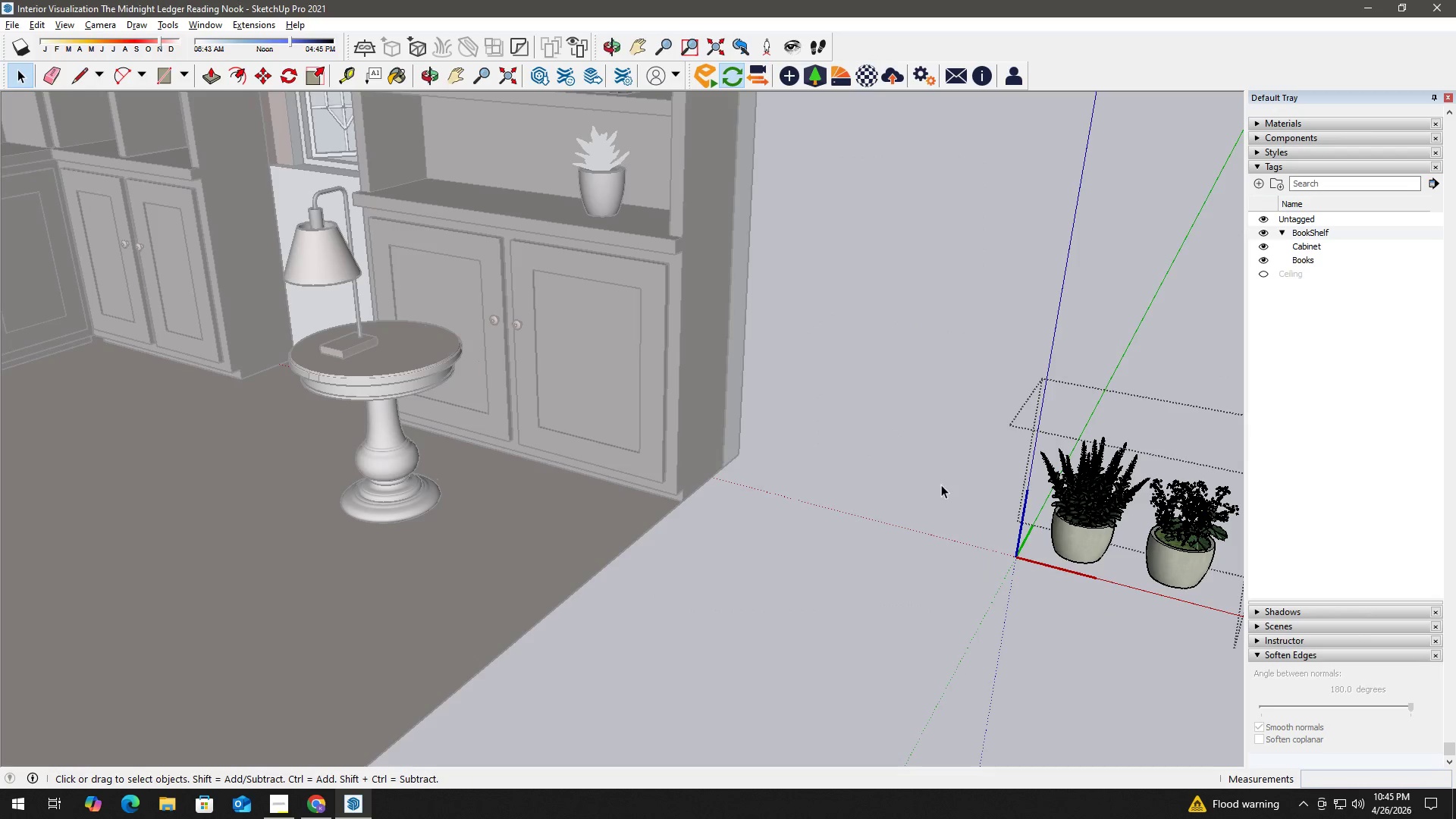 
scroll: coordinate [895, 513], scroll_direction: down, amount: 13.0
 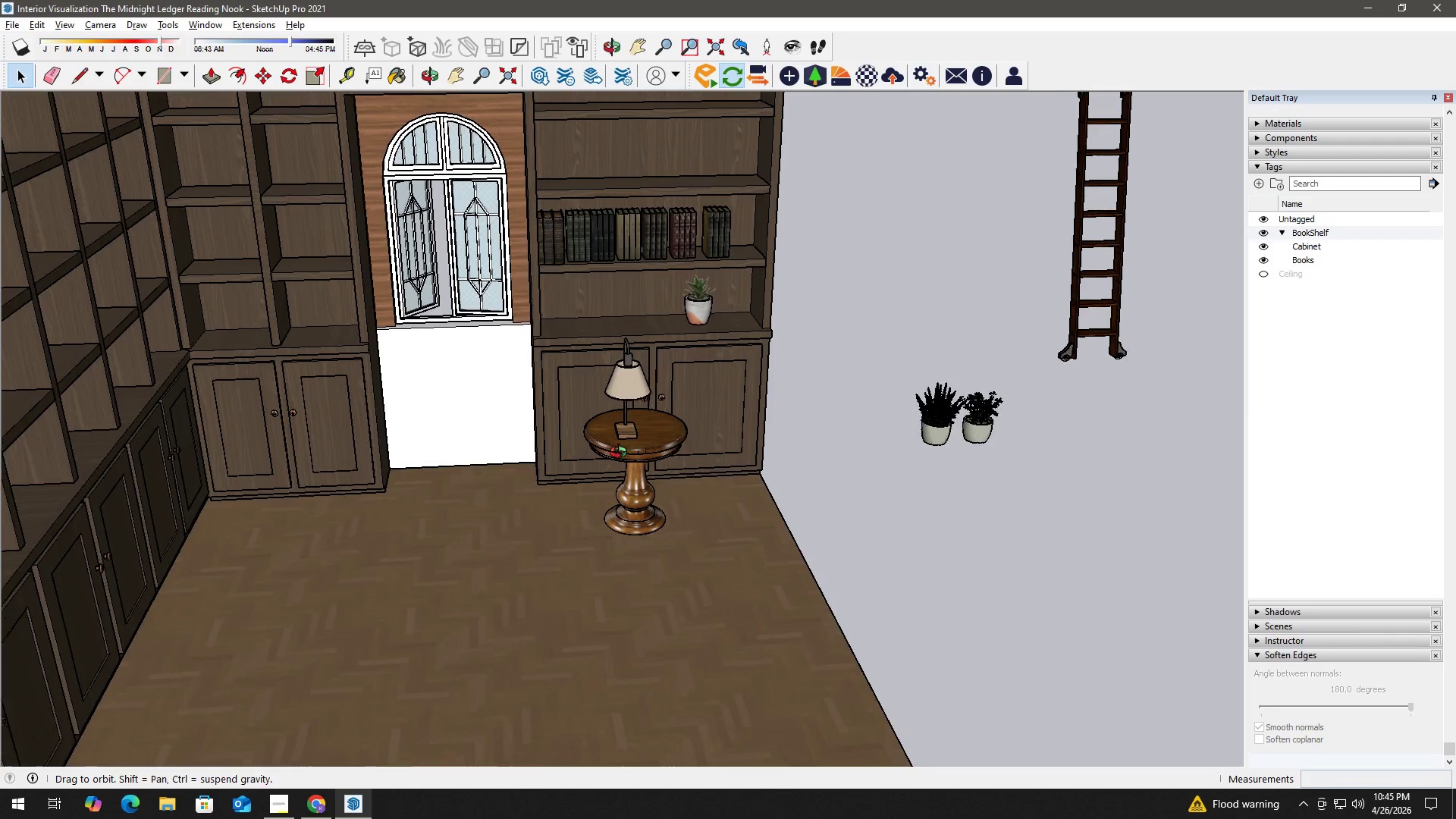 
scroll: coordinate [593, 266], scroll_direction: up, amount: 5.0
 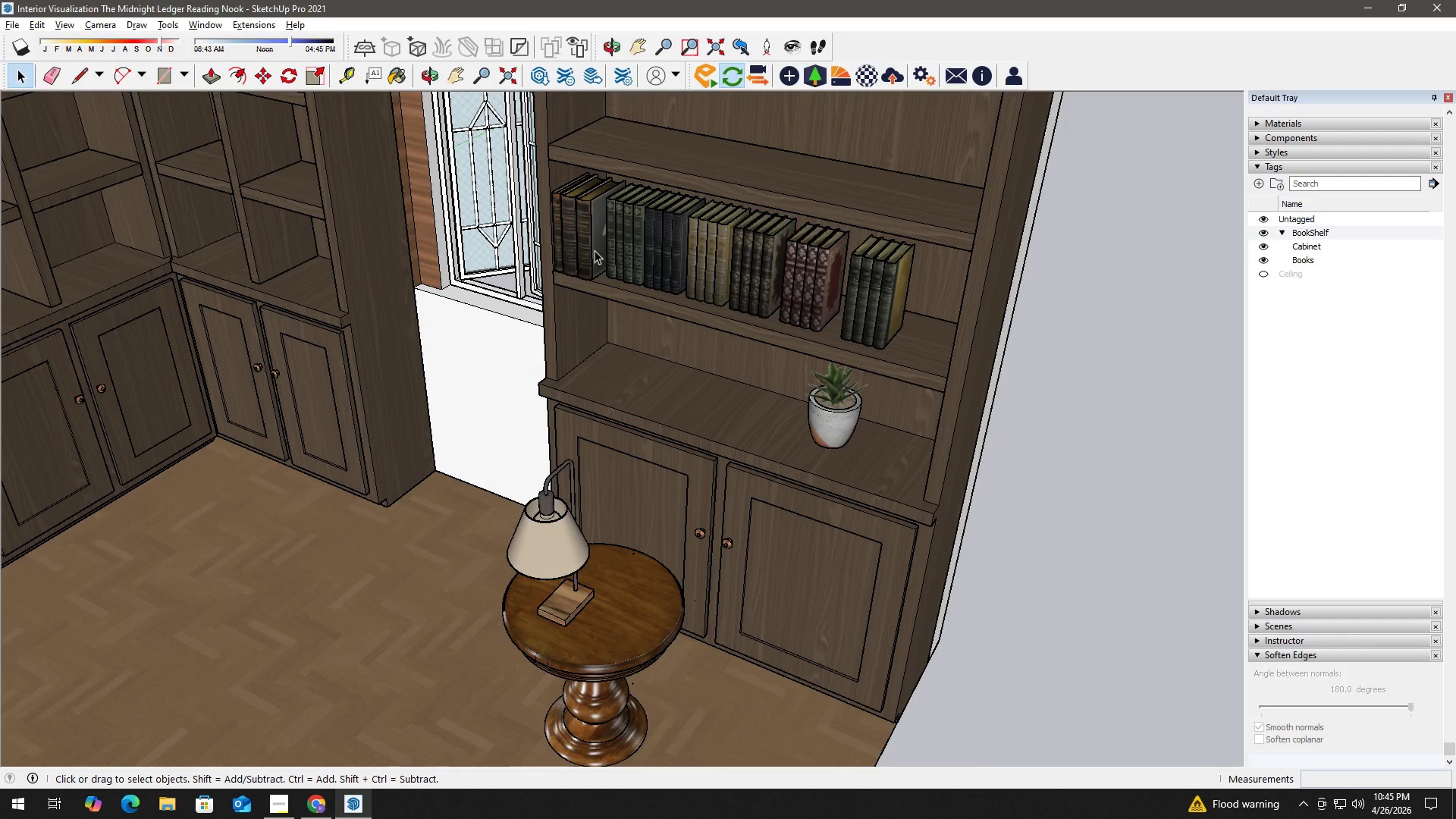 
left_click([595, 246])
 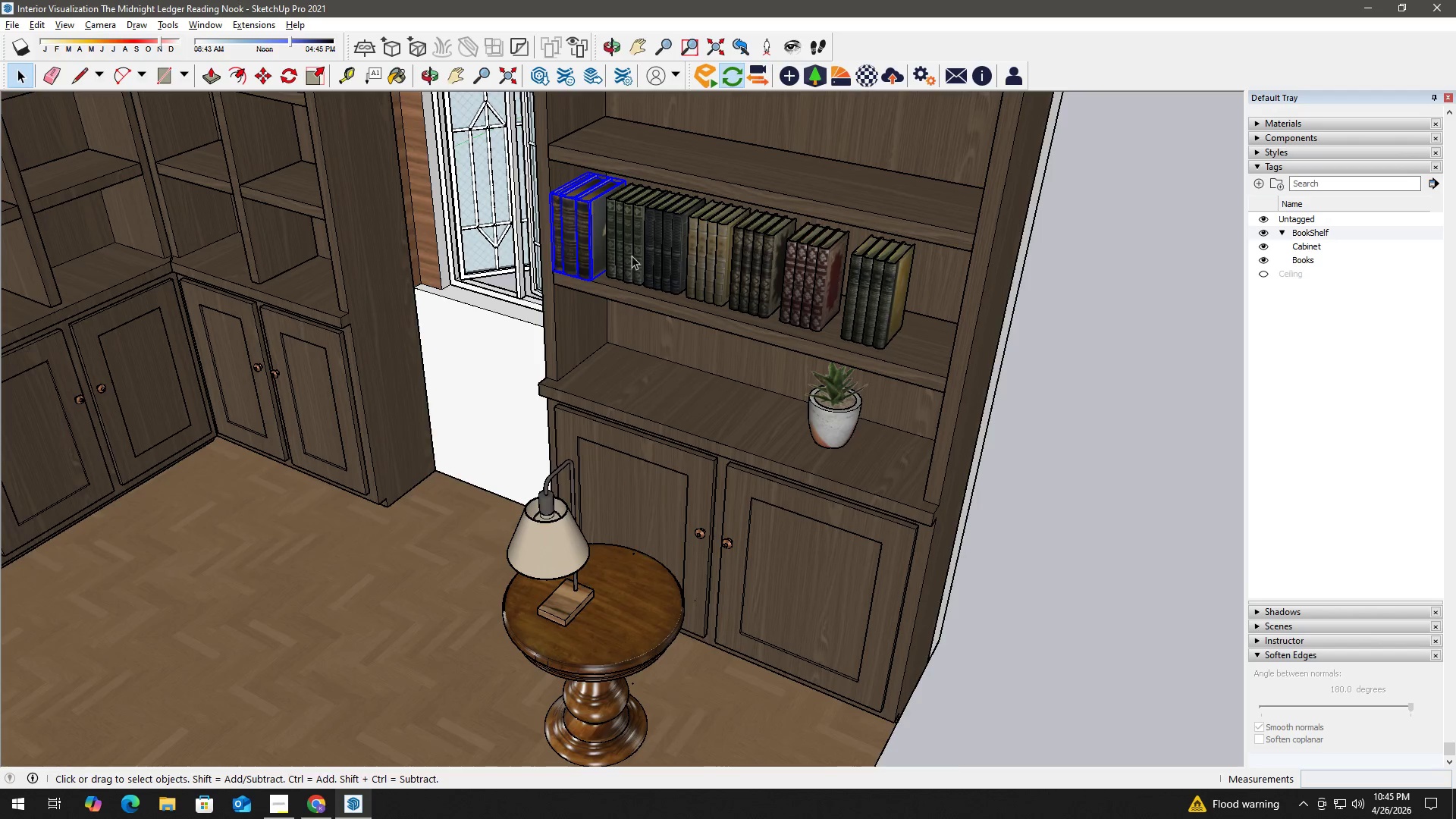 
scroll: coordinate [683, 270], scroll_direction: up, amount: 3.0
 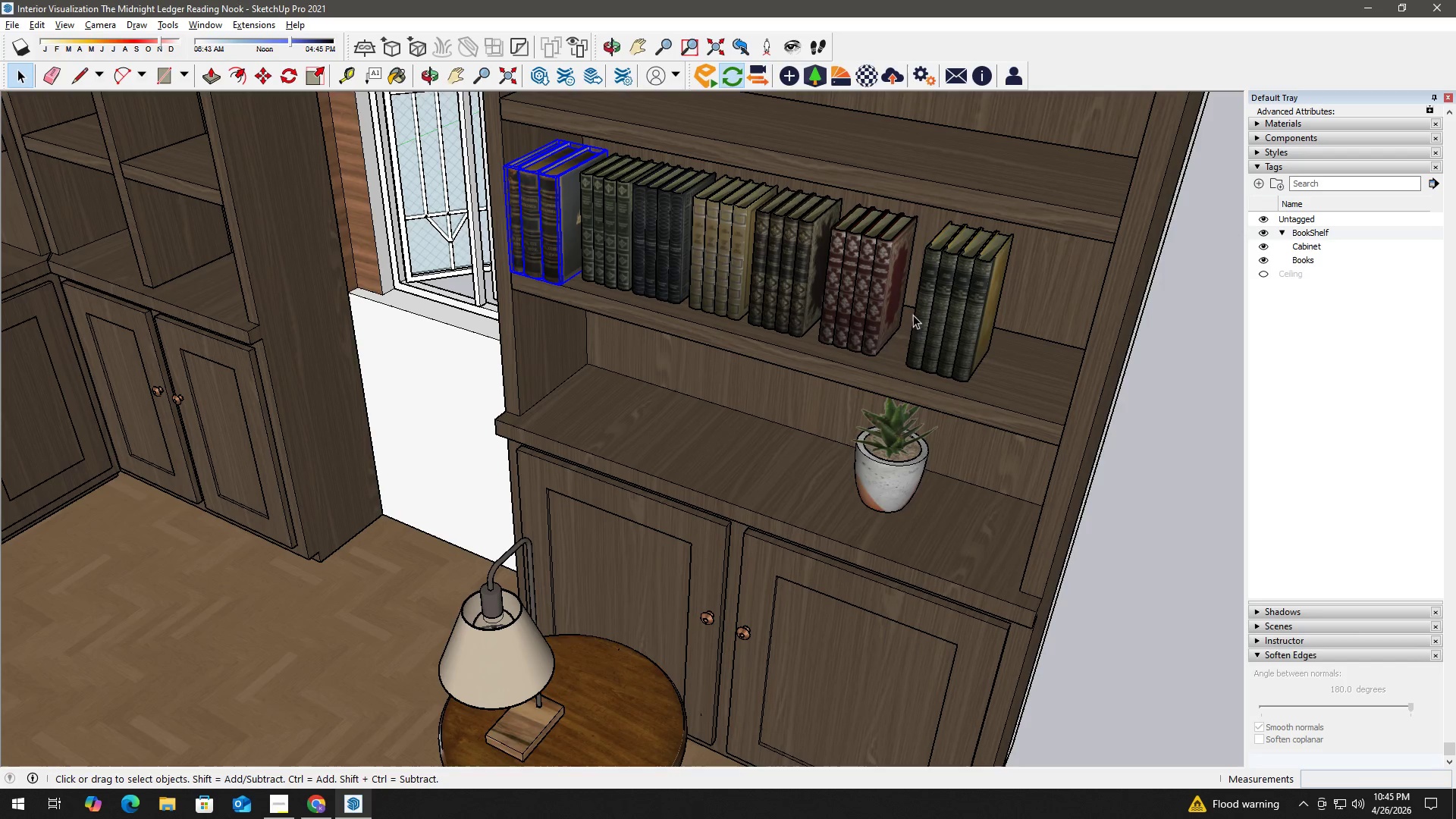 
left_click([949, 325])
 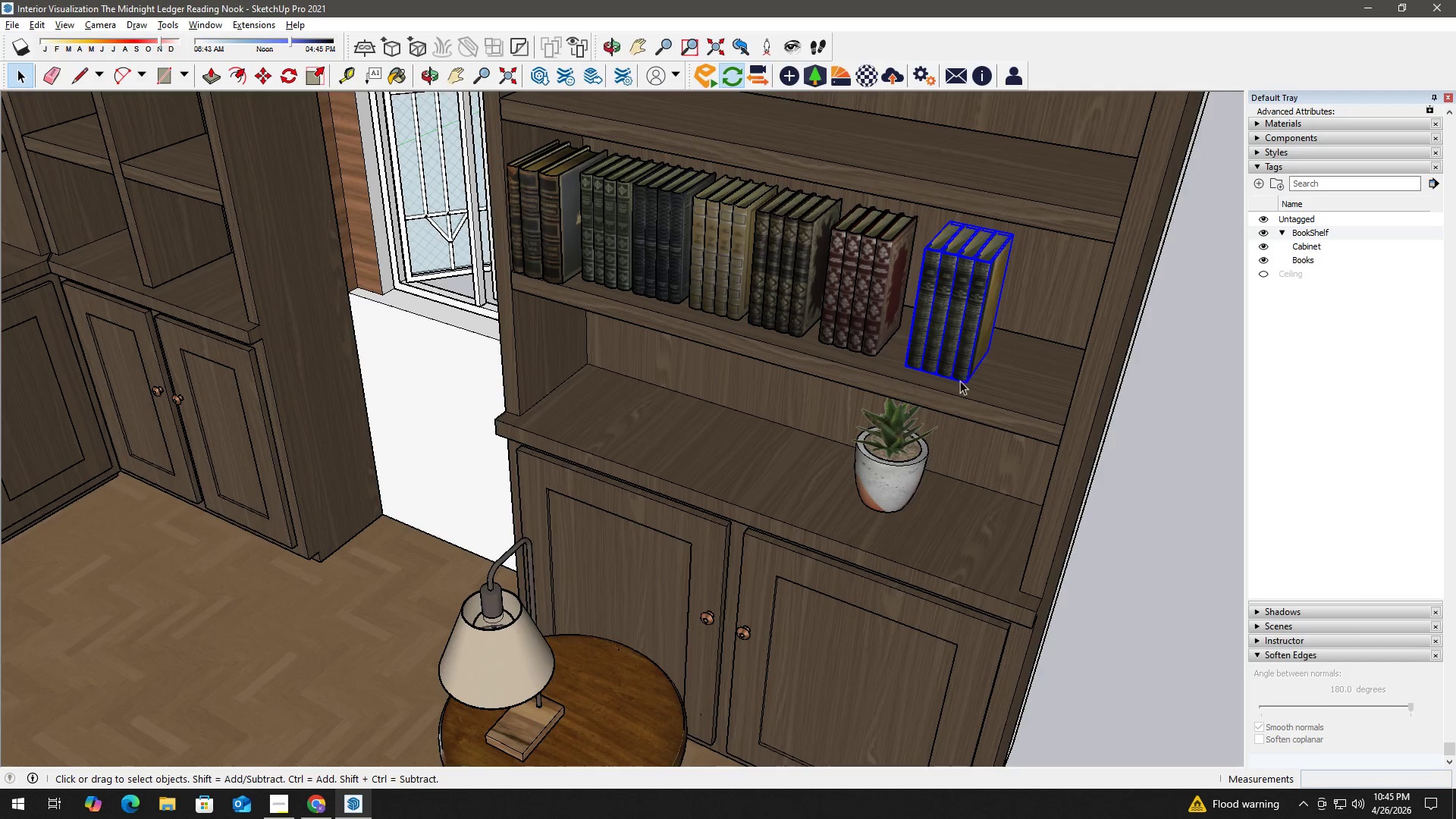 
scroll: coordinate [960, 383], scroll_direction: up, amount: 1.0
 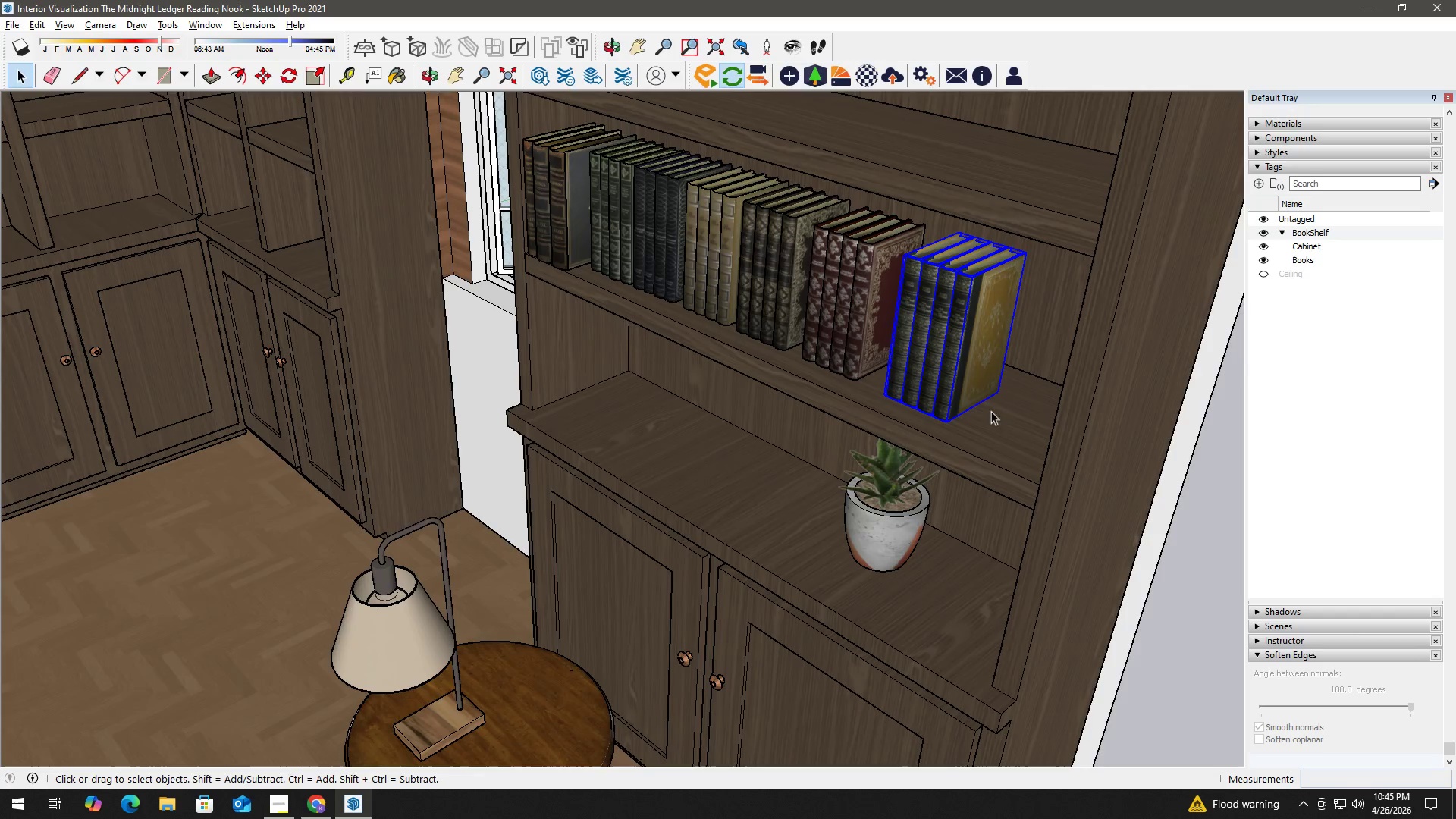 
key(M)
 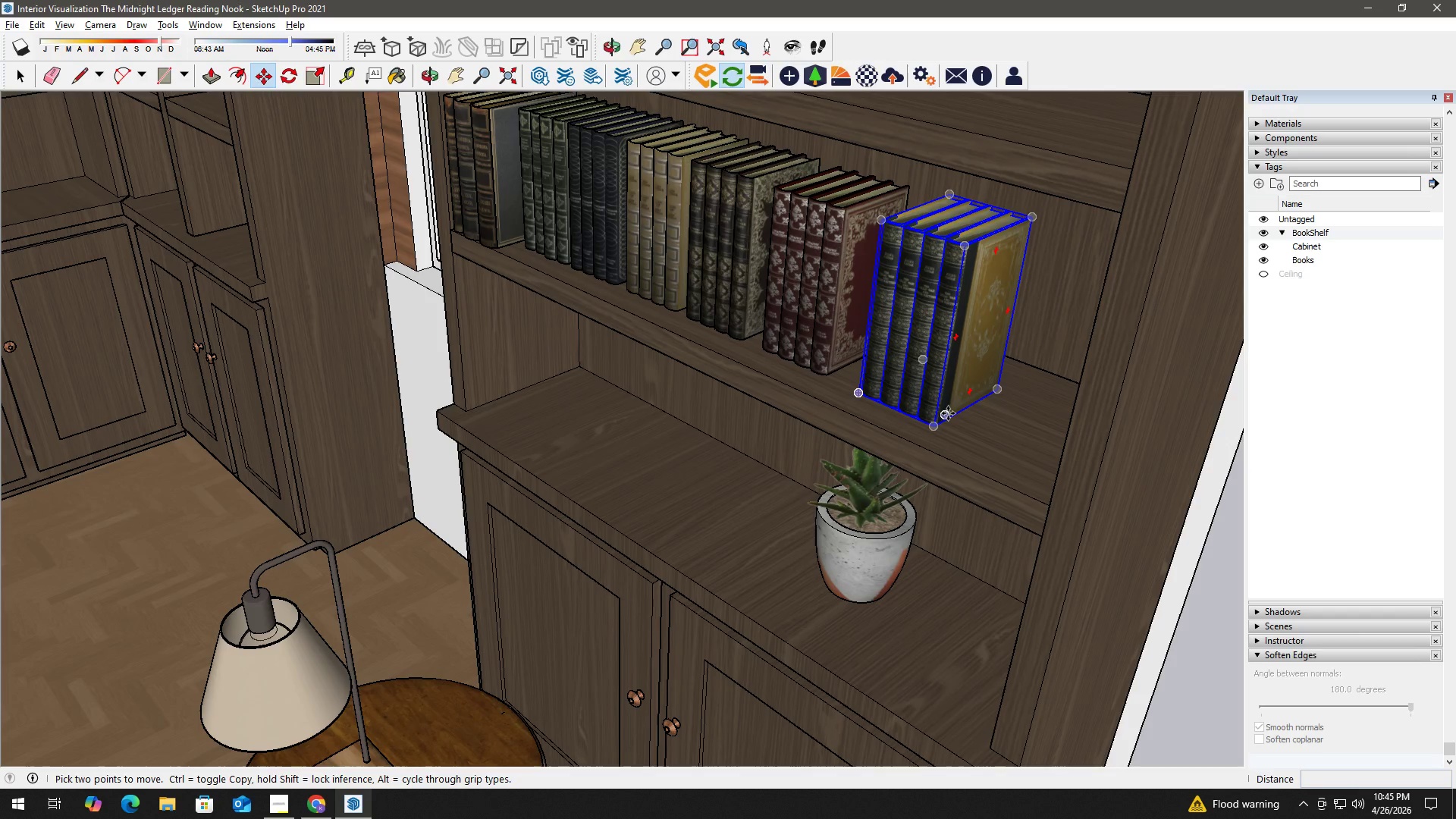 
scroll: coordinate [936, 429], scroll_direction: up, amount: 4.0
 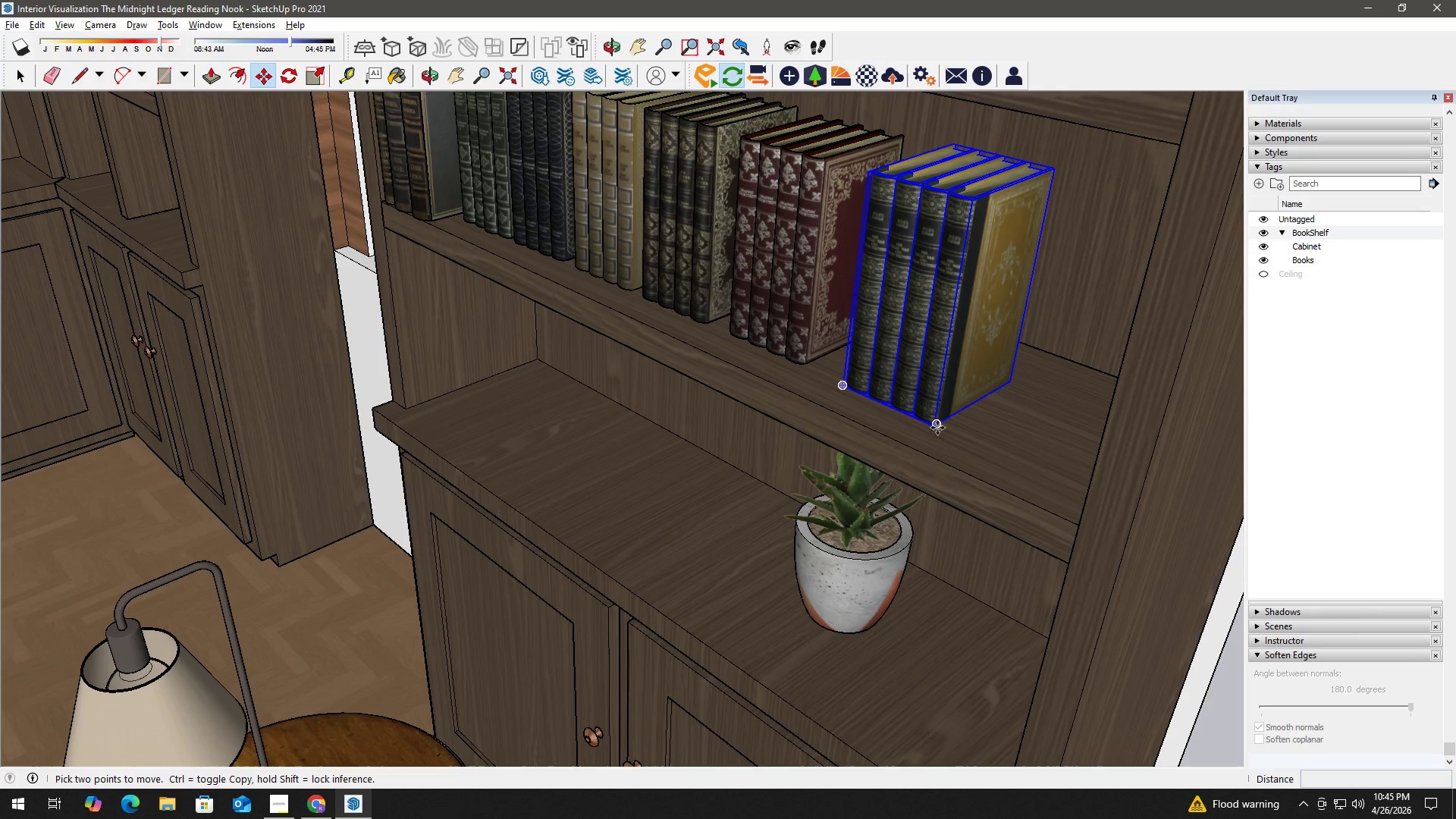 
left_click([937, 427])
 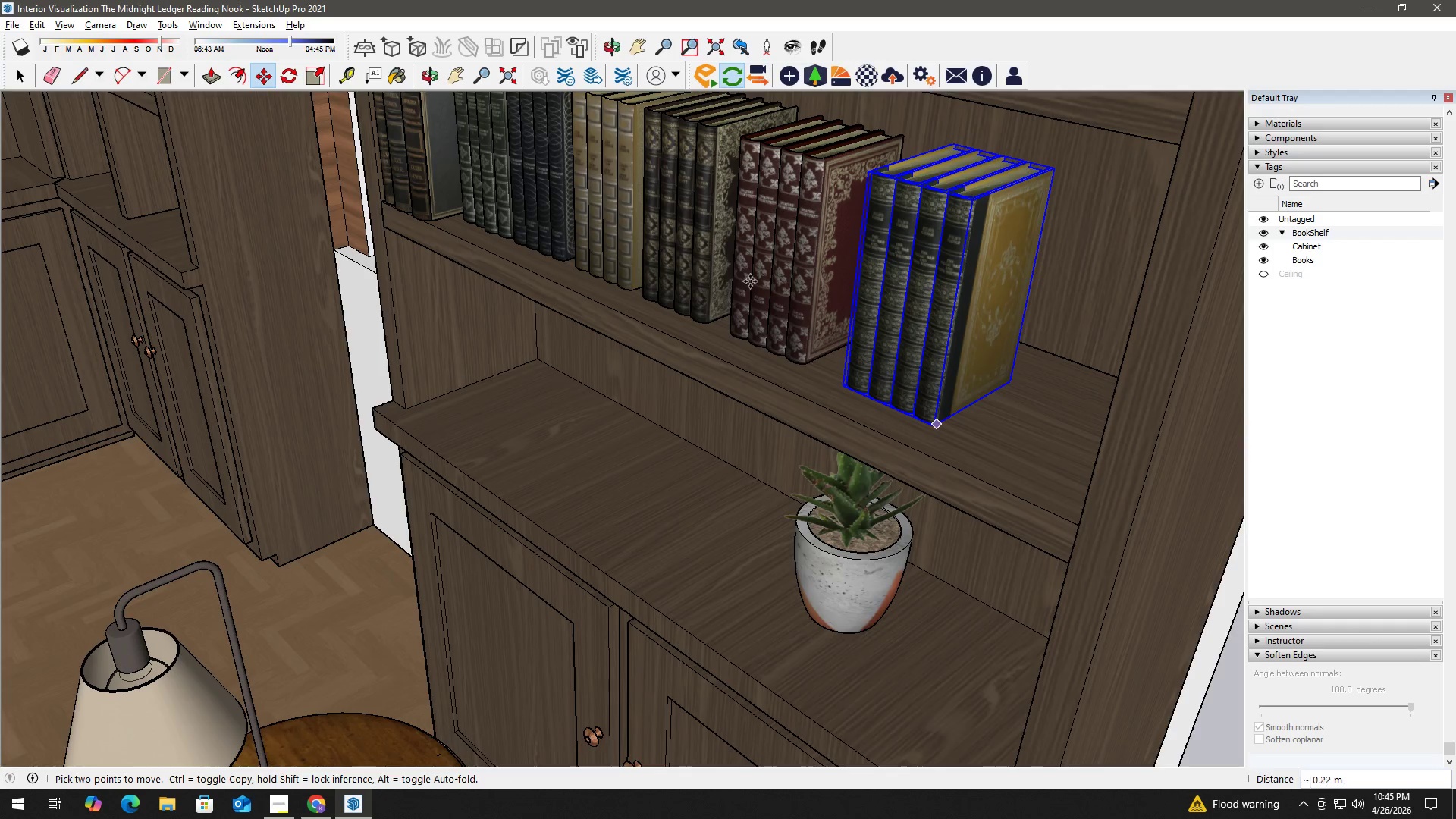 
hold_key(key=ShiftLeft, duration=0.61)
 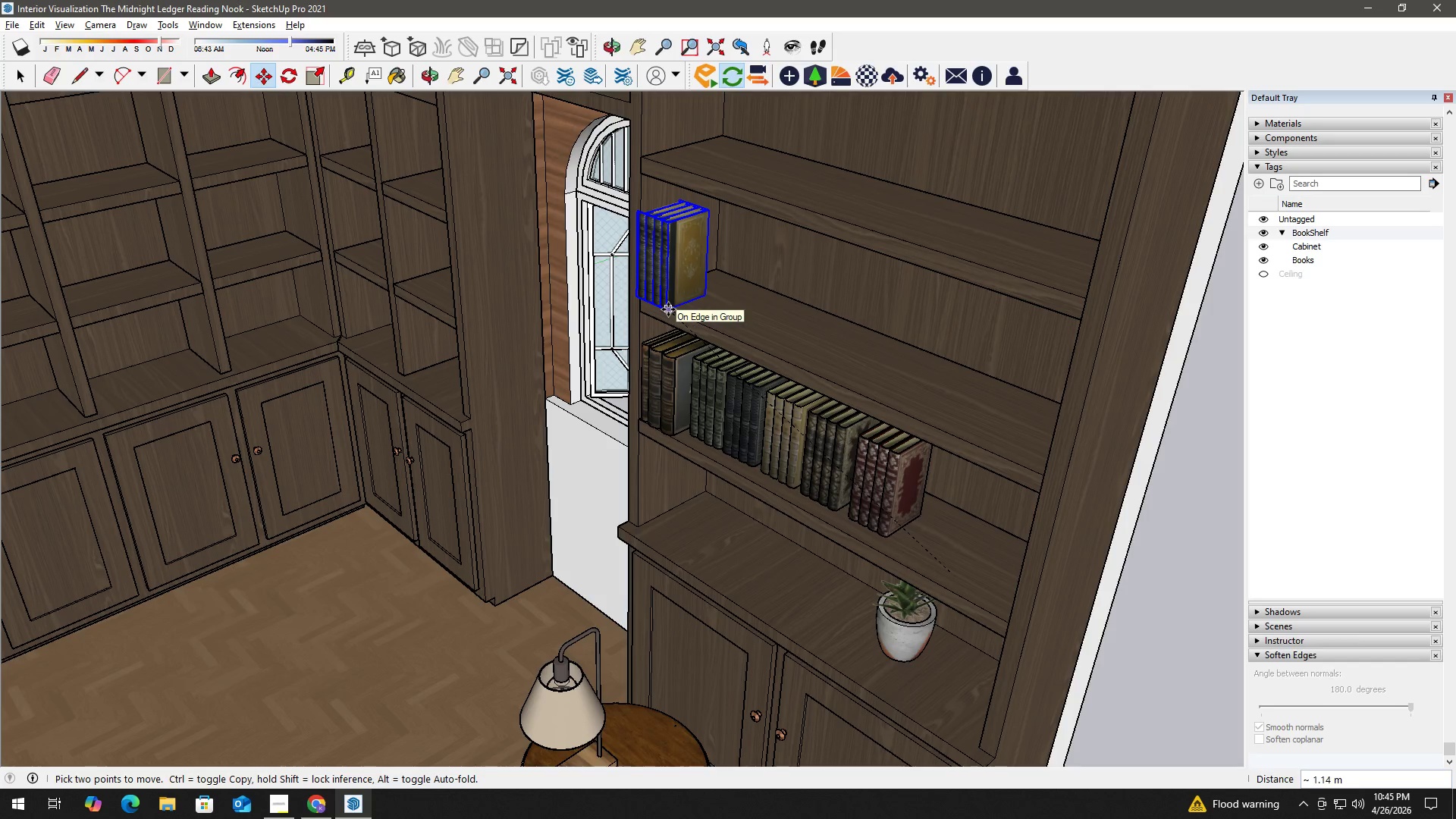 
scroll: coordinate [615, 200], scroll_direction: down, amount: 6.0
 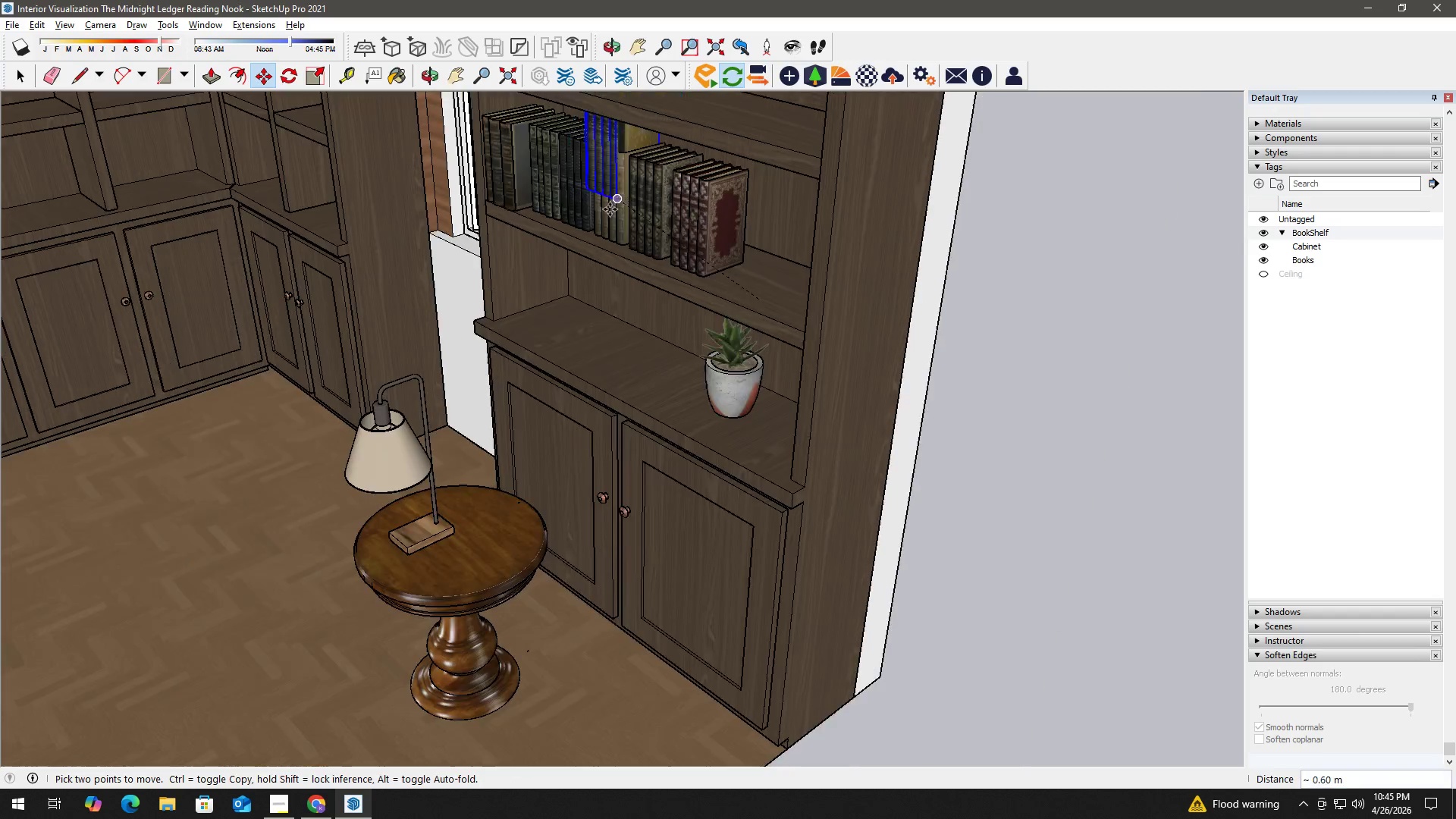 
left_click([668, 309])
 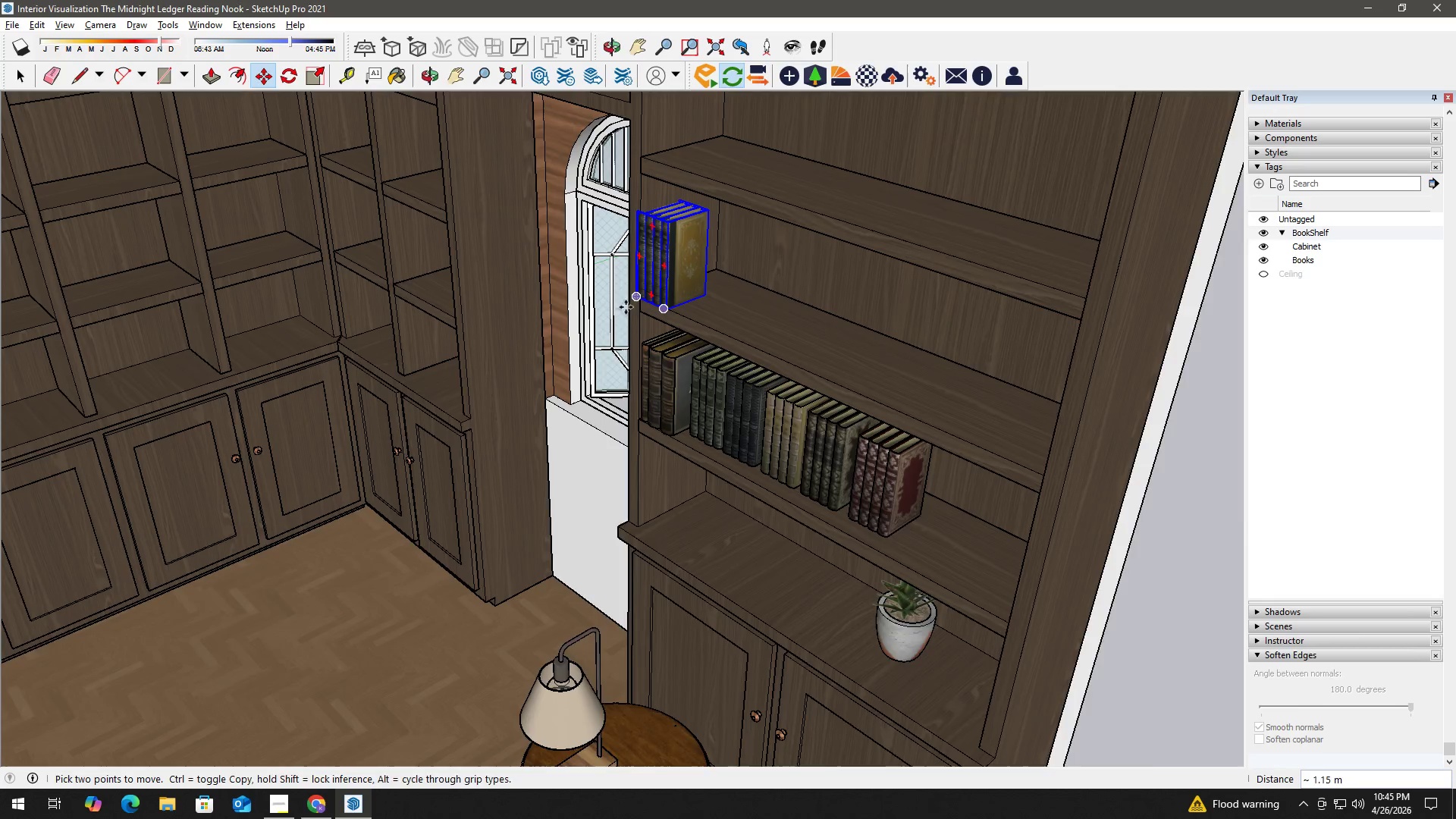 
scroll: coordinate [622, 309], scroll_direction: up, amount: 17.0
 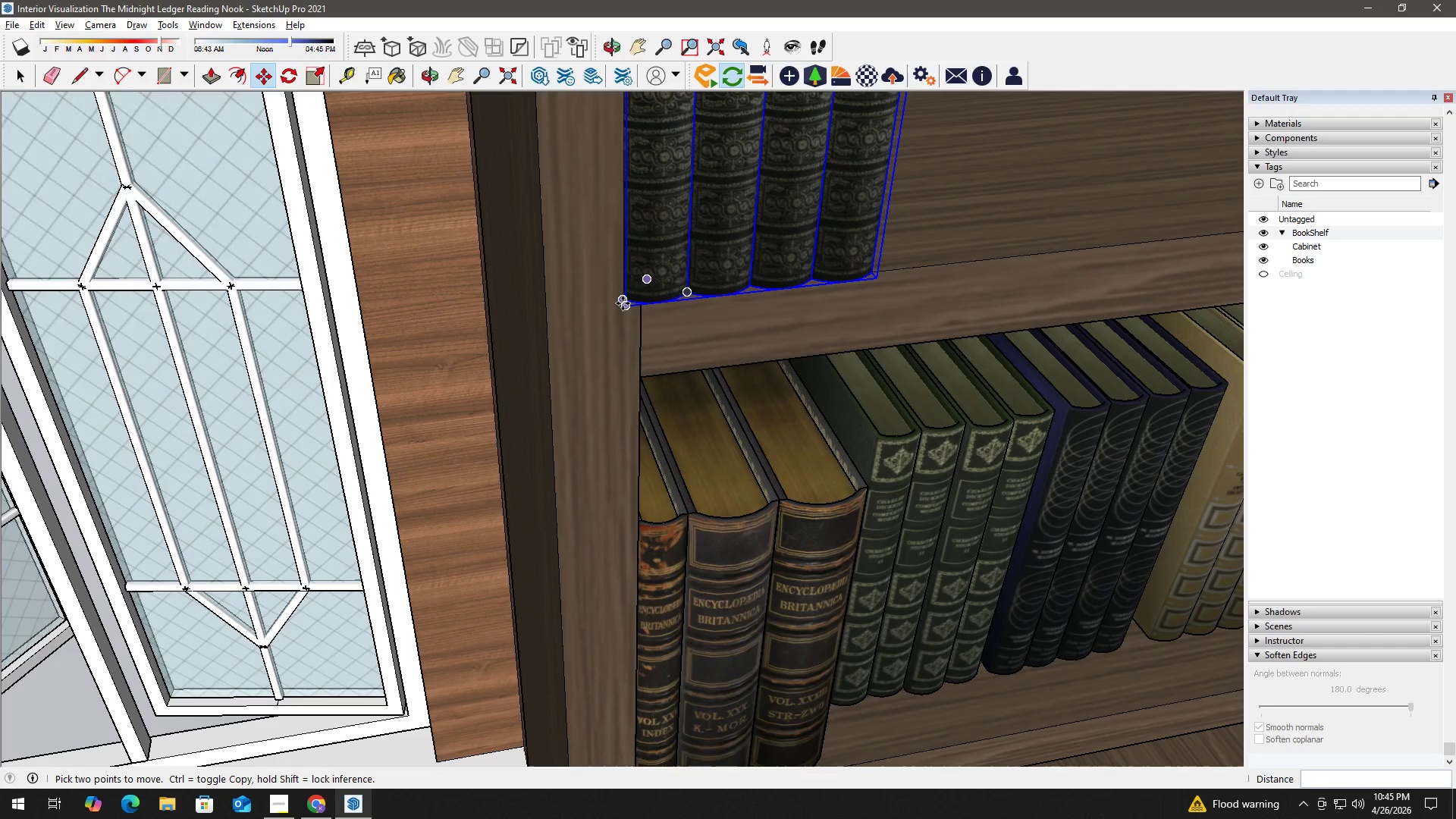 
left_click([623, 302])
 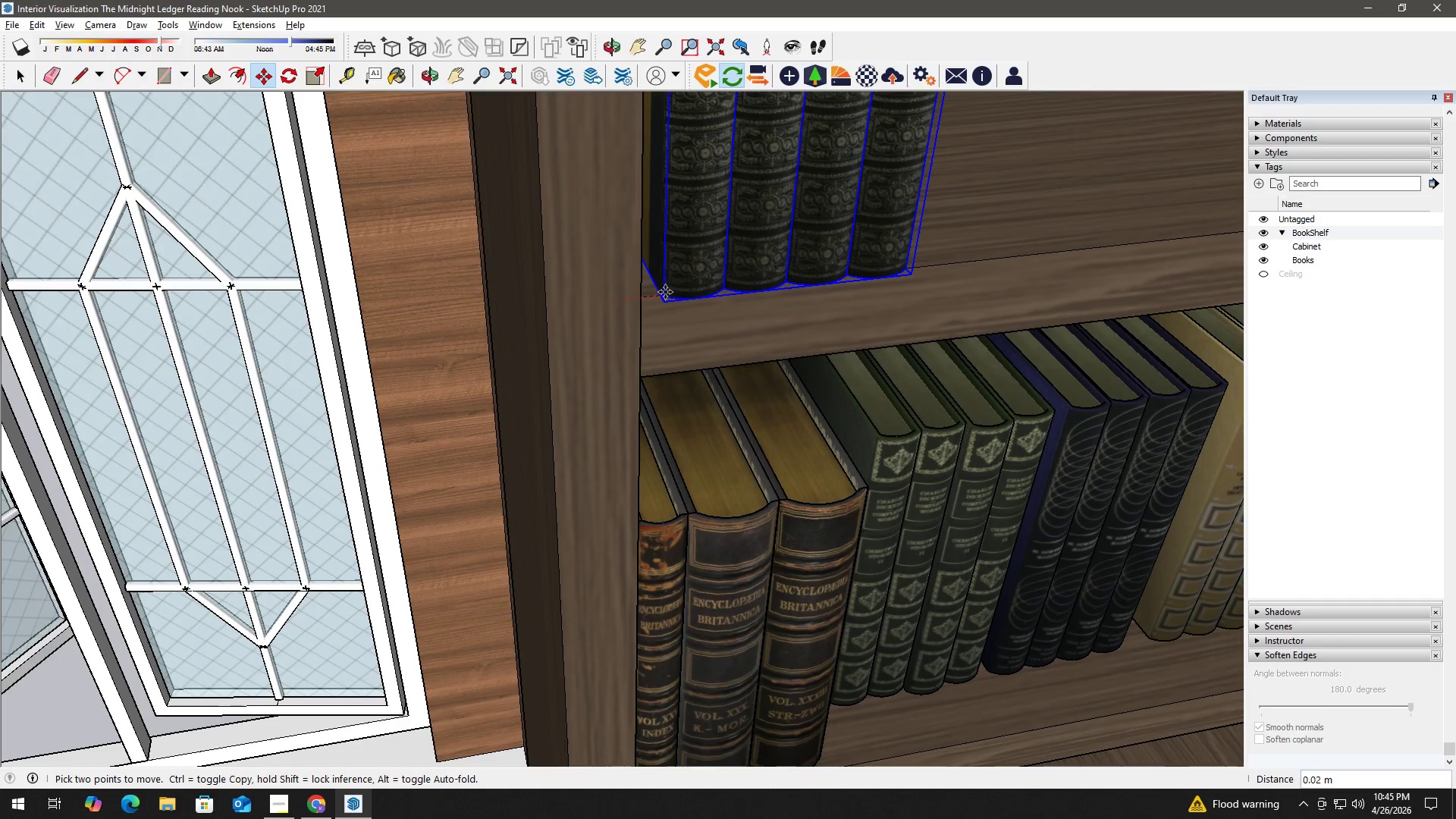 
left_click([665, 292])
 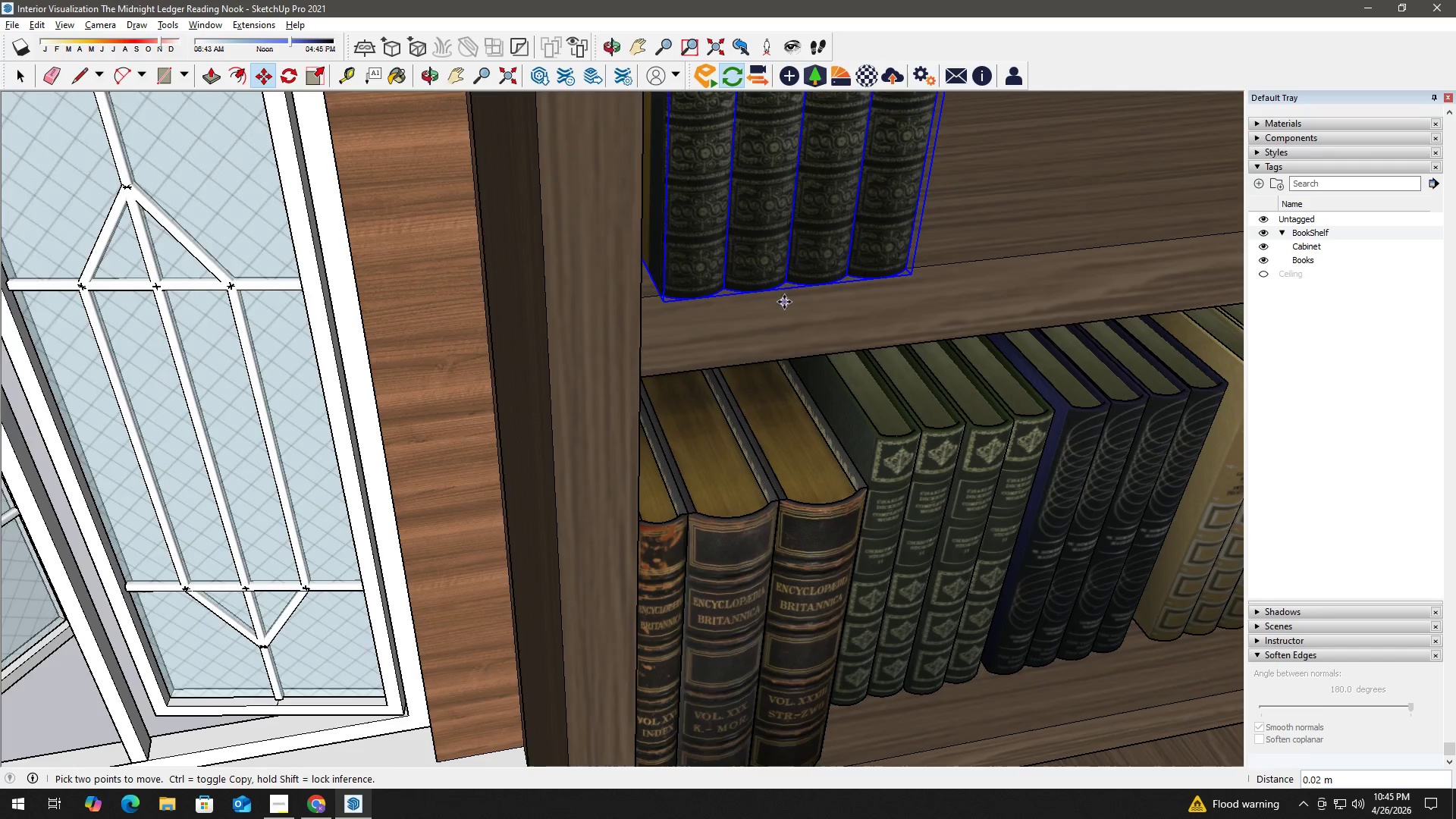 
scroll: coordinate [784, 302], scroll_direction: down, amount: 2.0
 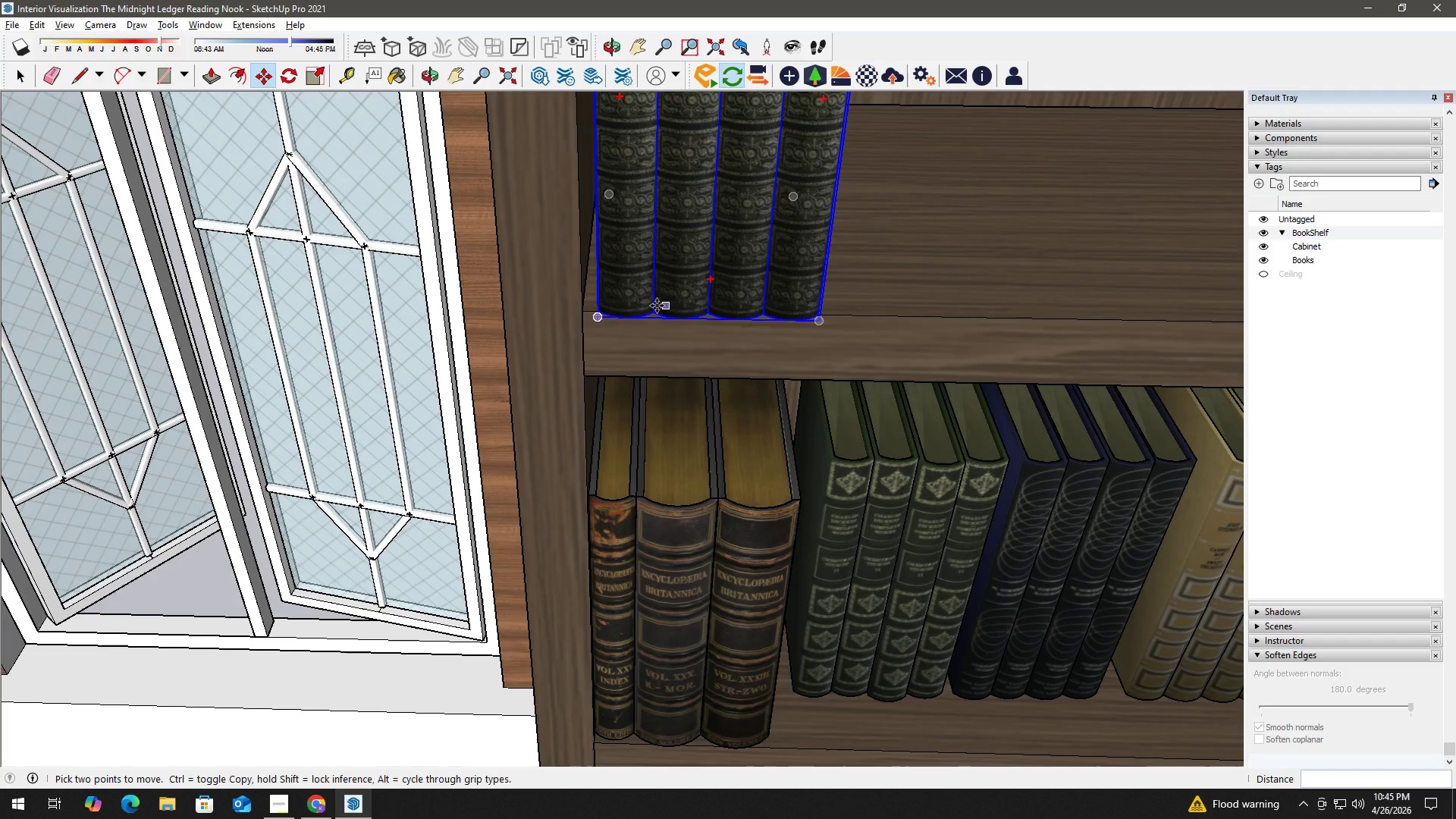 
scroll: coordinate [757, 324], scroll_direction: up, amount: 20.0
 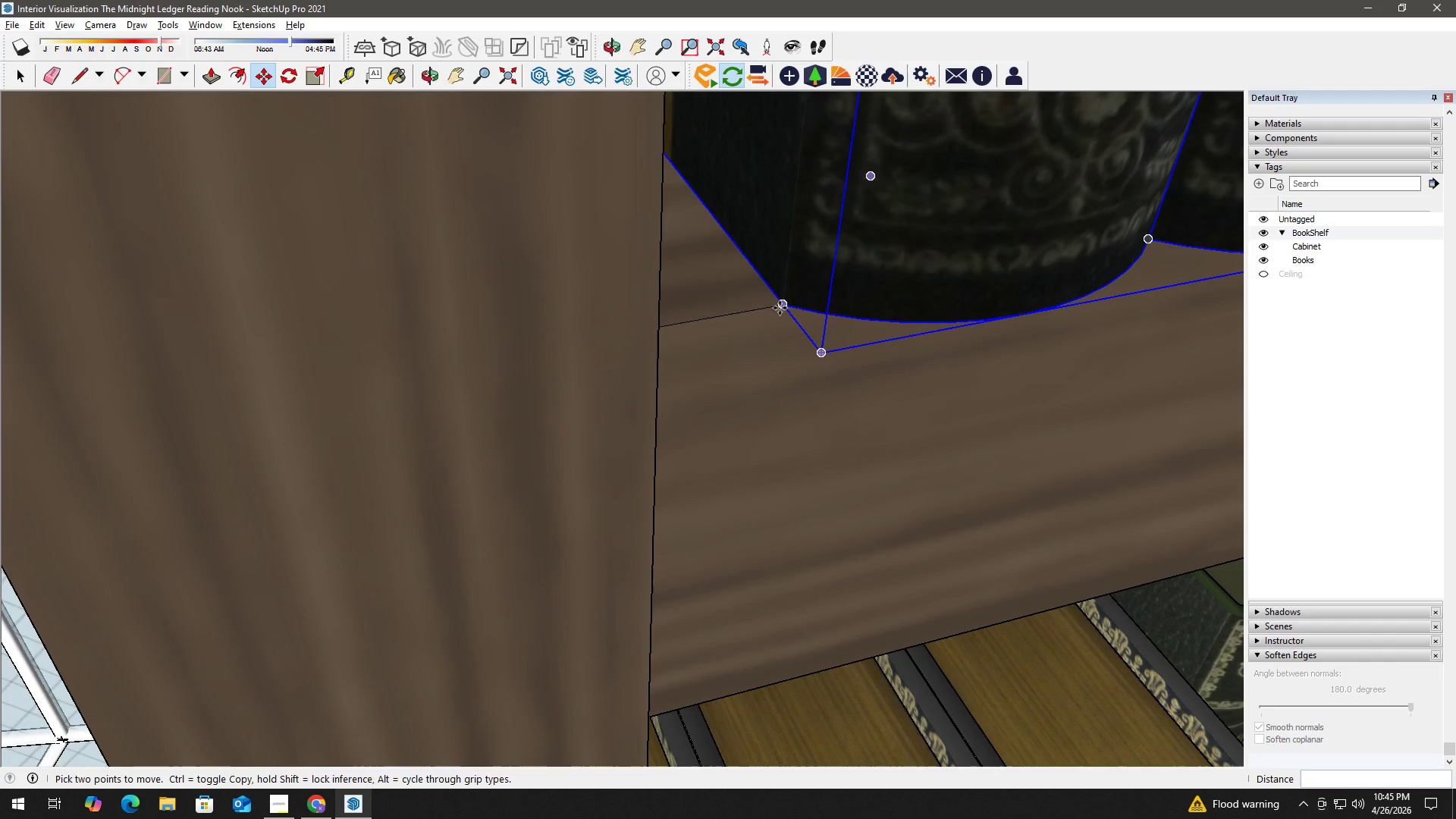 
left_click([780, 308])
 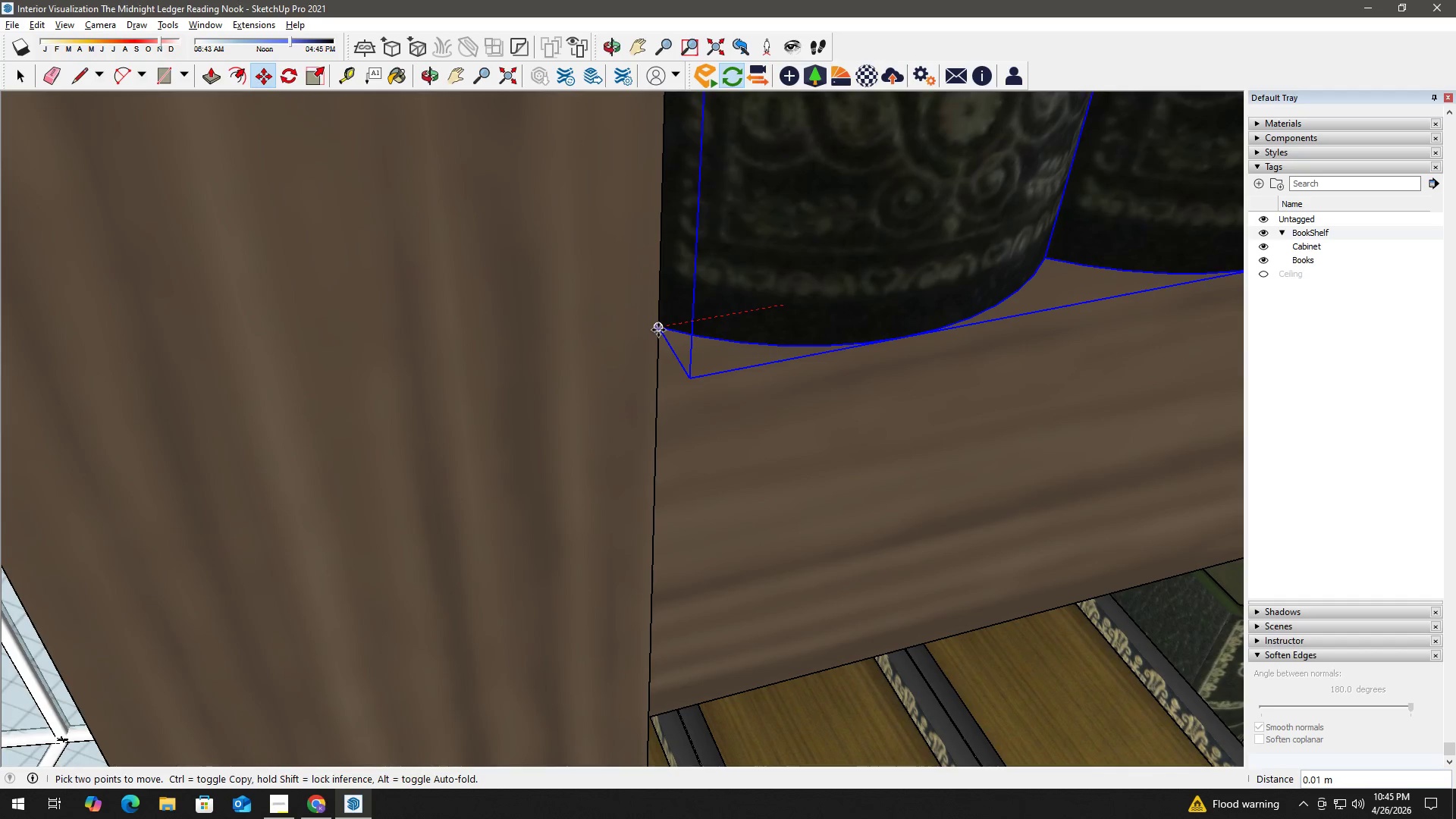 
left_click([658, 330])
 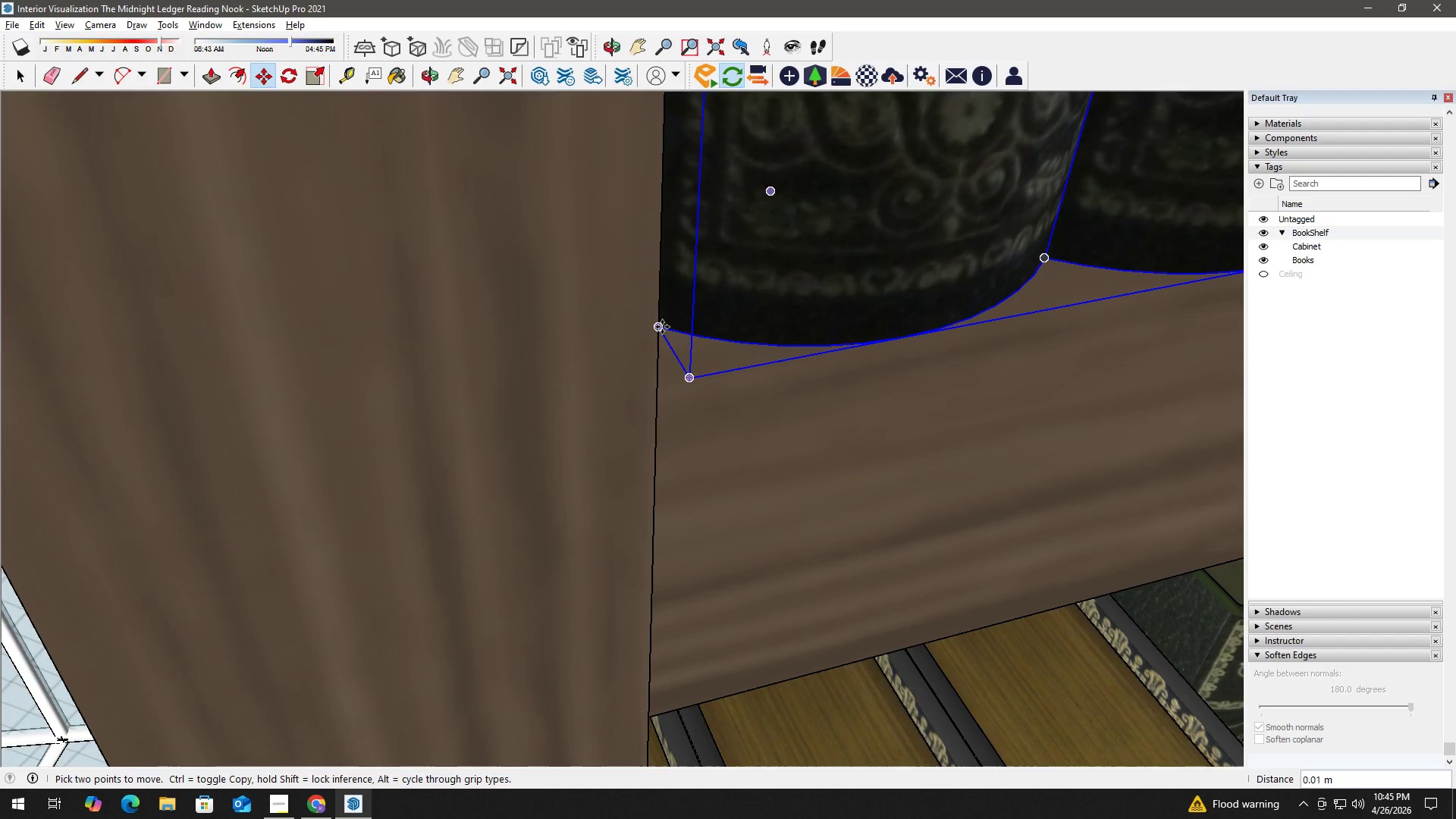 
key(Space)
 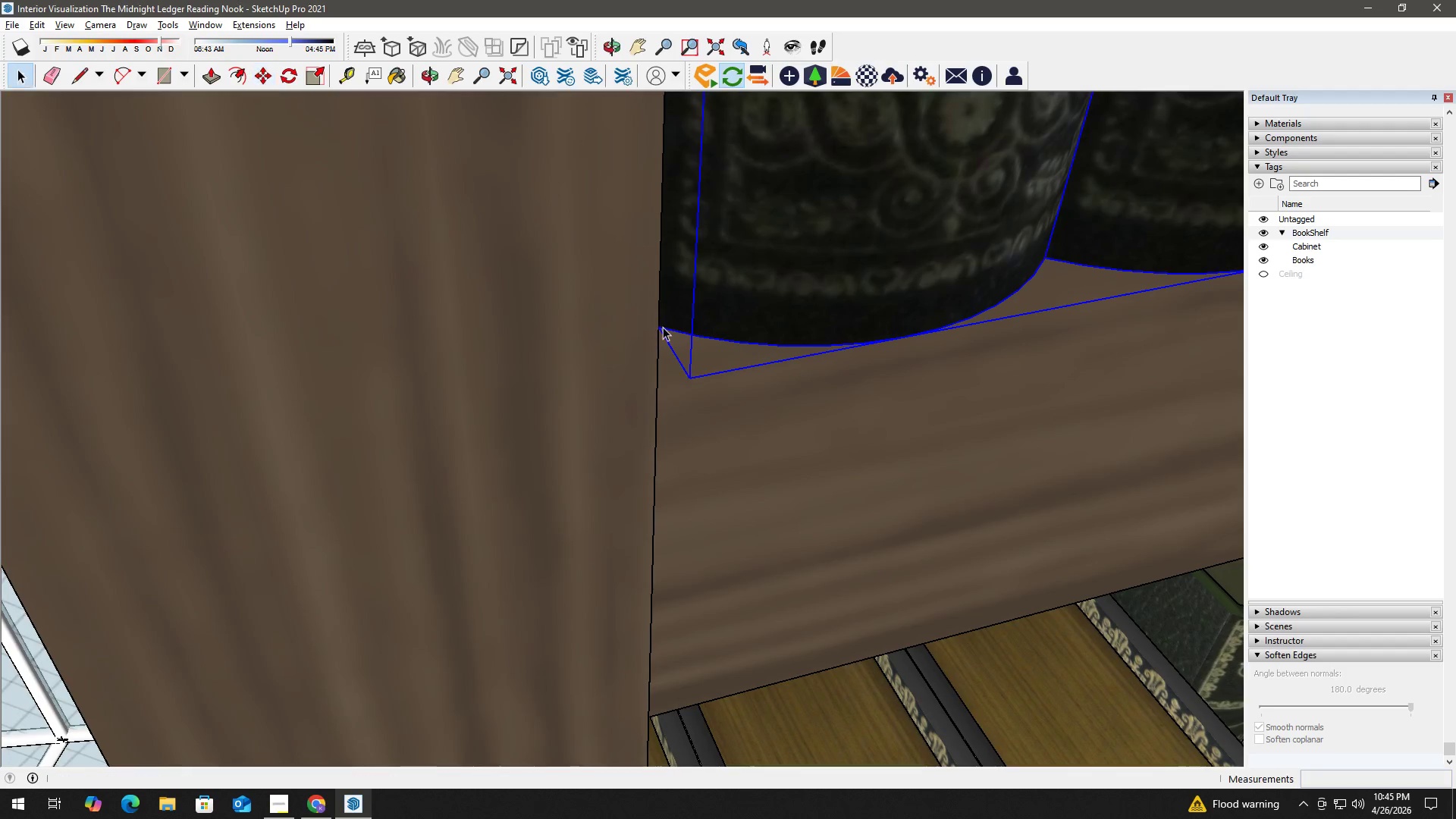 
scroll: coordinate [663, 331], scroll_direction: down, amount: 4.0
 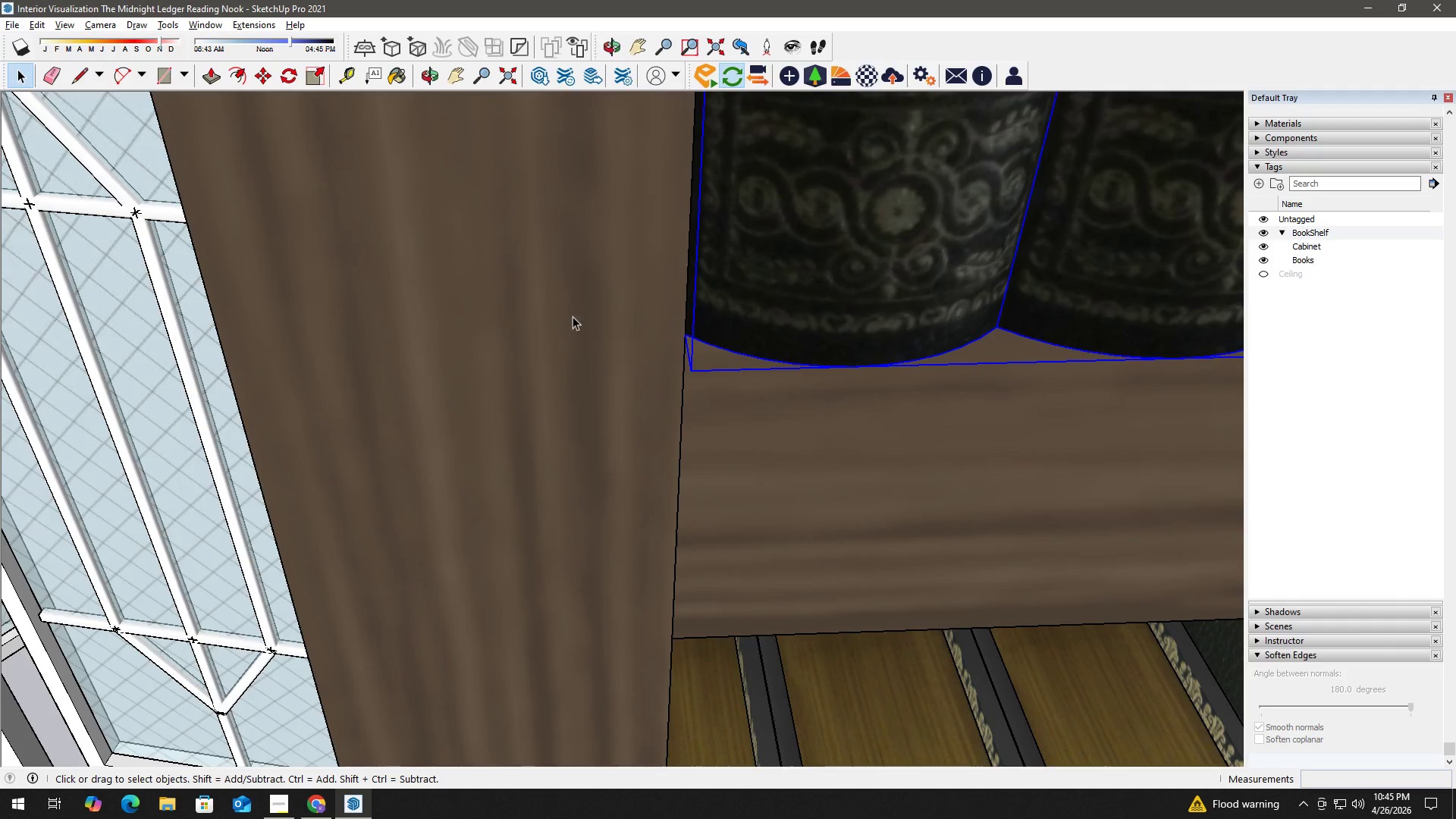 
key(M)
 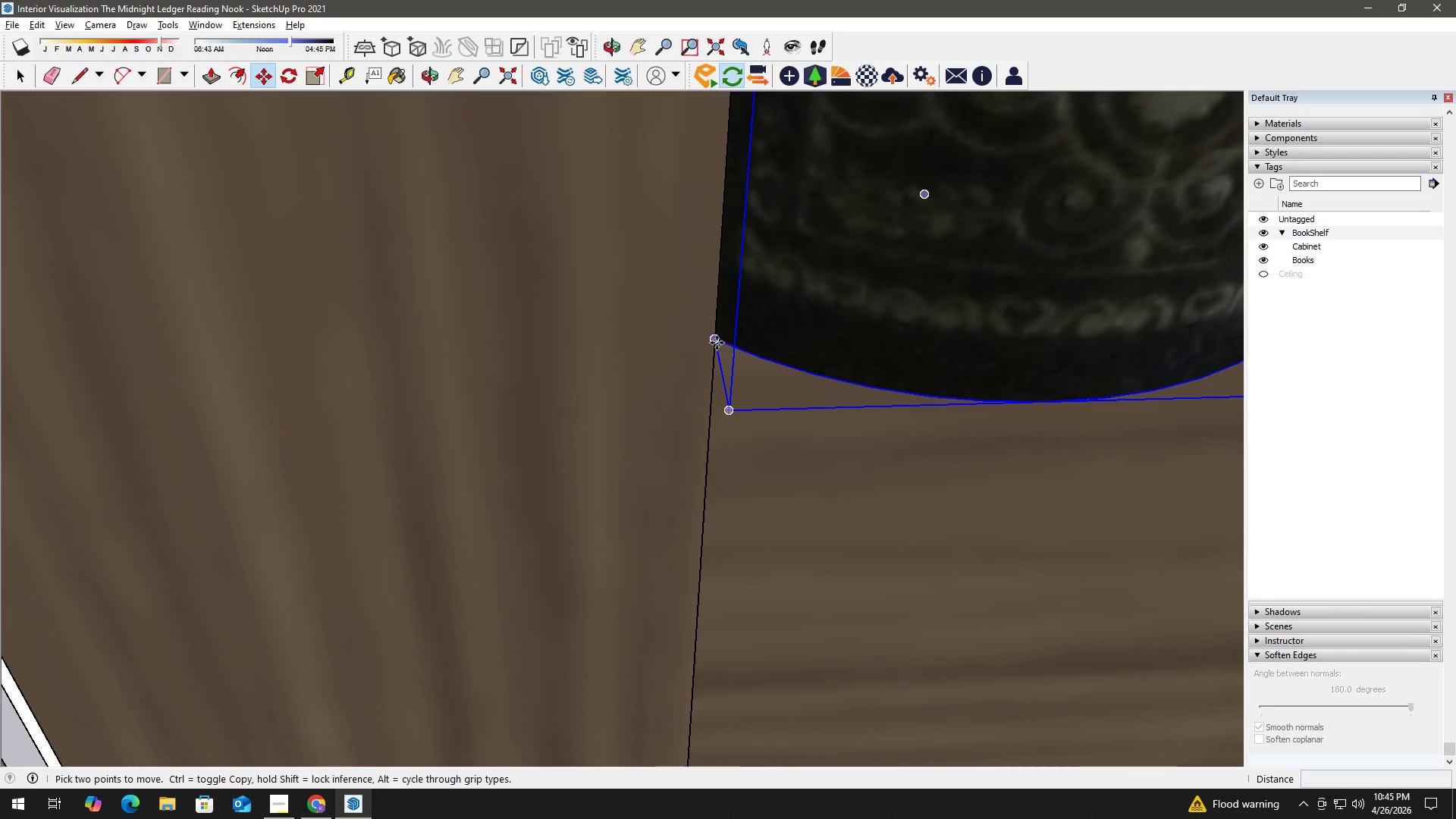 
scroll: coordinate [692, 337], scroll_direction: up, amount: 6.0
 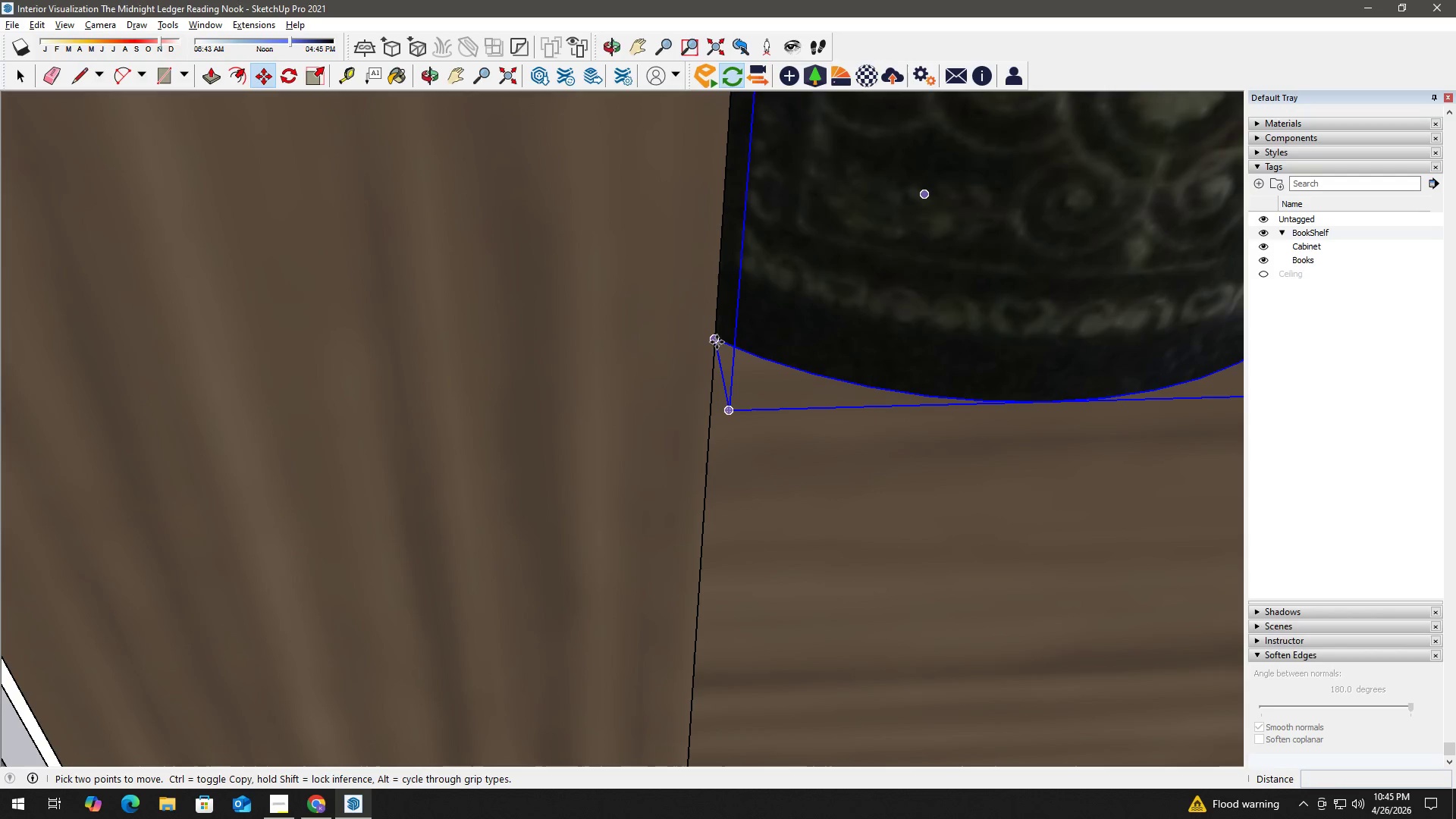 
left_click([717, 341])
 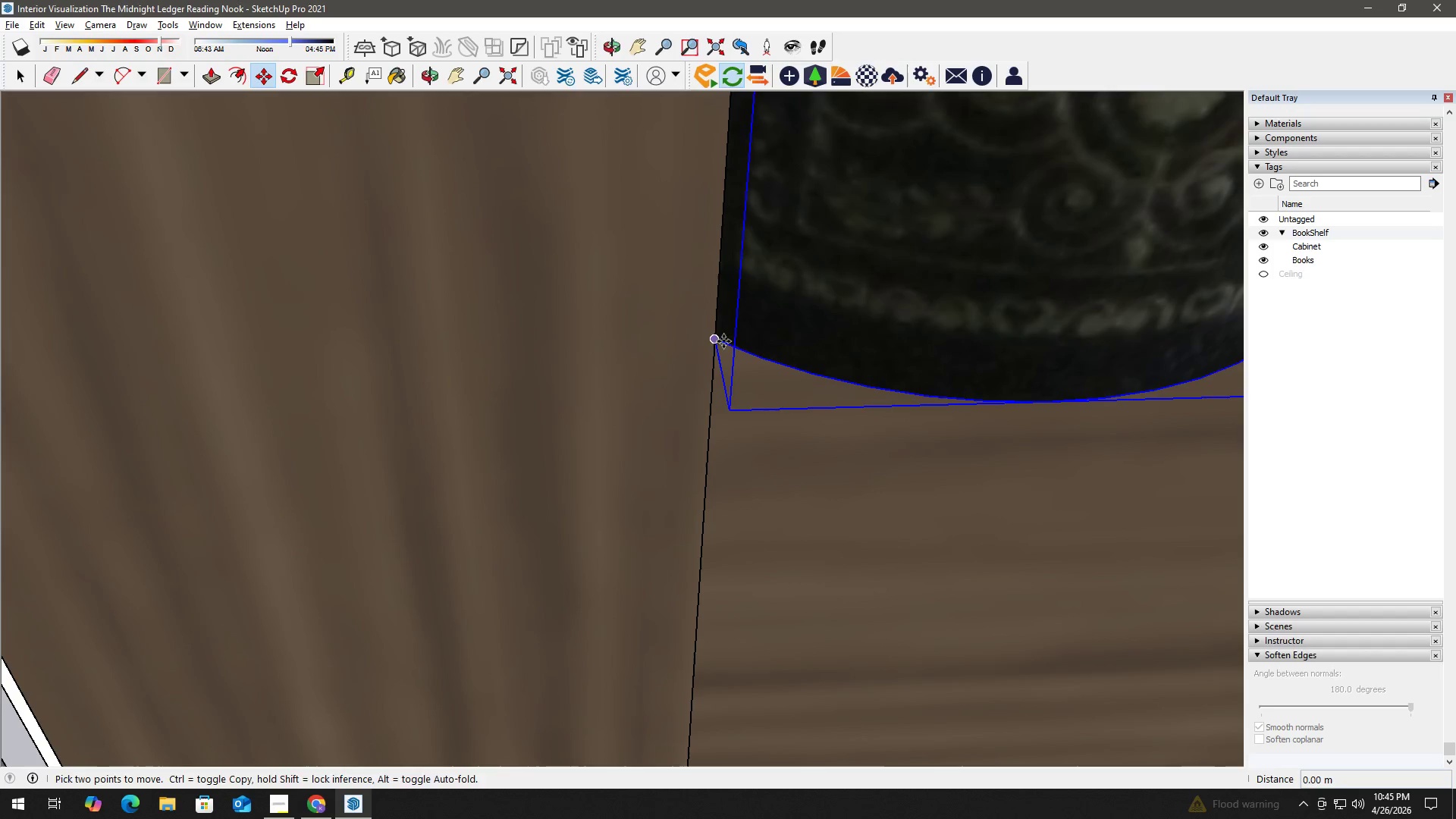 
key(Control+ControlLeft)
 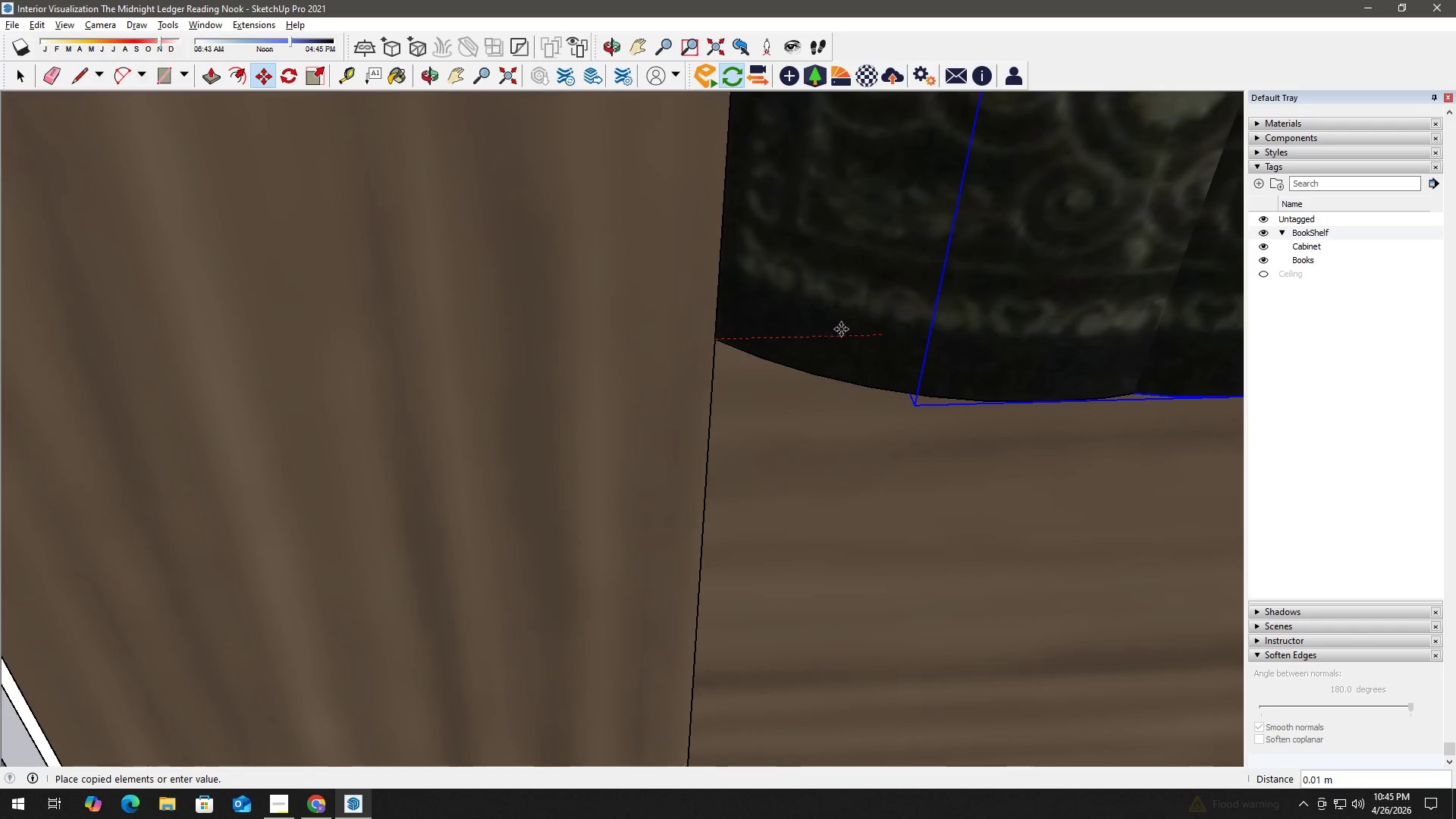 
hold_key(key=ShiftLeft, duration=1.45)
 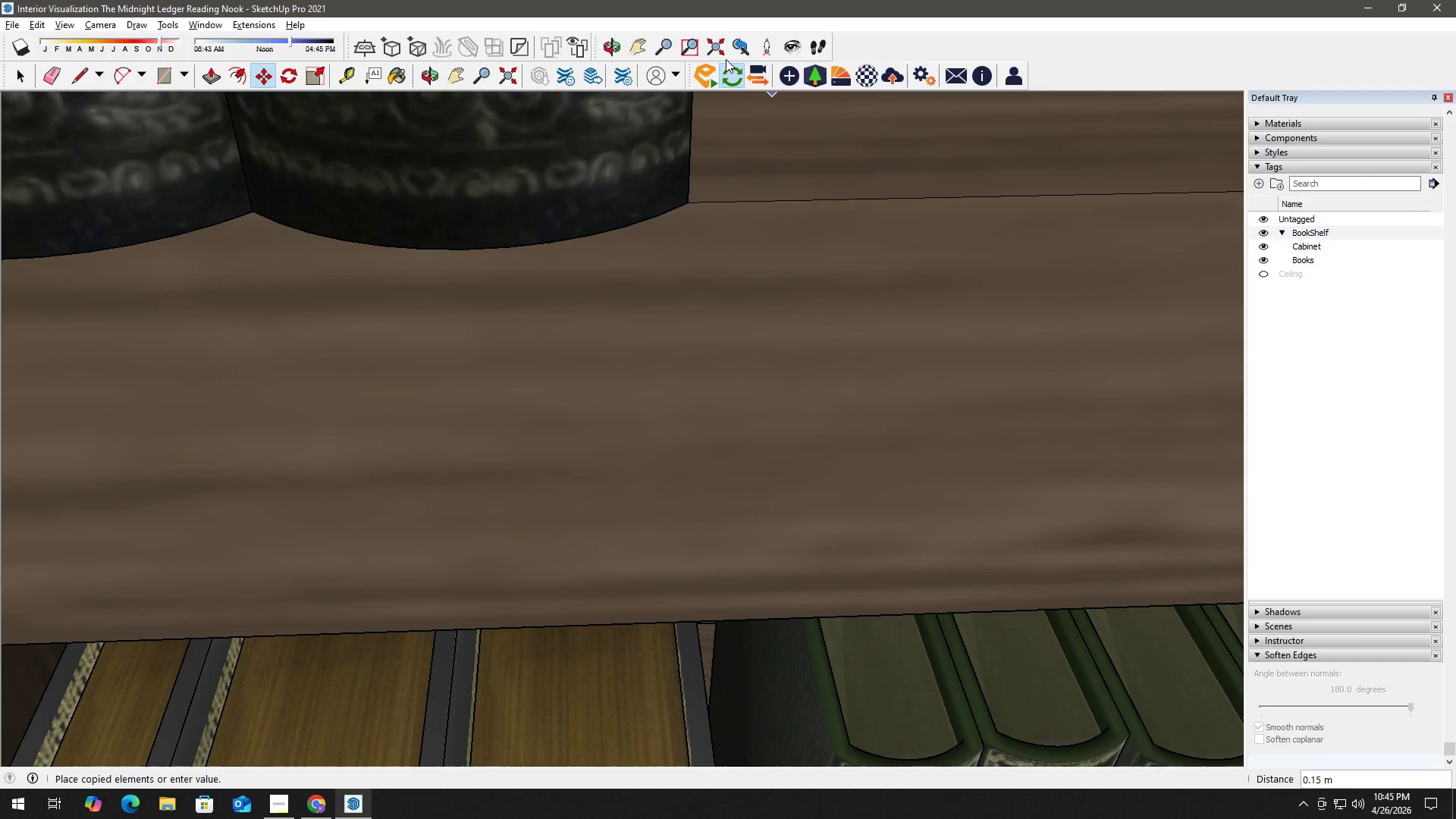 
scroll: coordinate [849, 329], scroll_direction: down, amount: 2.0
 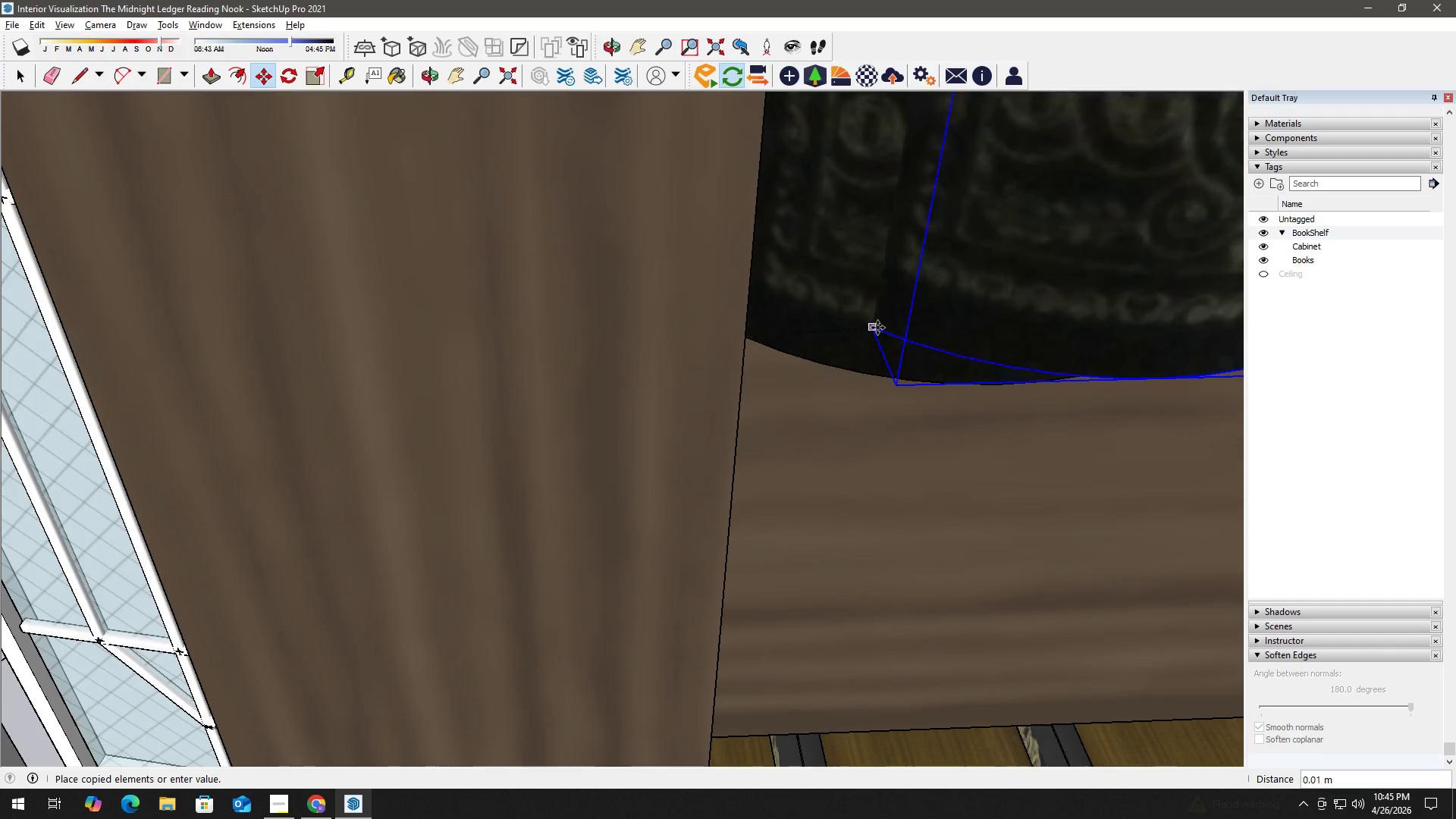 
left_click([715, 50])
 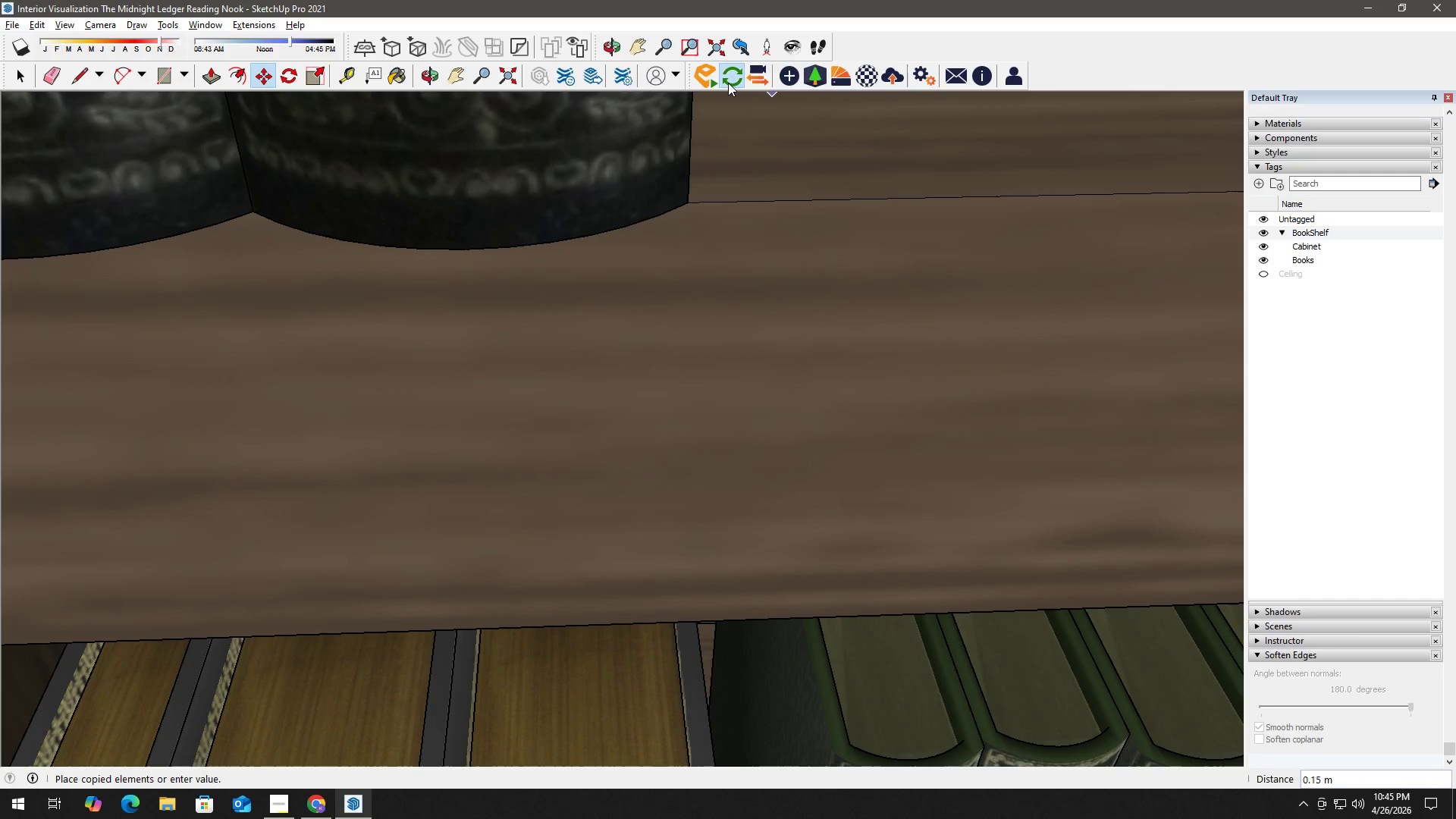 
hold_key(key=ShiftLeft, duration=0.36)
 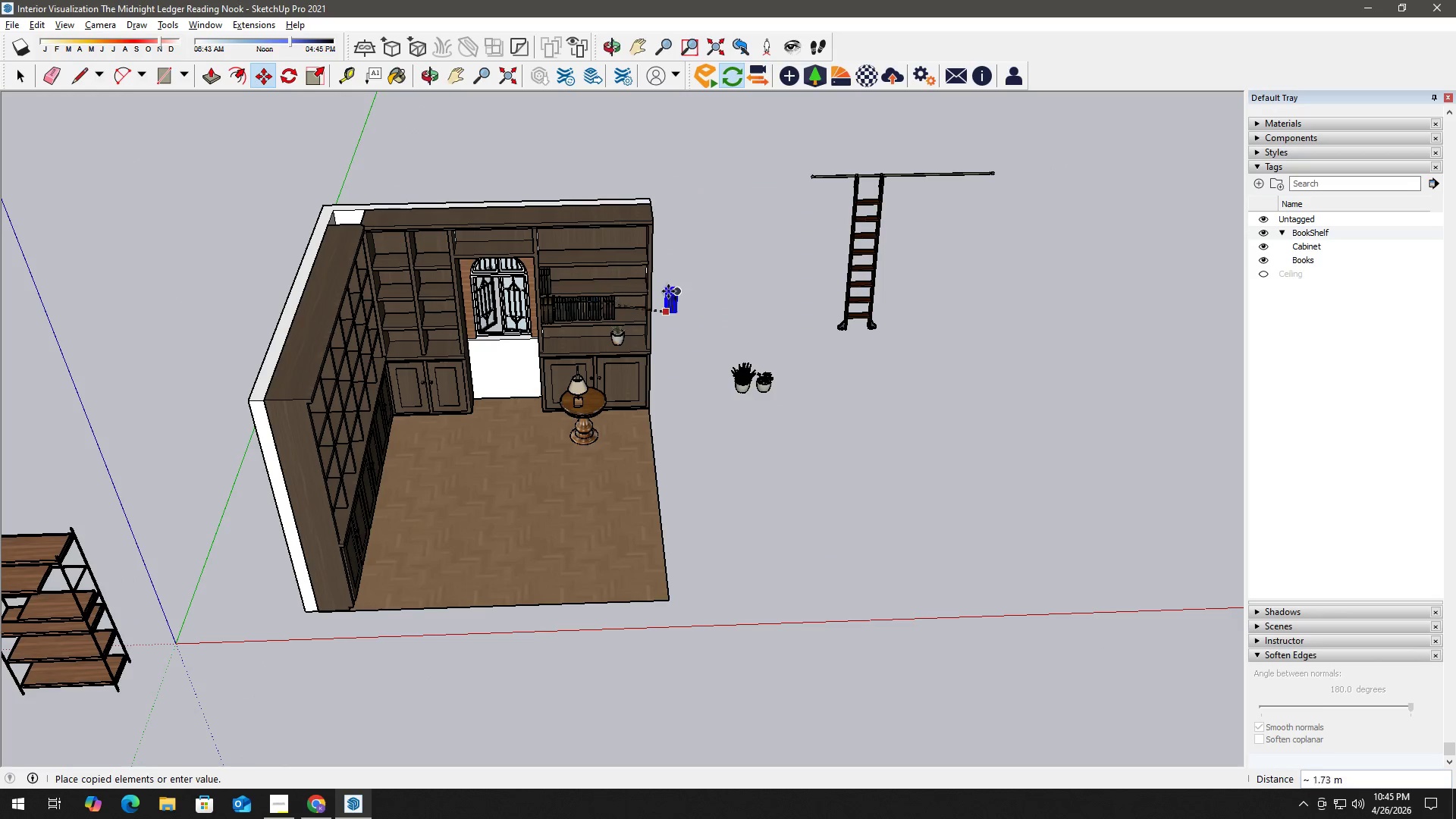 
hold_key(key=ShiftLeft, duration=0.47)
 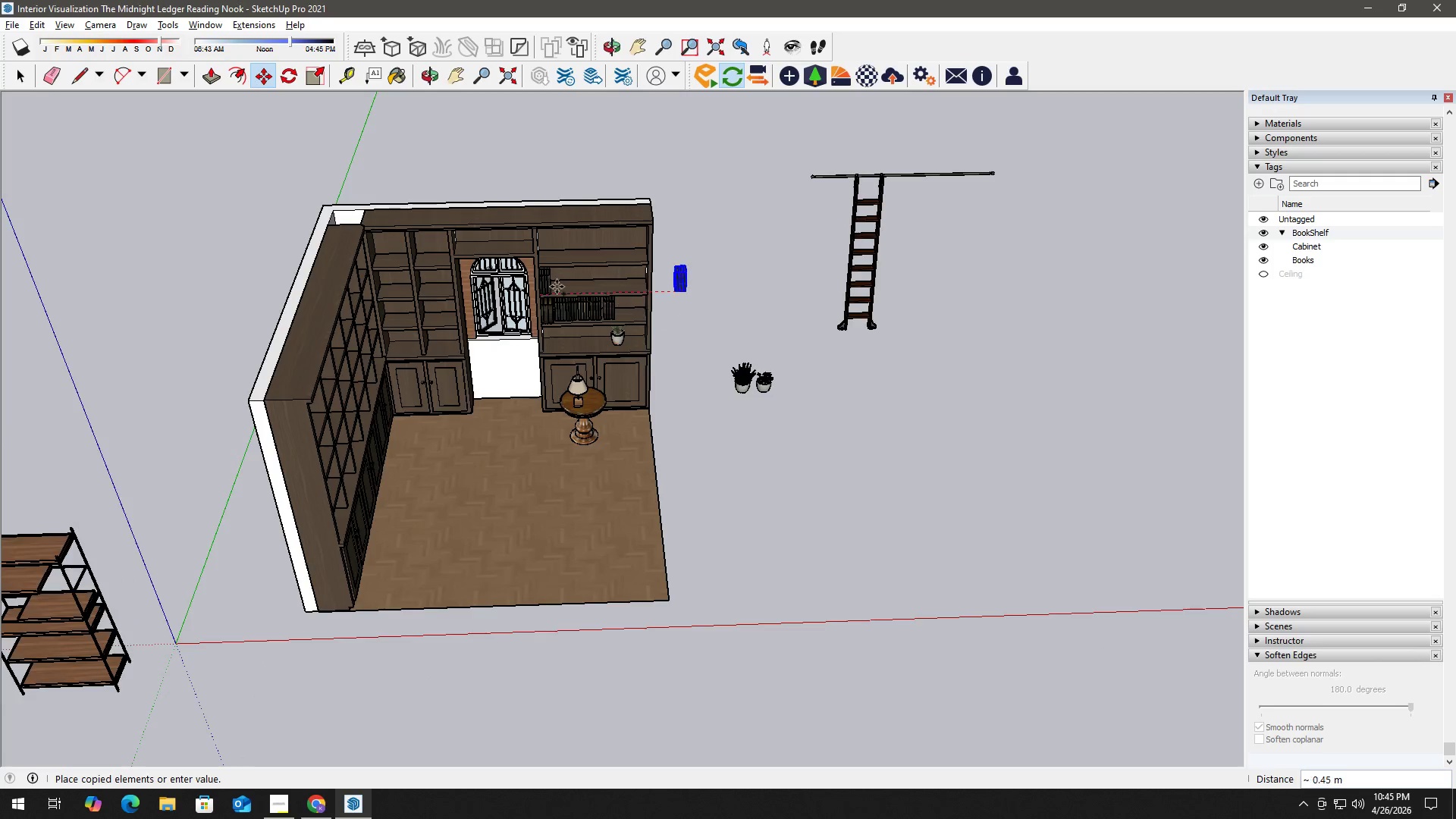 
scroll: coordinate [778, 259], scroll_direction: down, amount: 3.0
 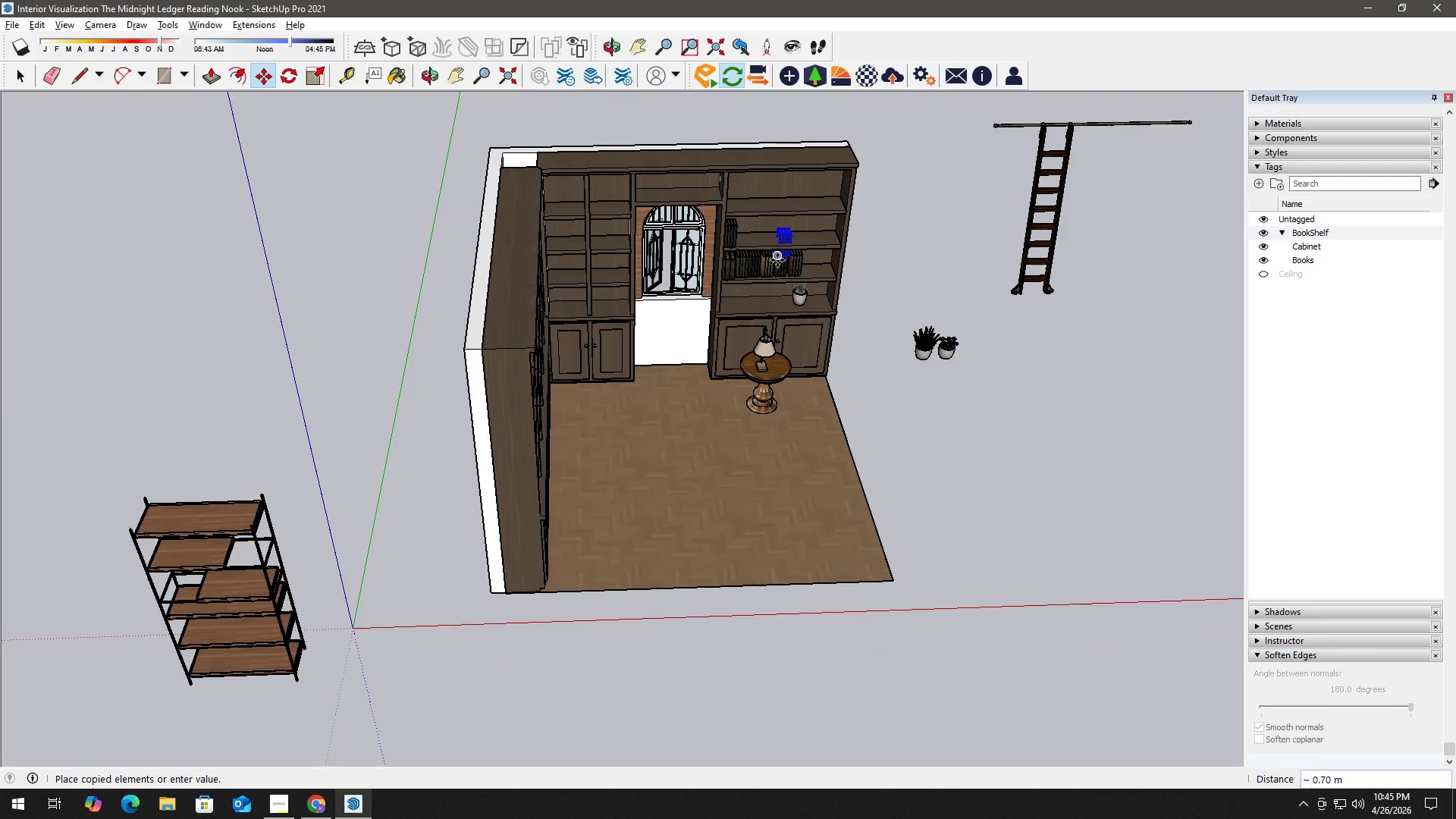 
scroll: coordinate [552, 296], scroll_direction: up, amount: 16.0
 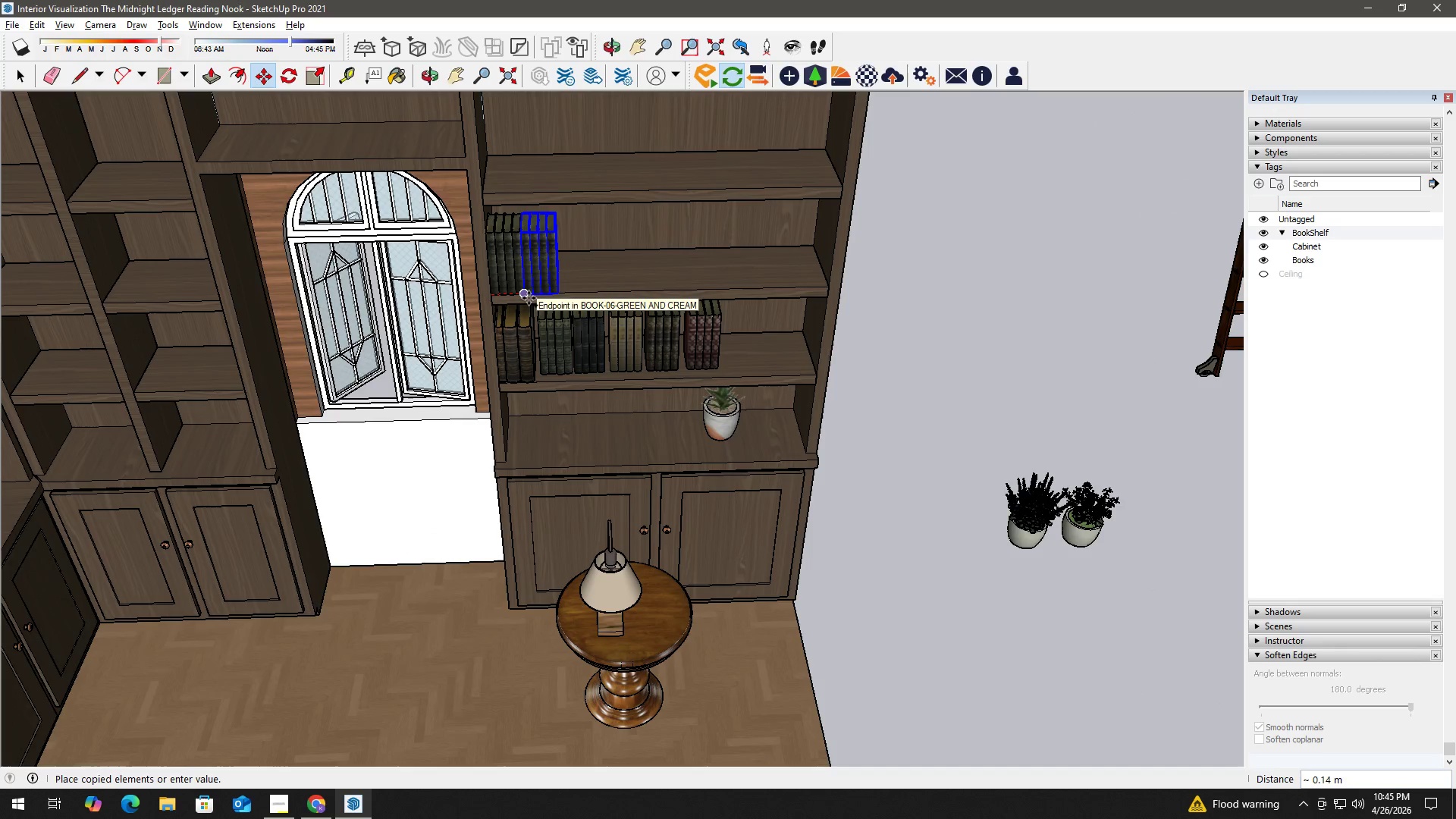 
left_click([529, 298])
 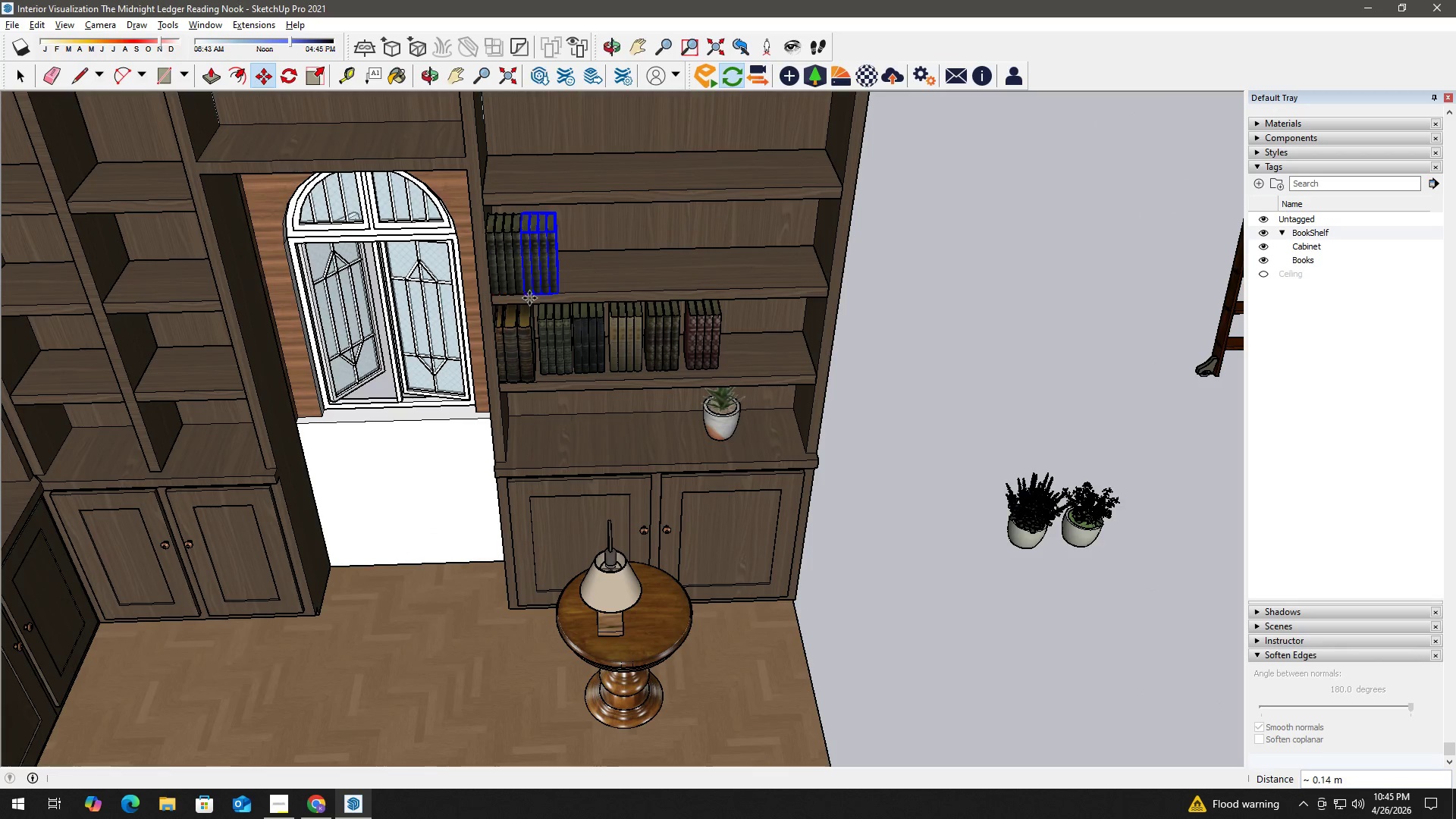 
key(Space)
 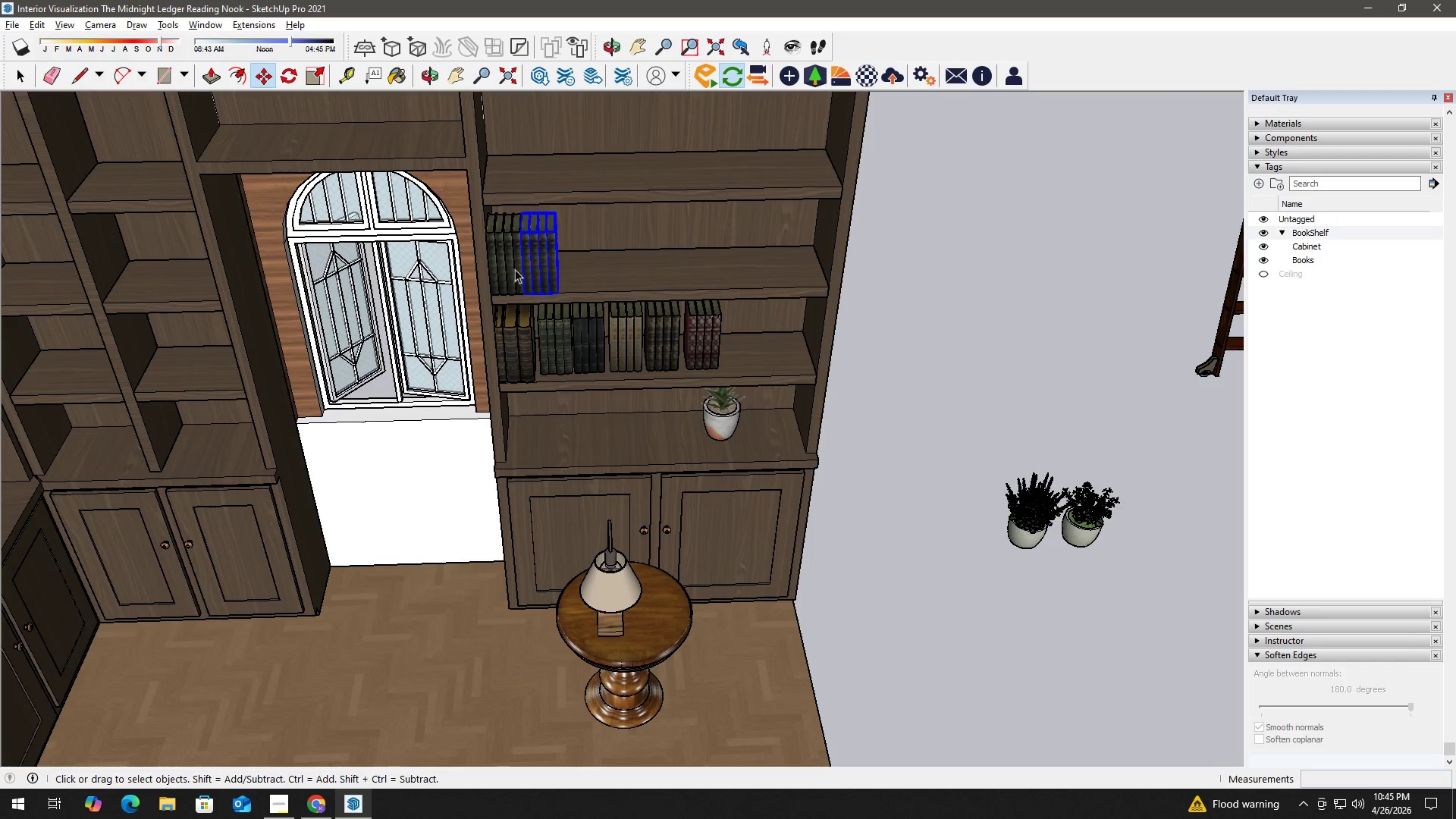 
left_click([507, 265])
 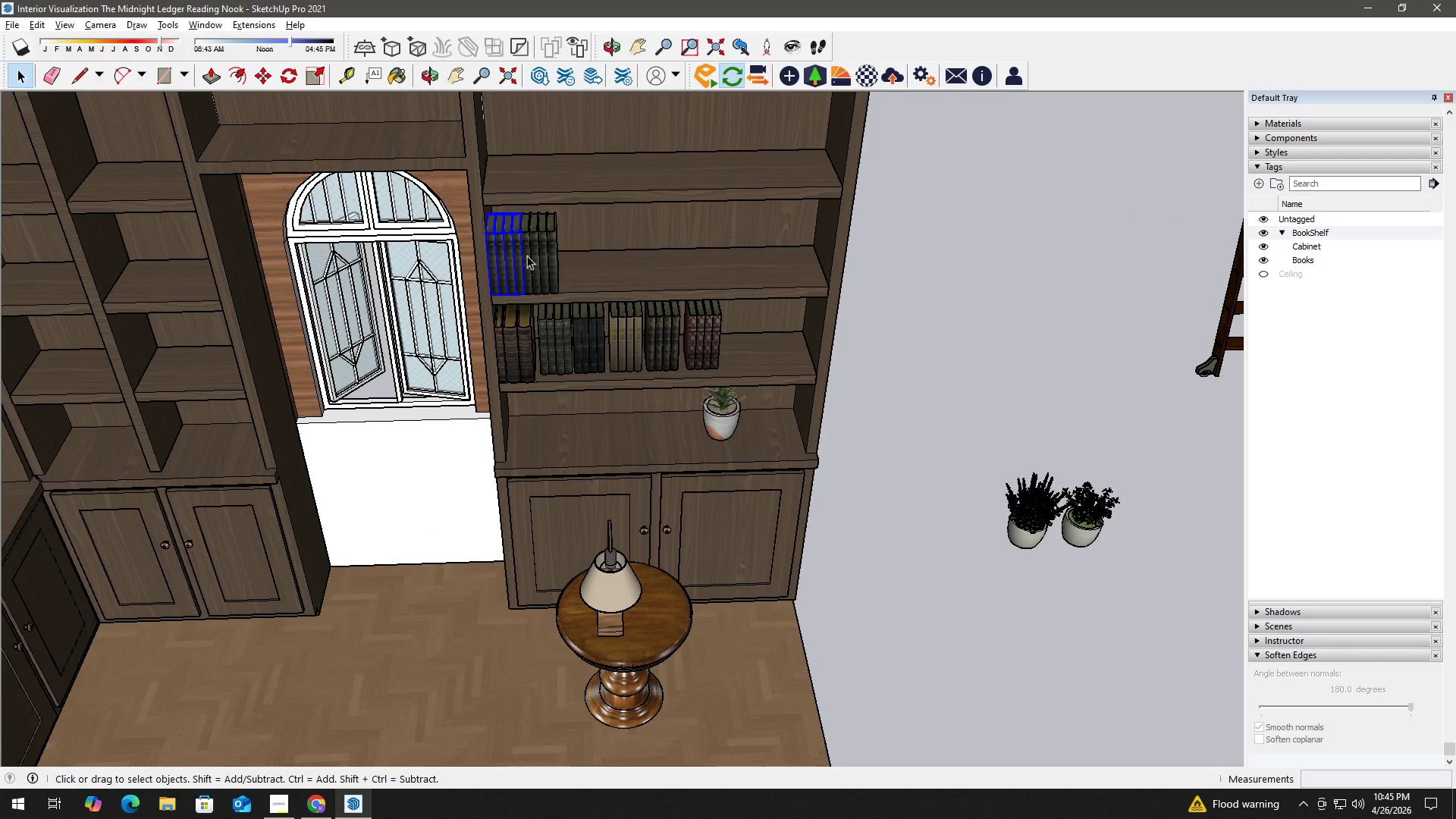 
key(Control+ControlLeft)
 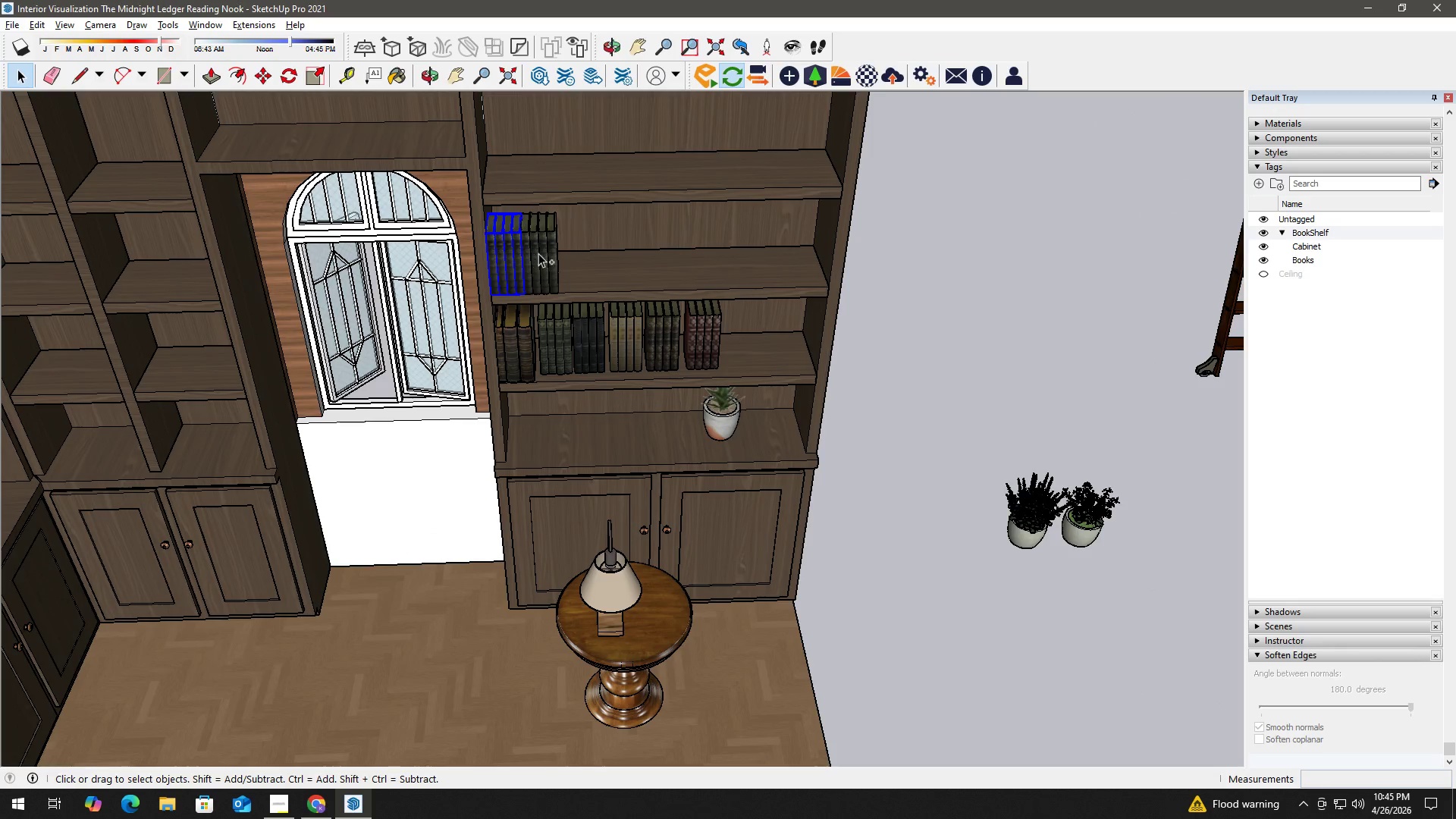 
left_click([543, 253])
 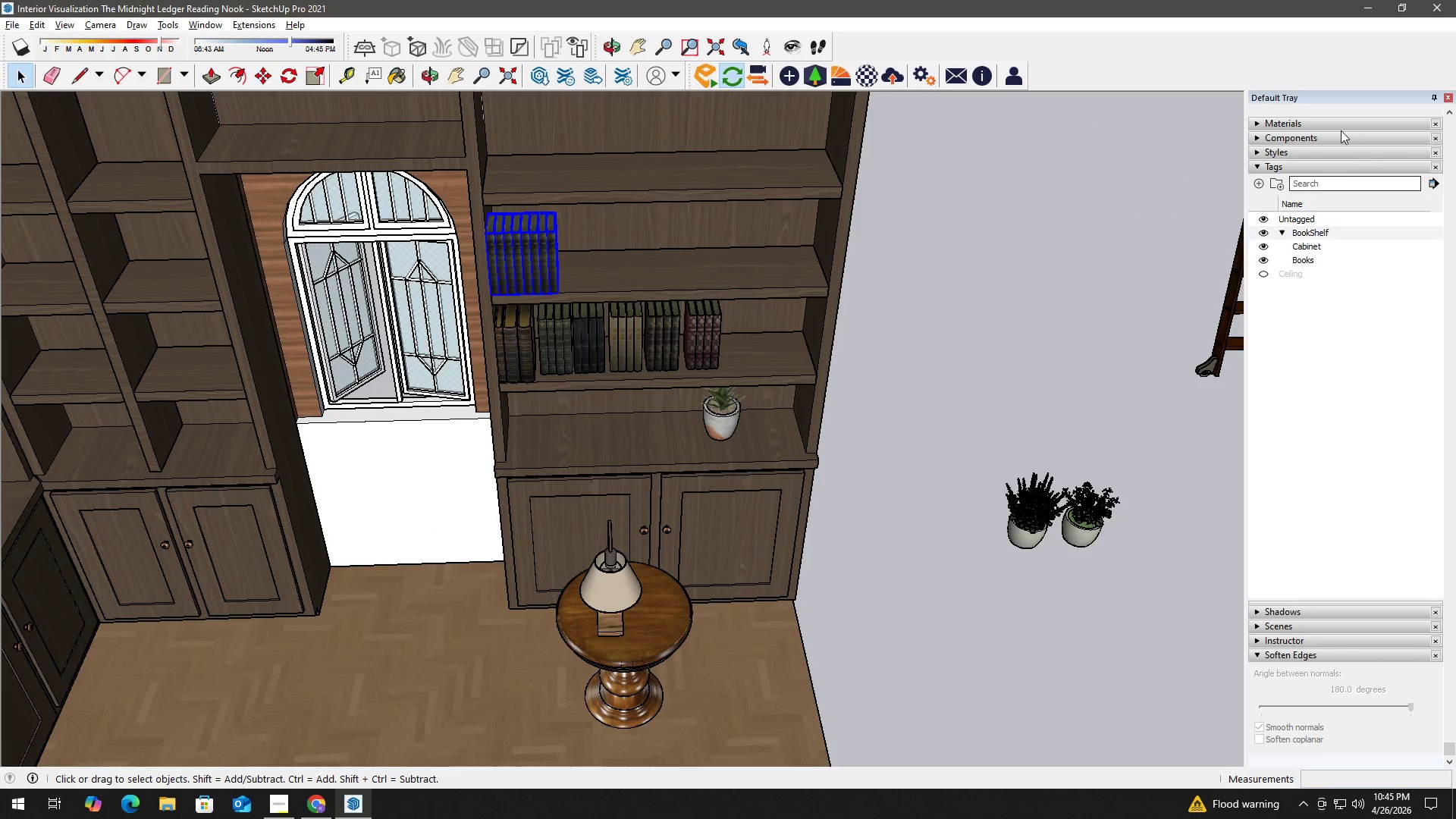 
left_click([1385, 147])
 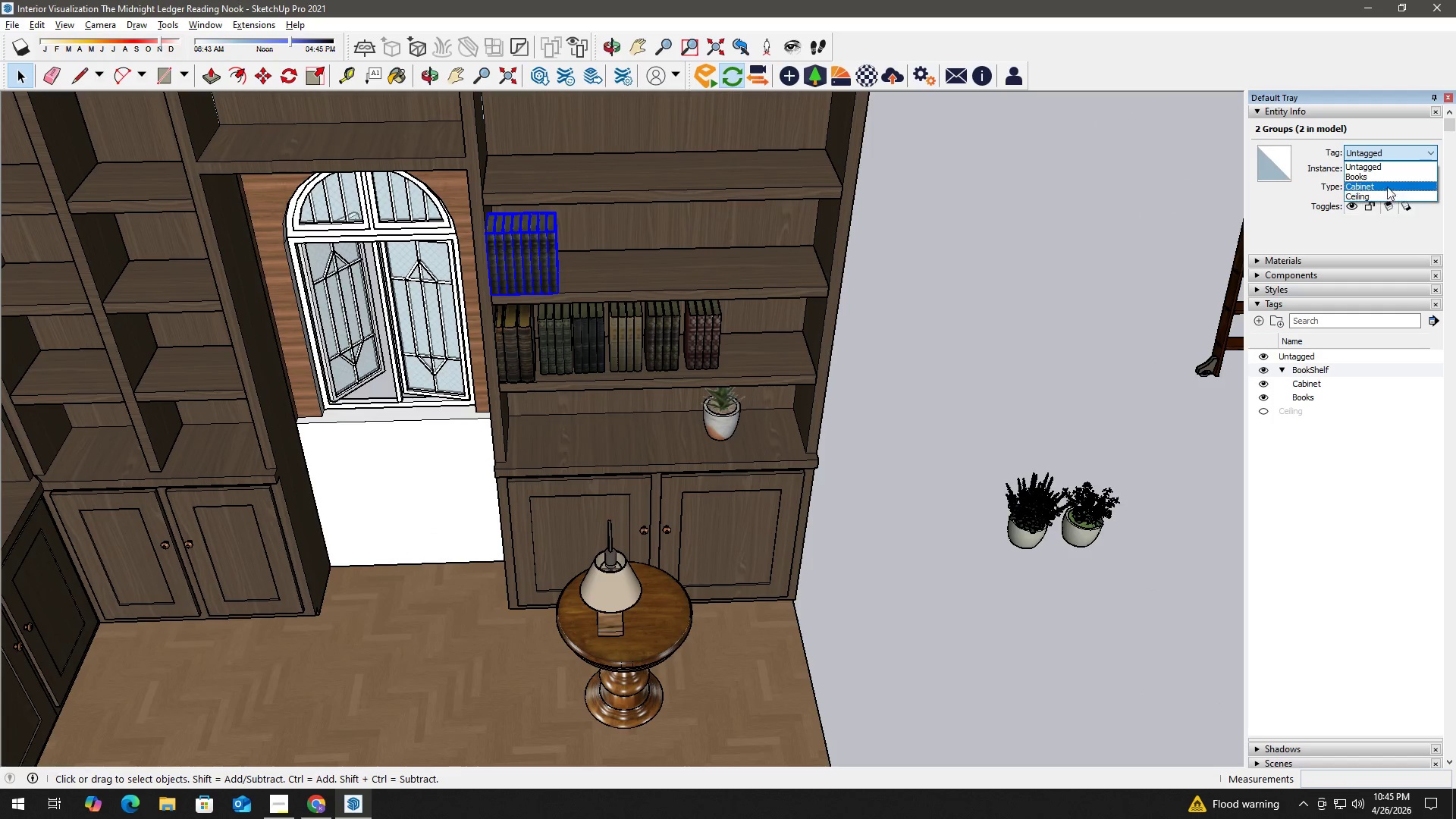 
scroll: coordinate [1404, 184], scroll_direction: up, amount: 7.0
 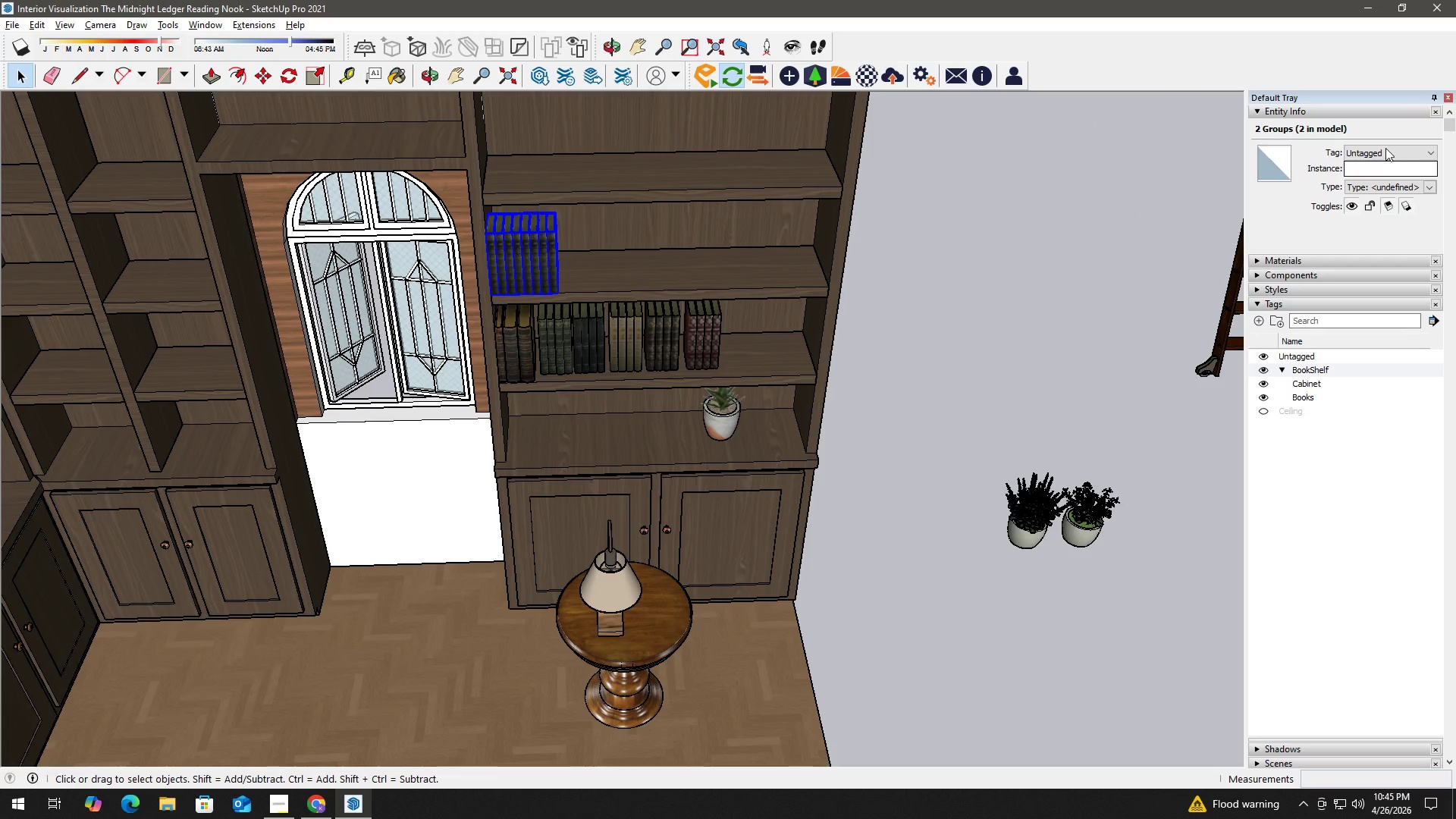 
left_click([1389, 176])
 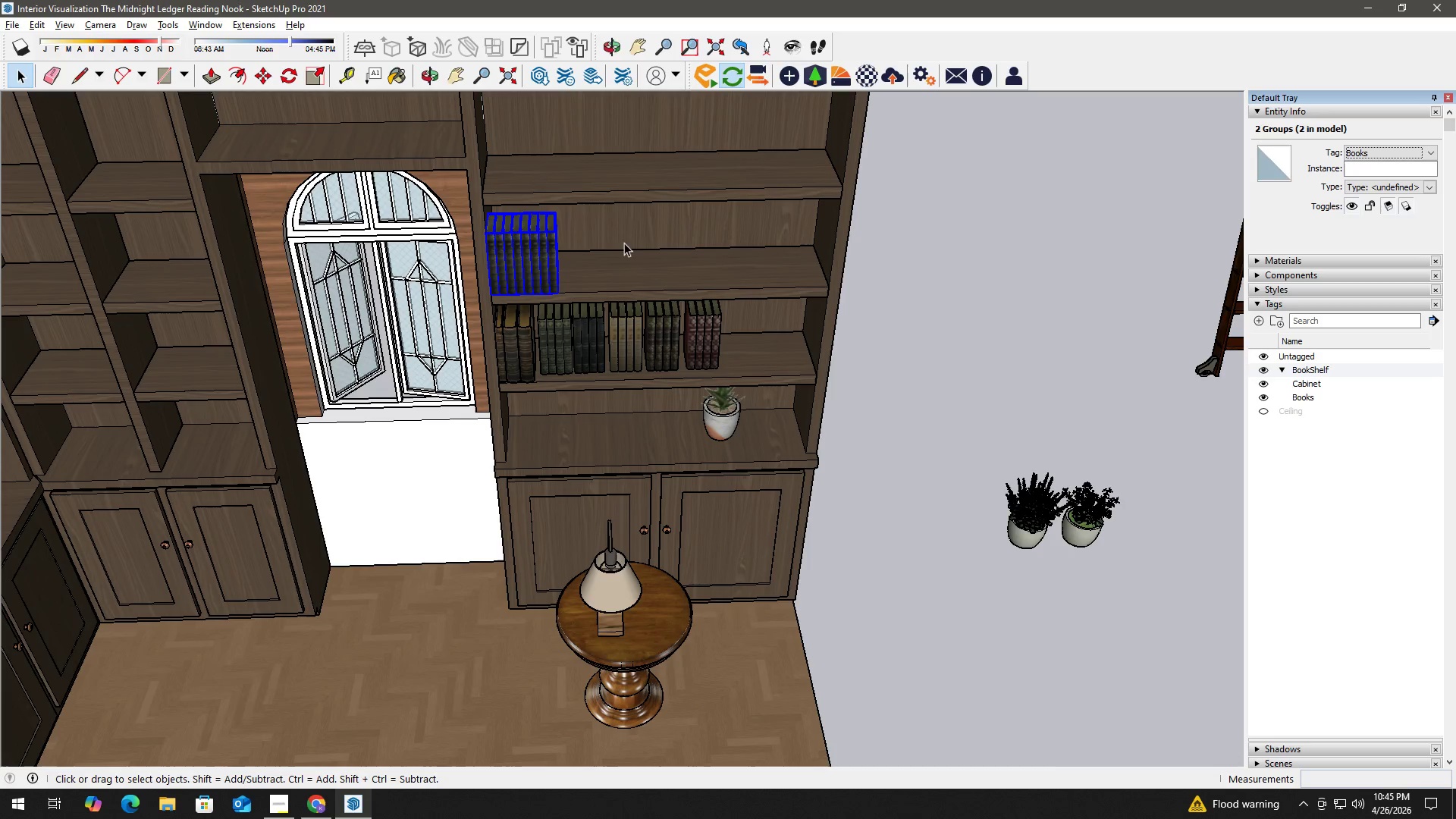 
left_click([554, 276])
 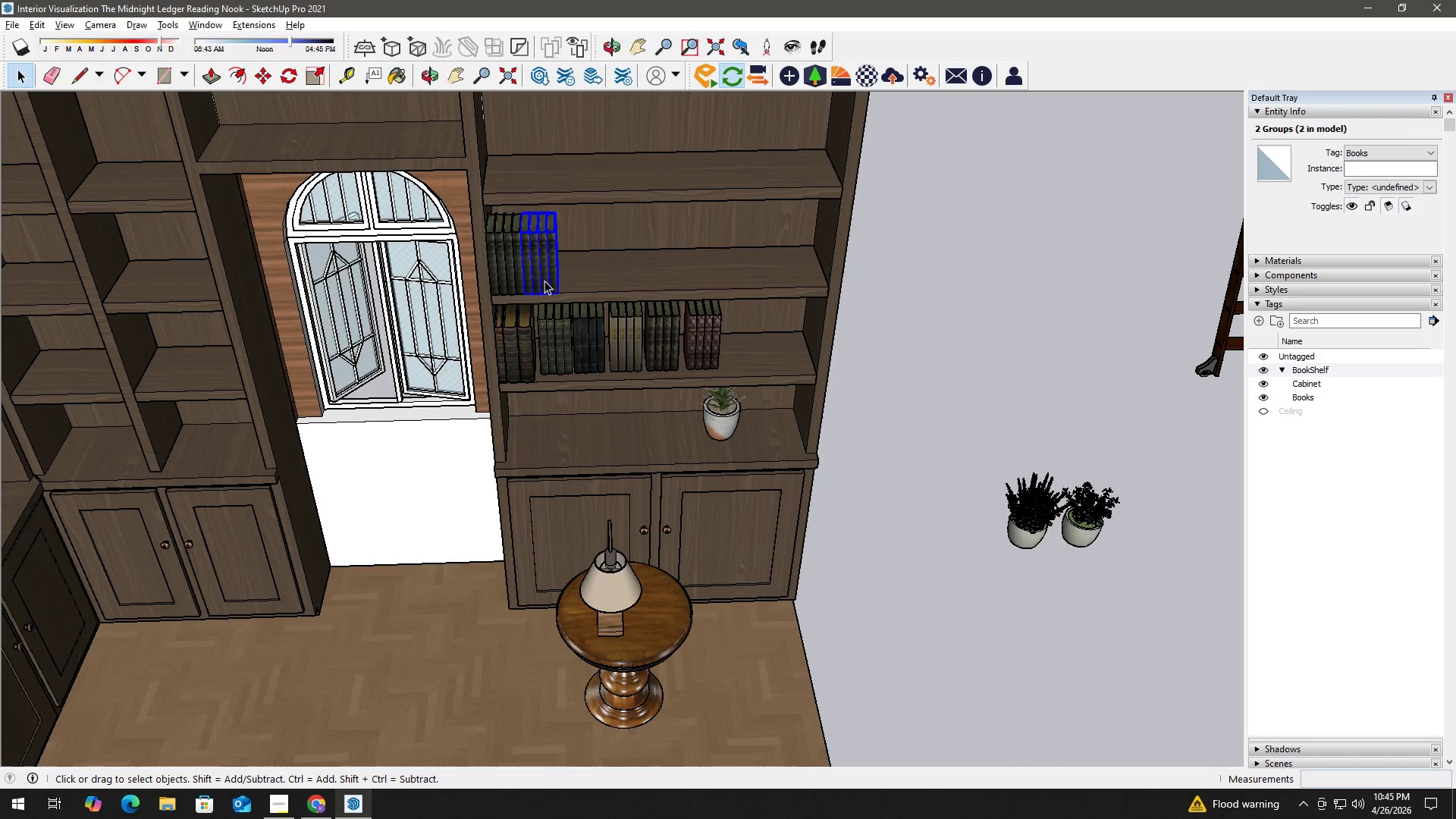 
scroll: coordinate [544, 281], scroll_direction: up, amount: 2.0
 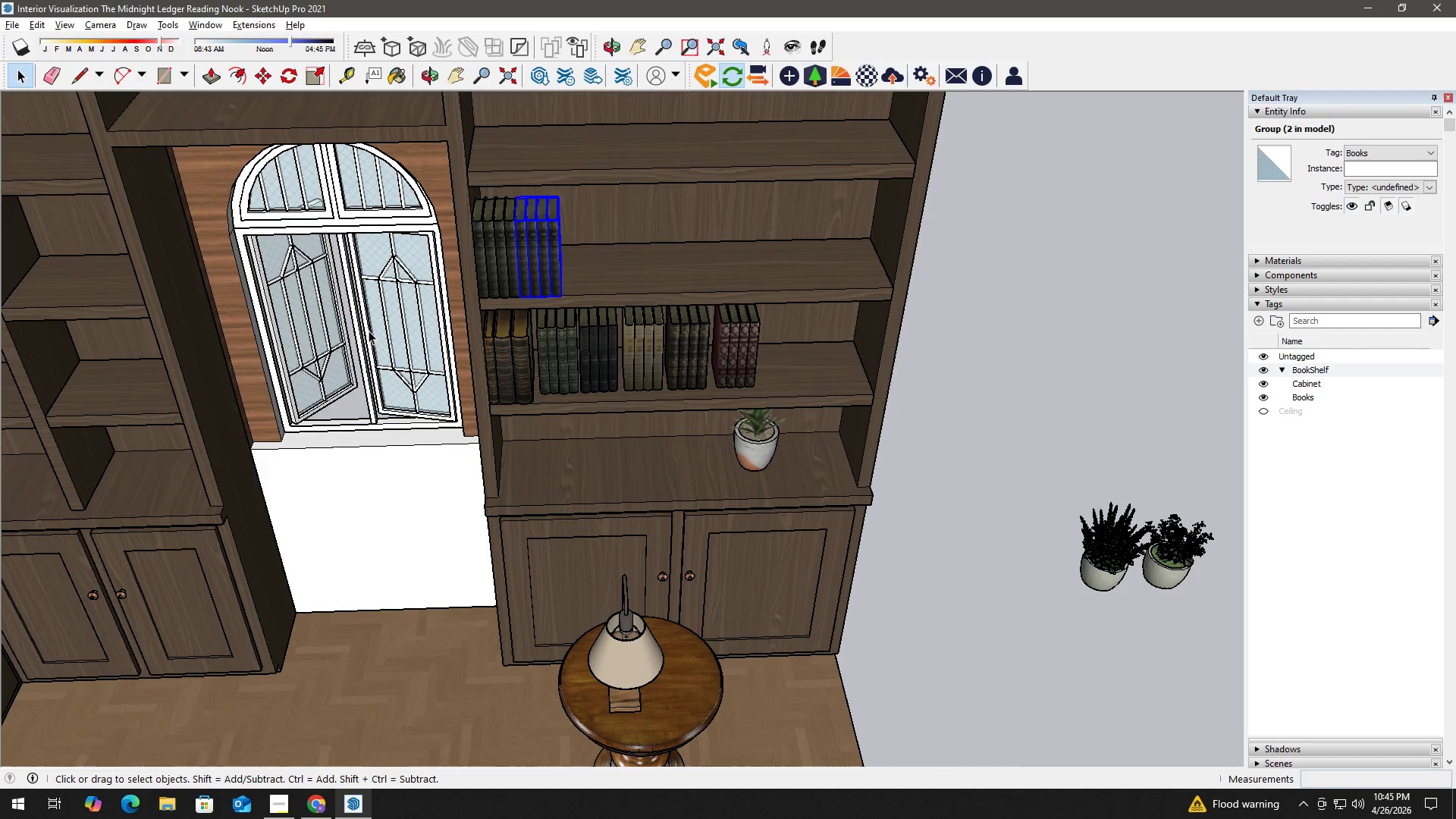 
wait(5.08)
 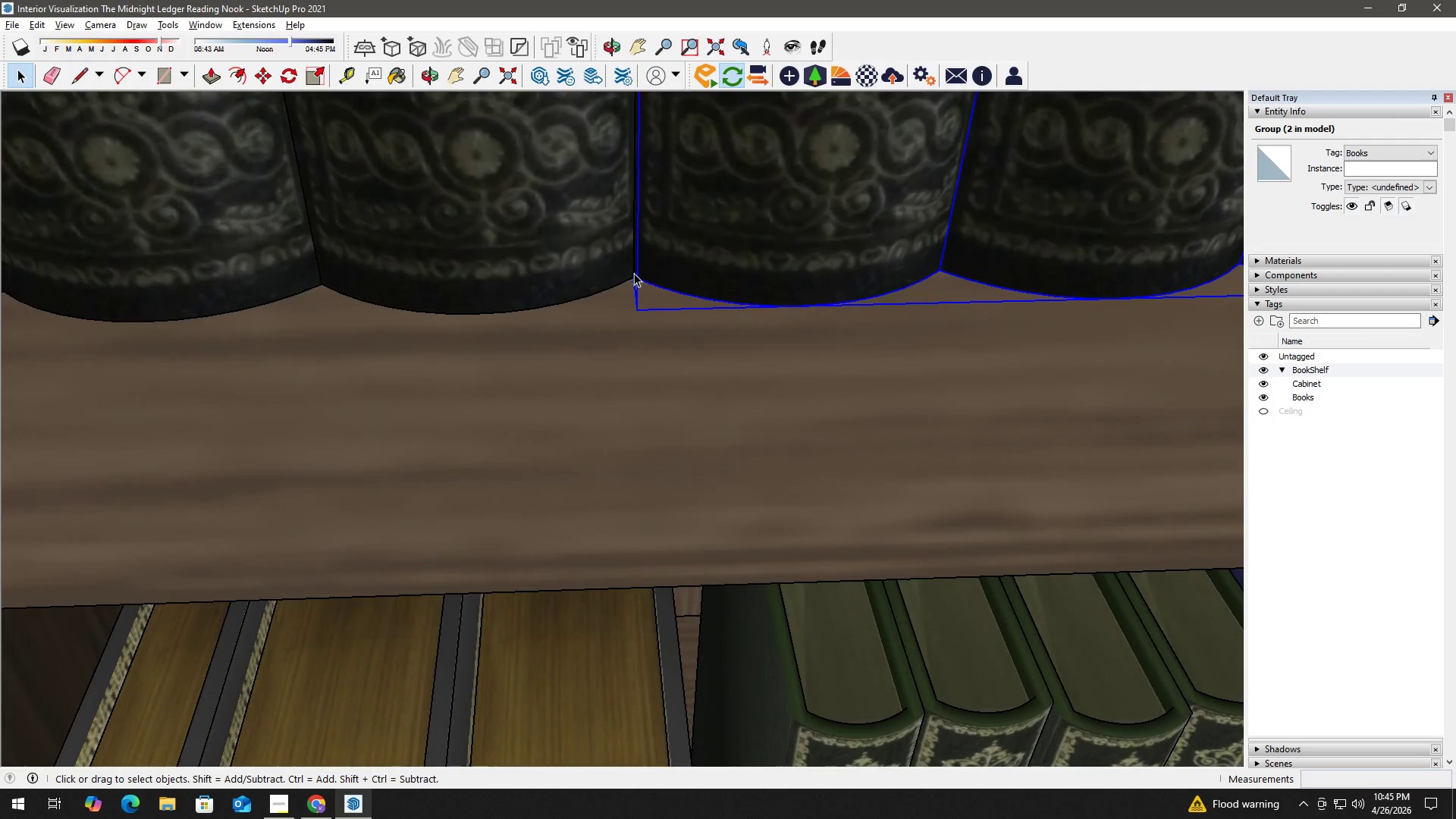 
key(M)
 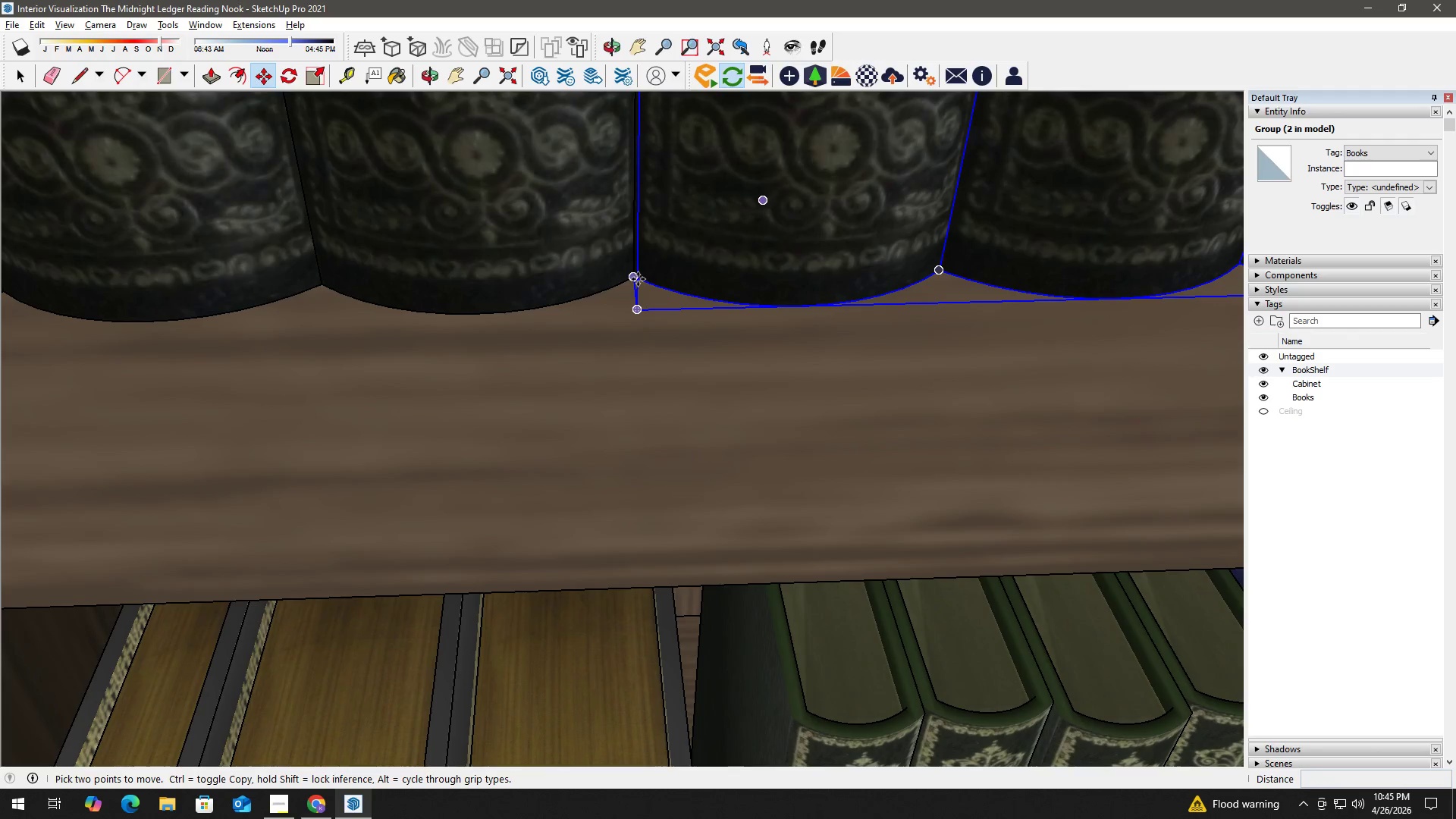 
scroll: coordinate [631, 273], scroll_direction: up, amount: 34.0
 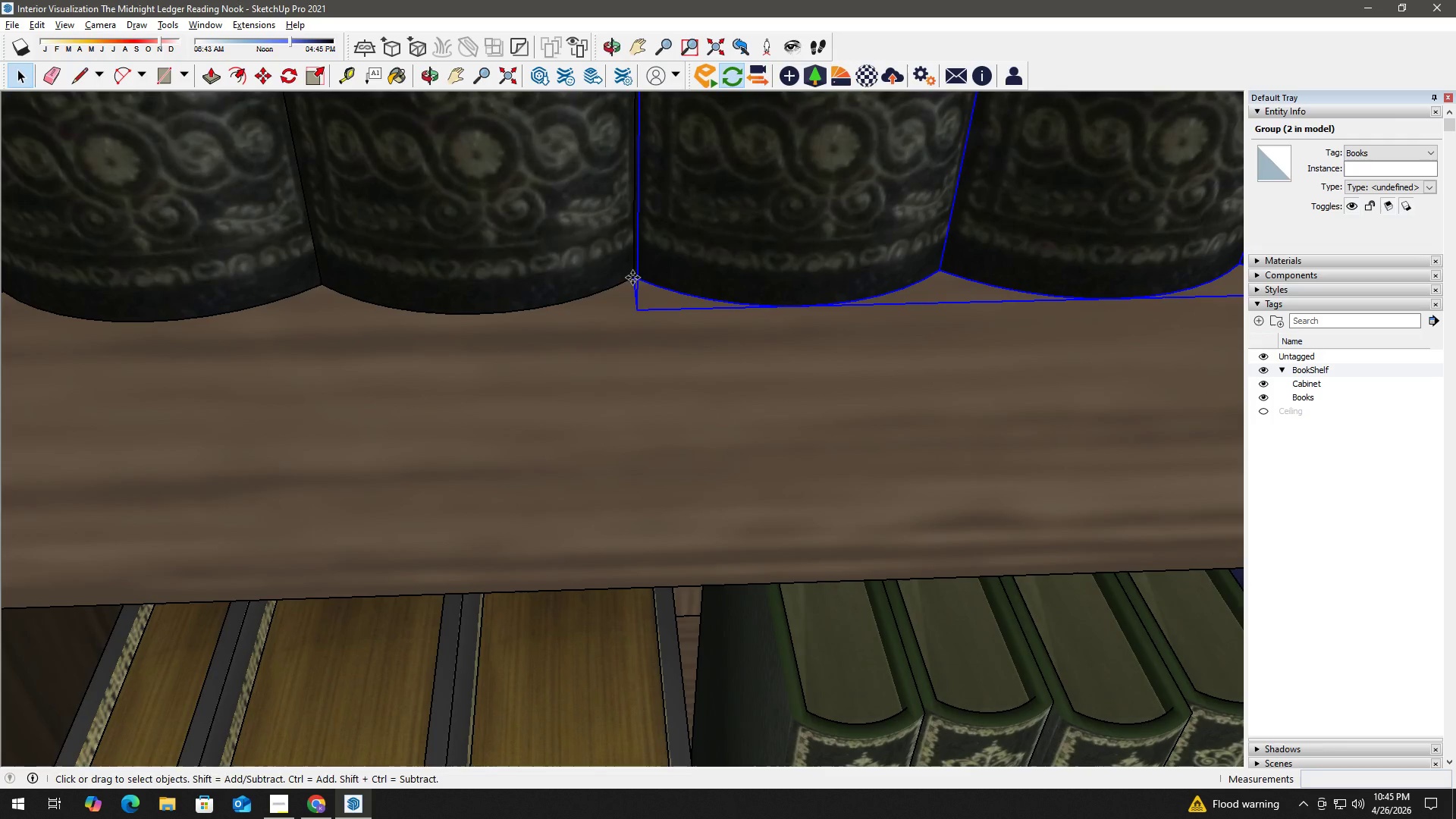 
left_click([638, 278])
 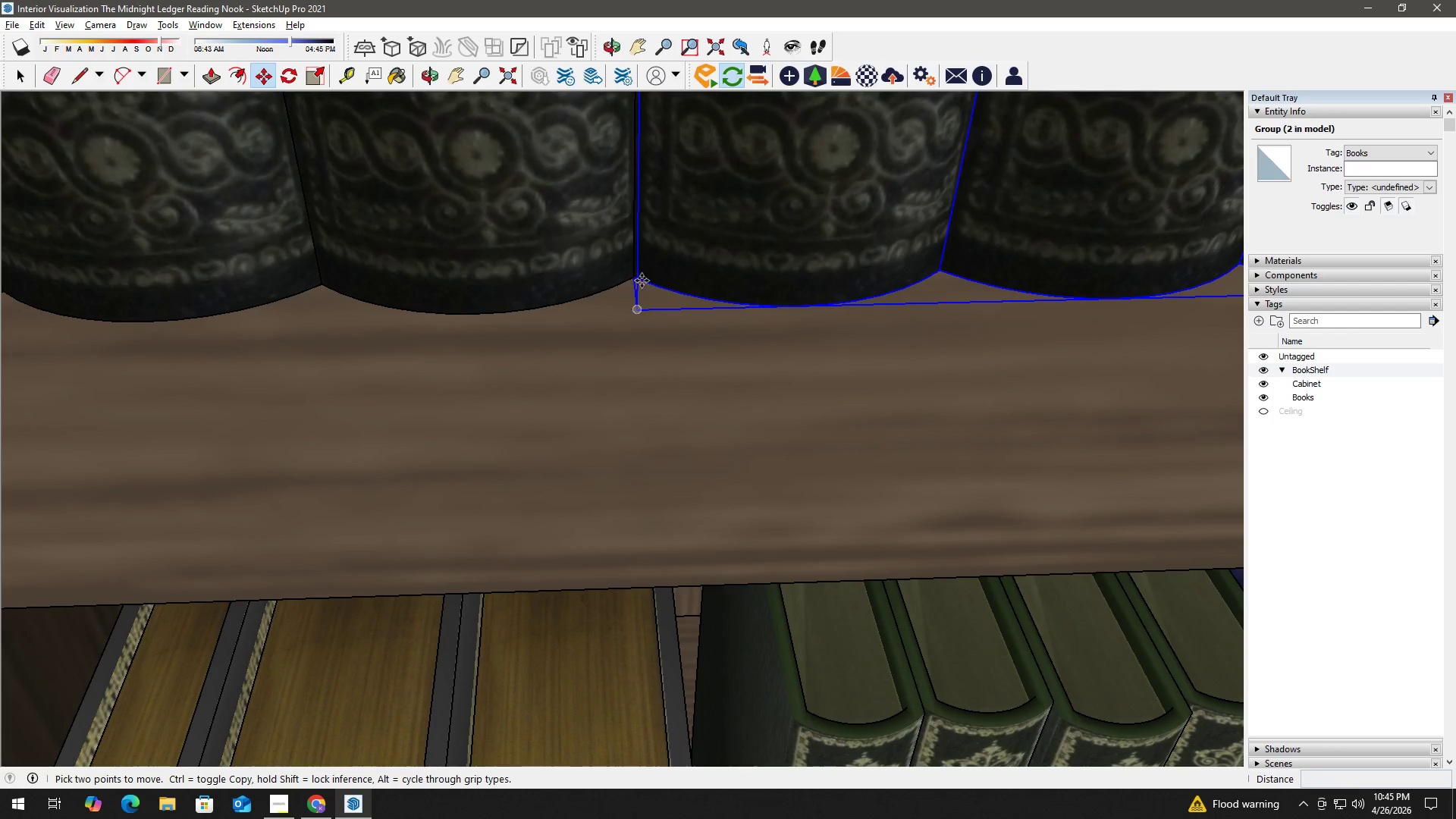 
key(Control+ControlLeft)
 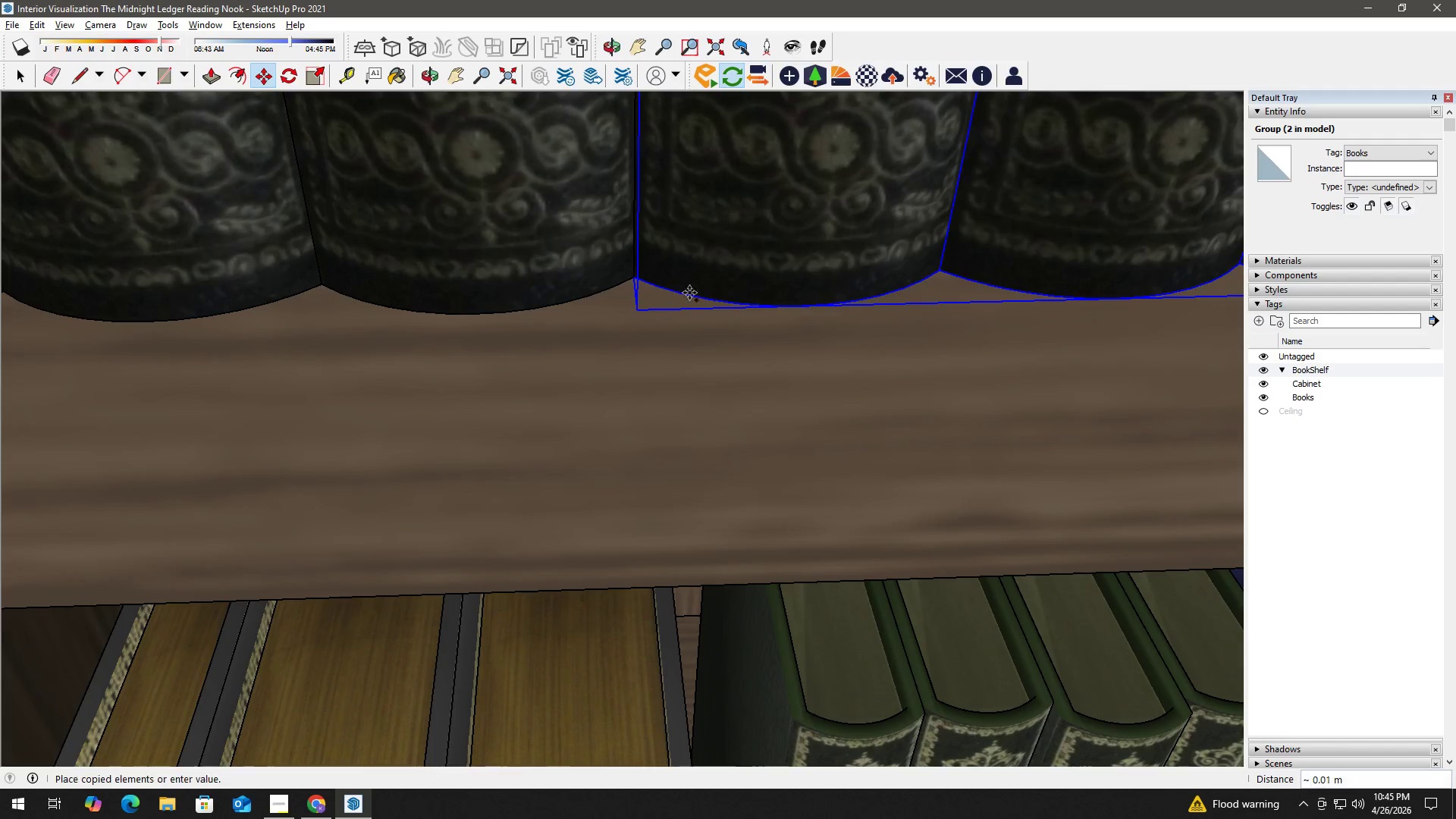 
hold_key(key=ShiftLeft, duration=0.91)
scroll: coordinate [720, 299], scroll_direction: down, amount: 7.0
 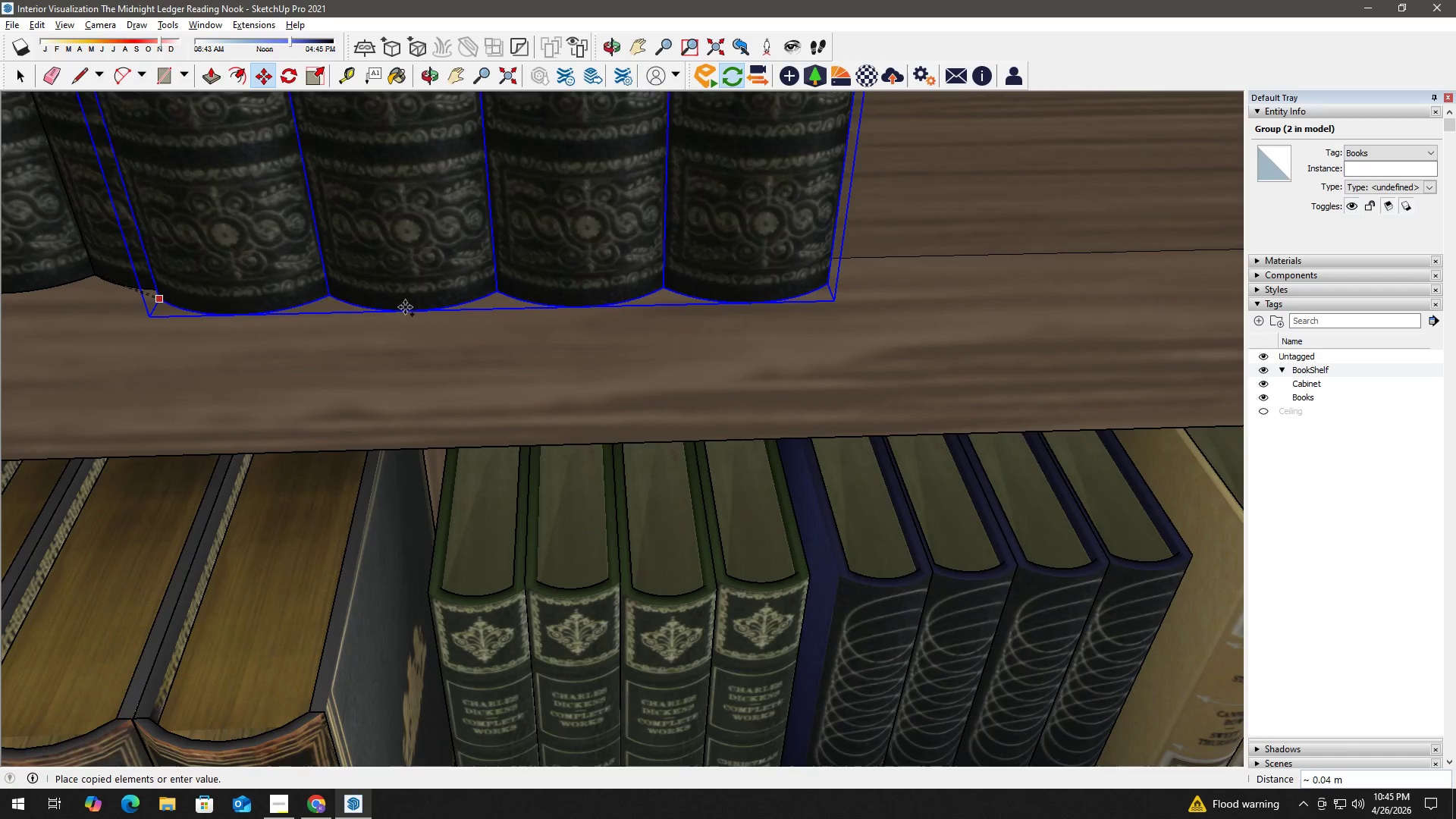 
scroll: coordinate [481, 265], scroll_direction: up, amount: 1.0
 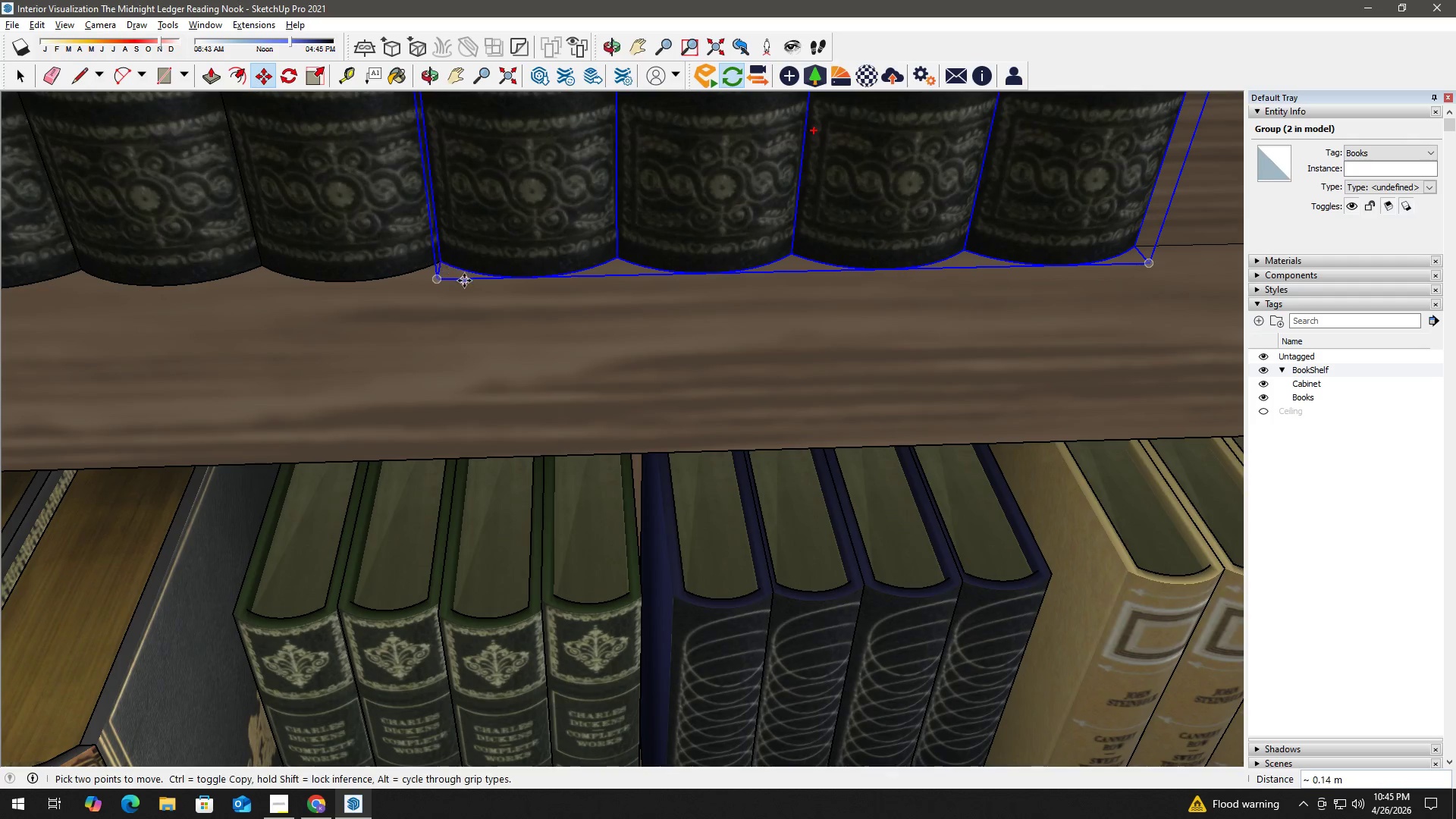 
left_click([441, 264])
 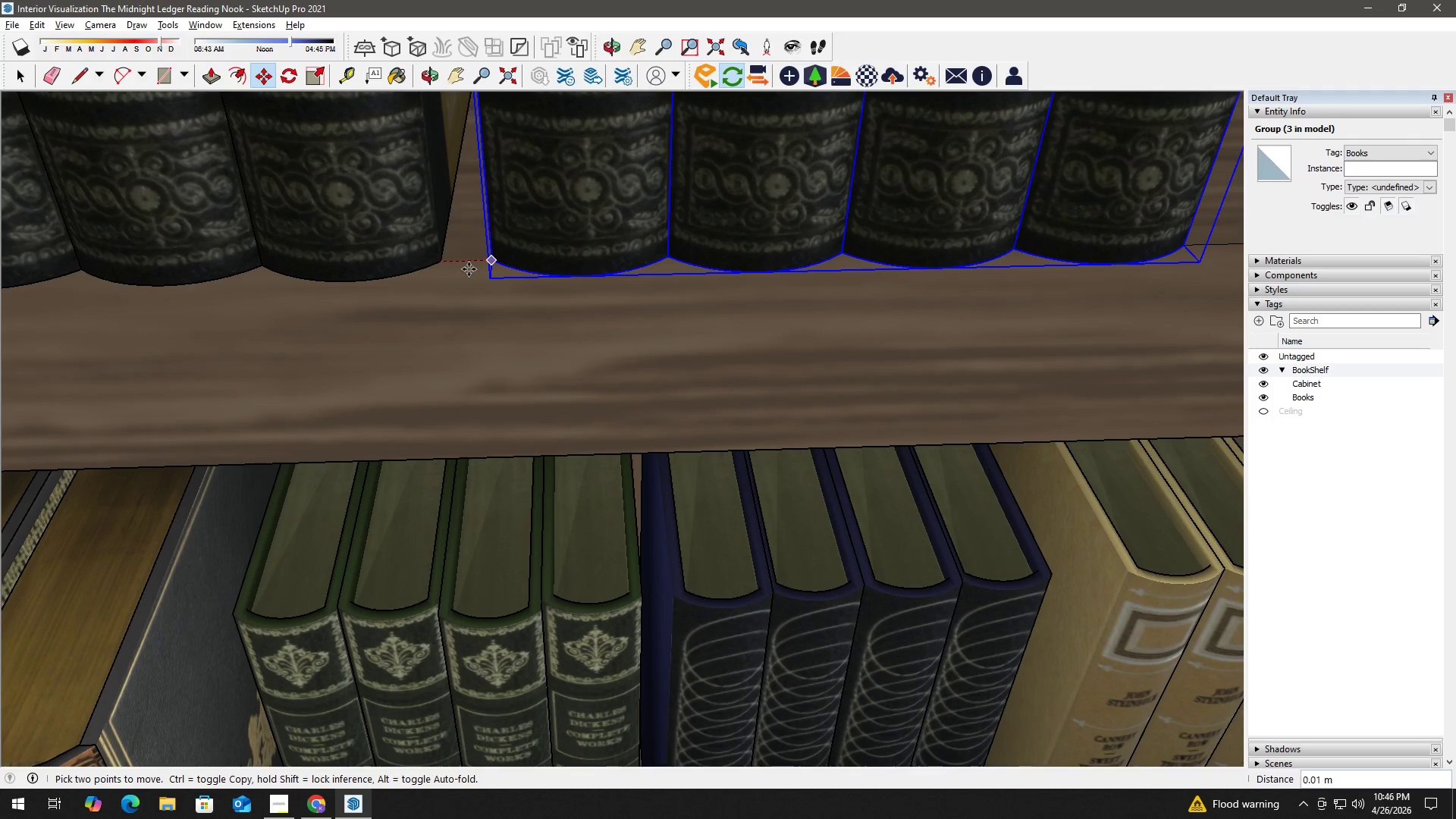 
key(Control+ControlLeft)
 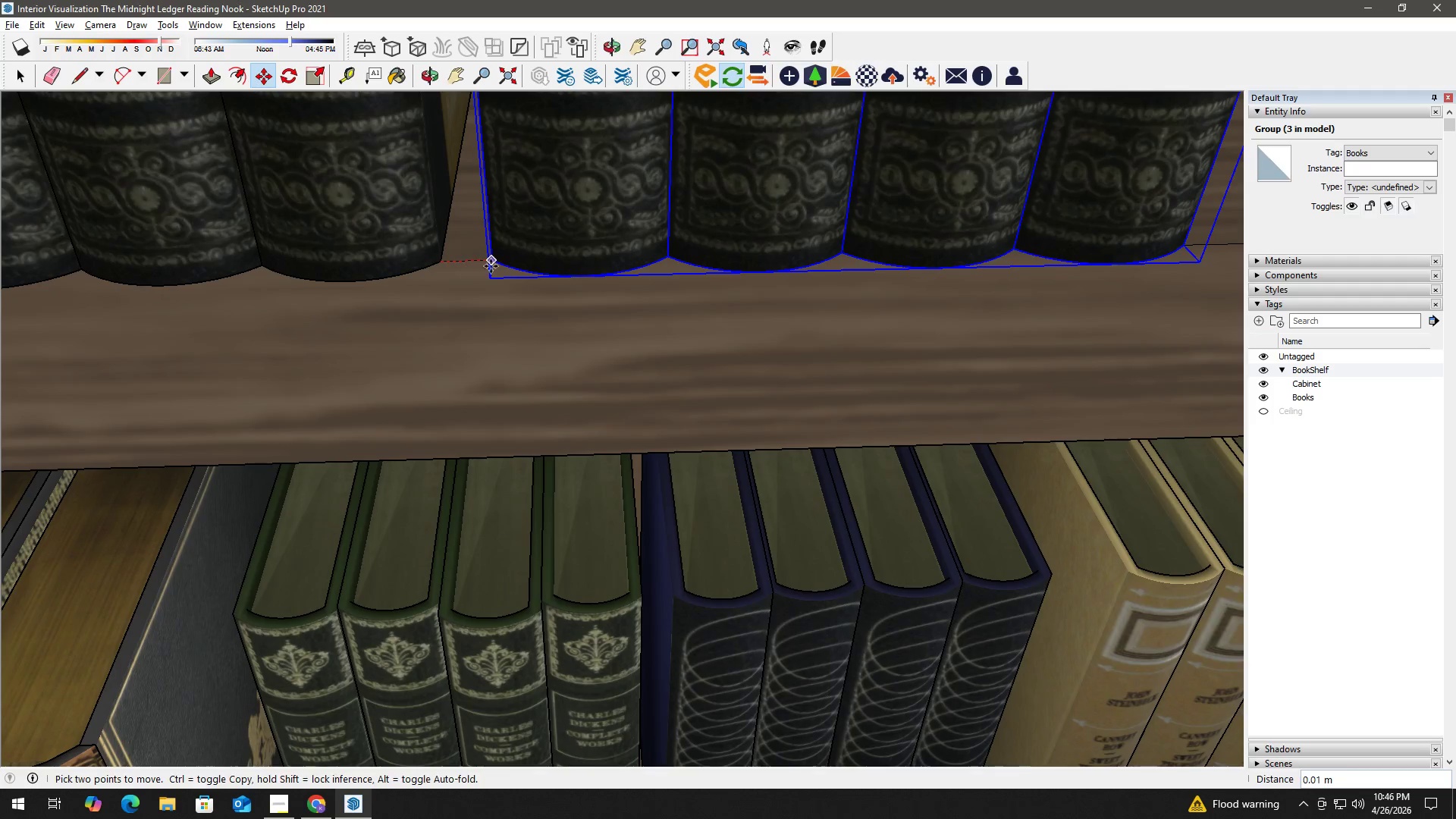 
hold_key(key=ShiftLeft, duration=0.38)
 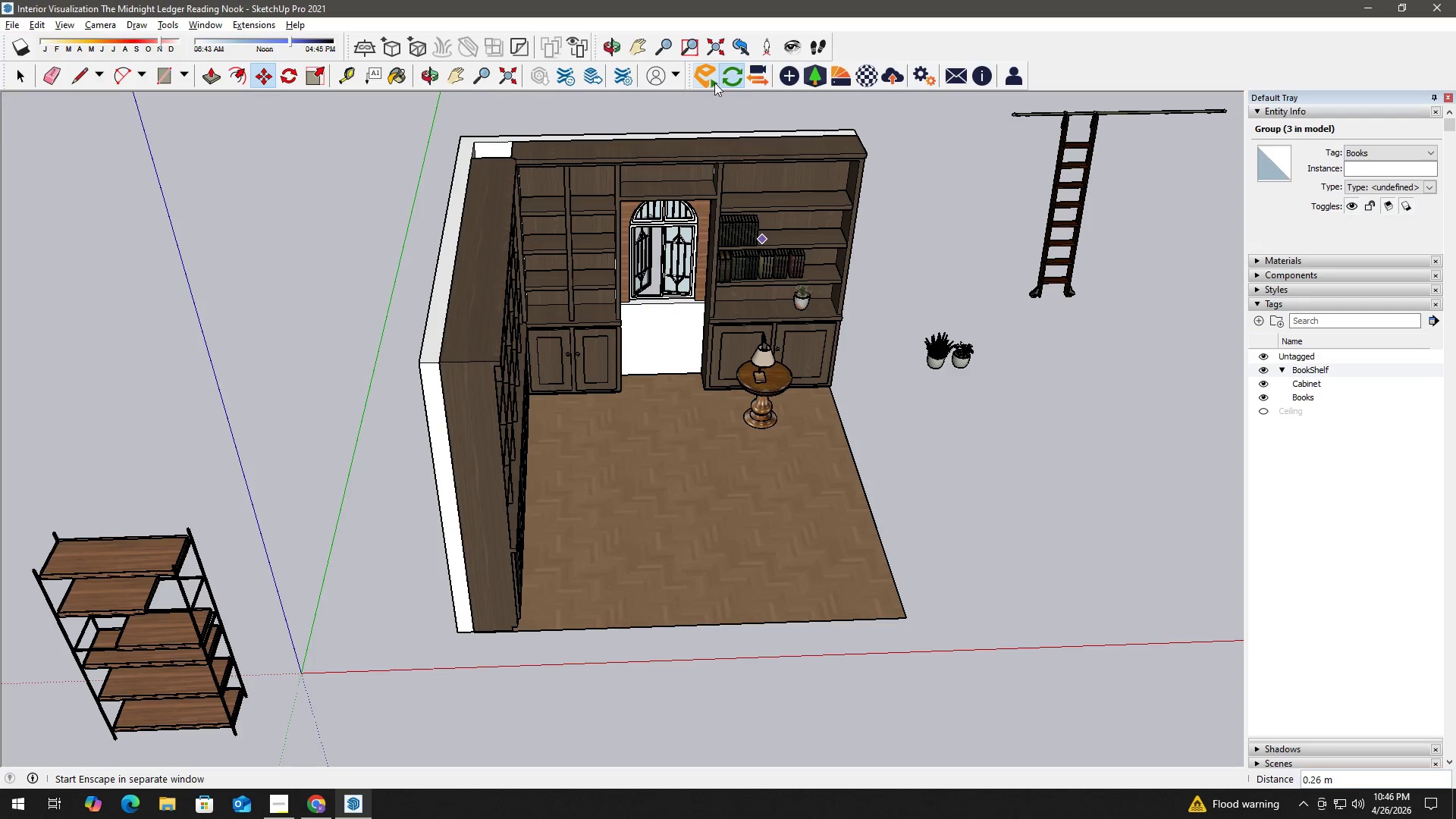 
scroll: coordinate [676, 271], scroll_direction: down, amount: 6.0
 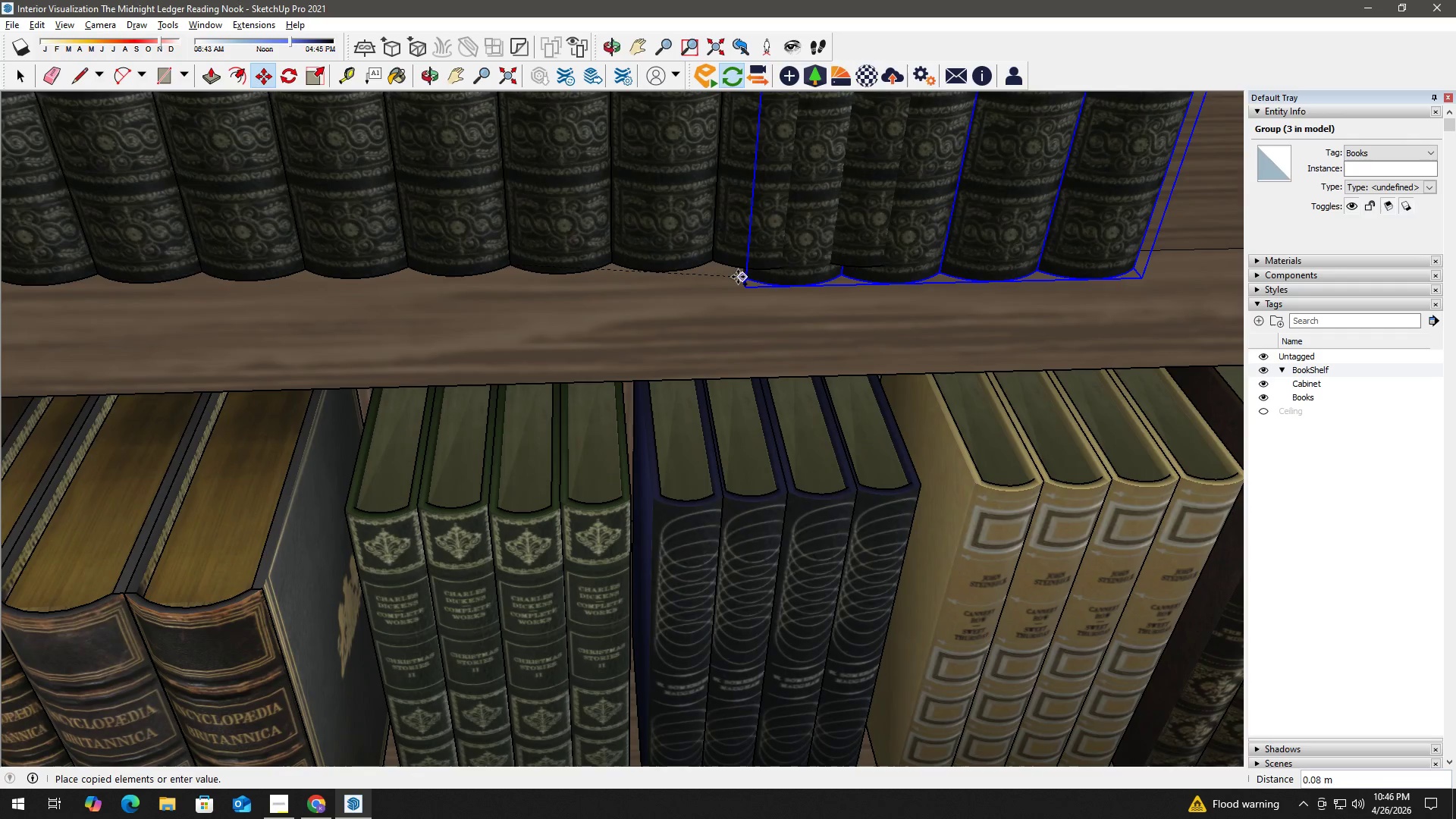 
scroll: coordinate [723, 247], scroll_direction: up, amount: 34.0
 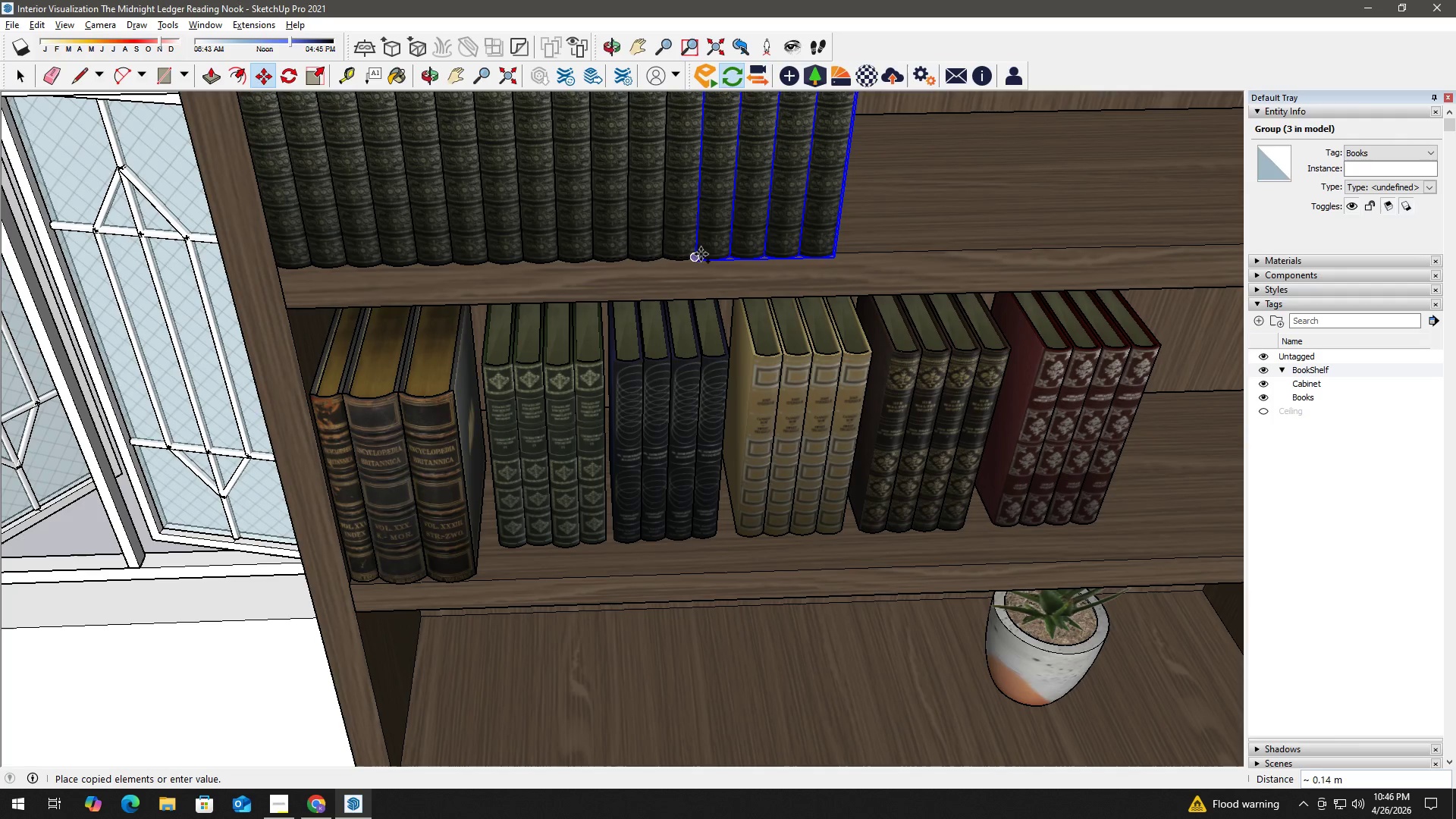 
left_click([702, 254])
 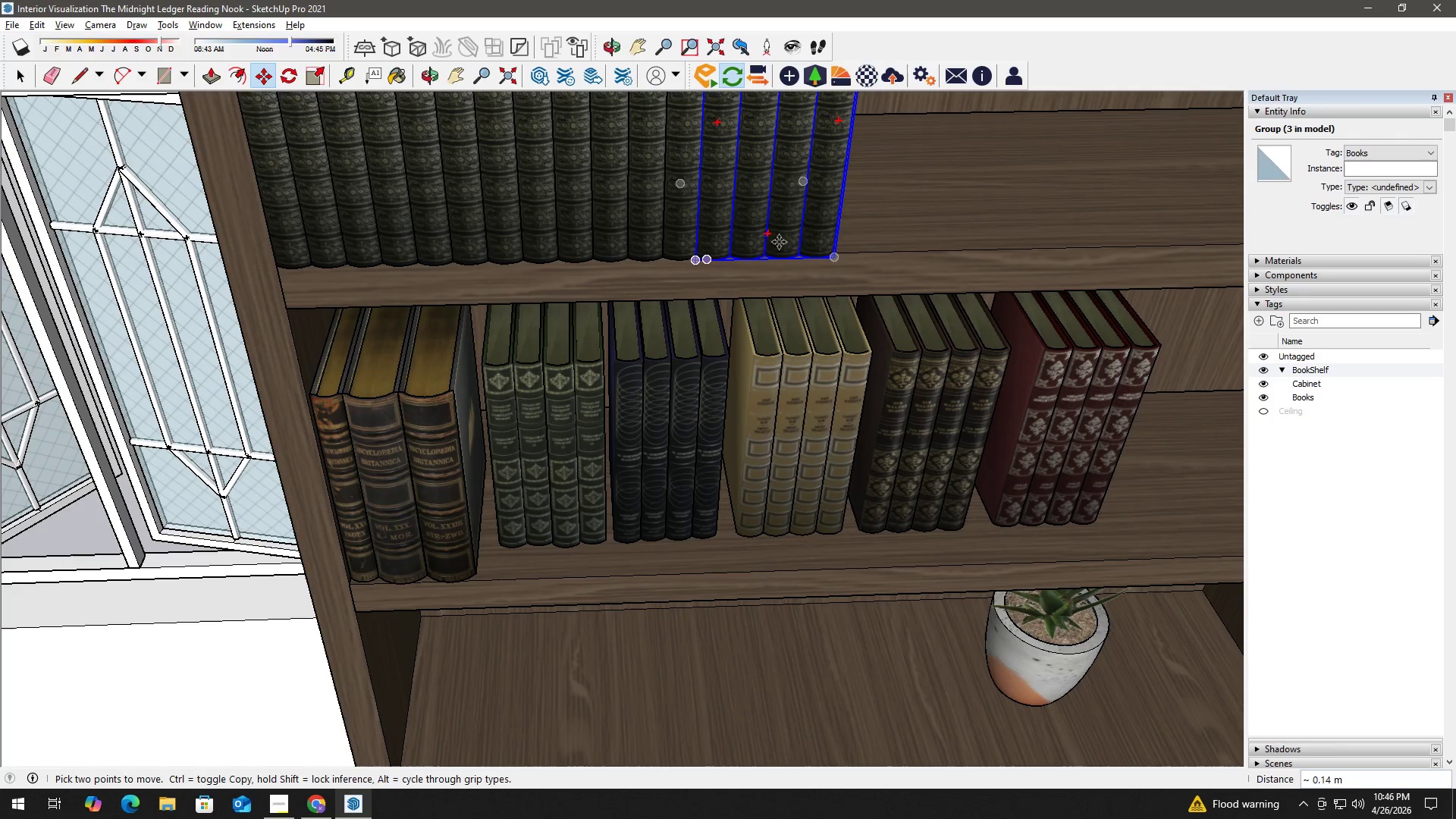 
key(Space)
 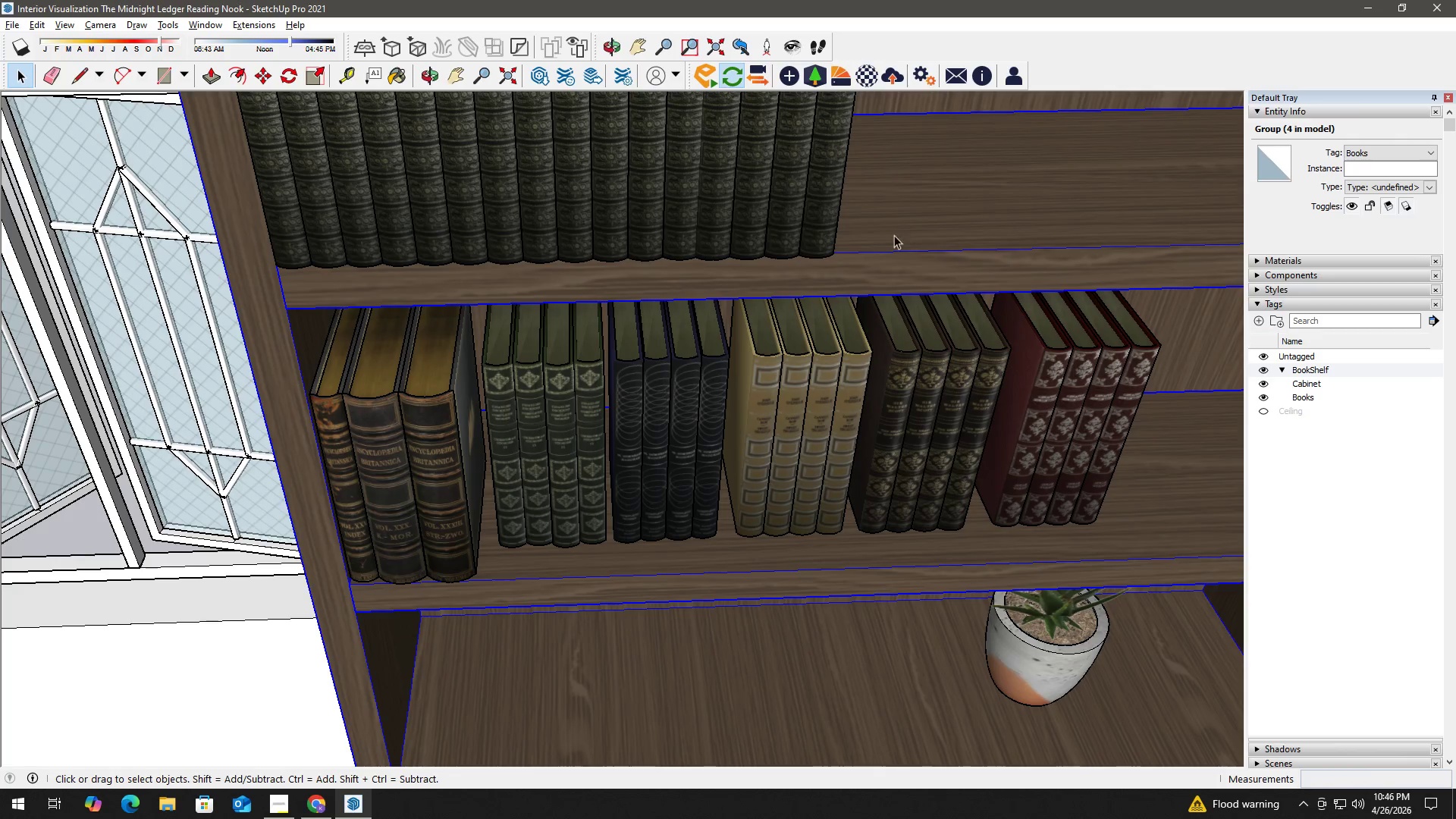 
key(H)
 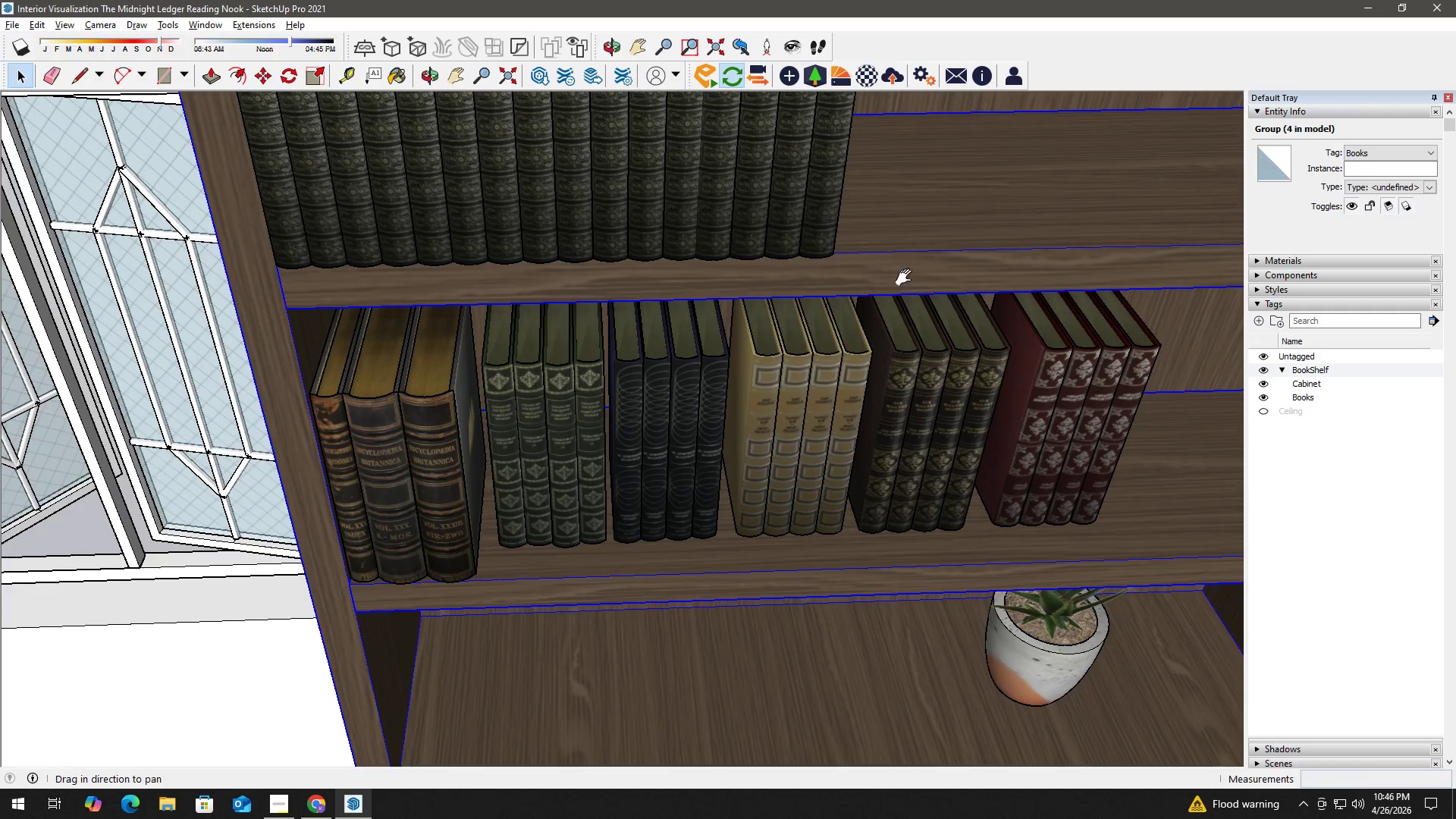 
left_click_drag(start_coordinate=[896, 281], to_coordinate=[467, 360])
 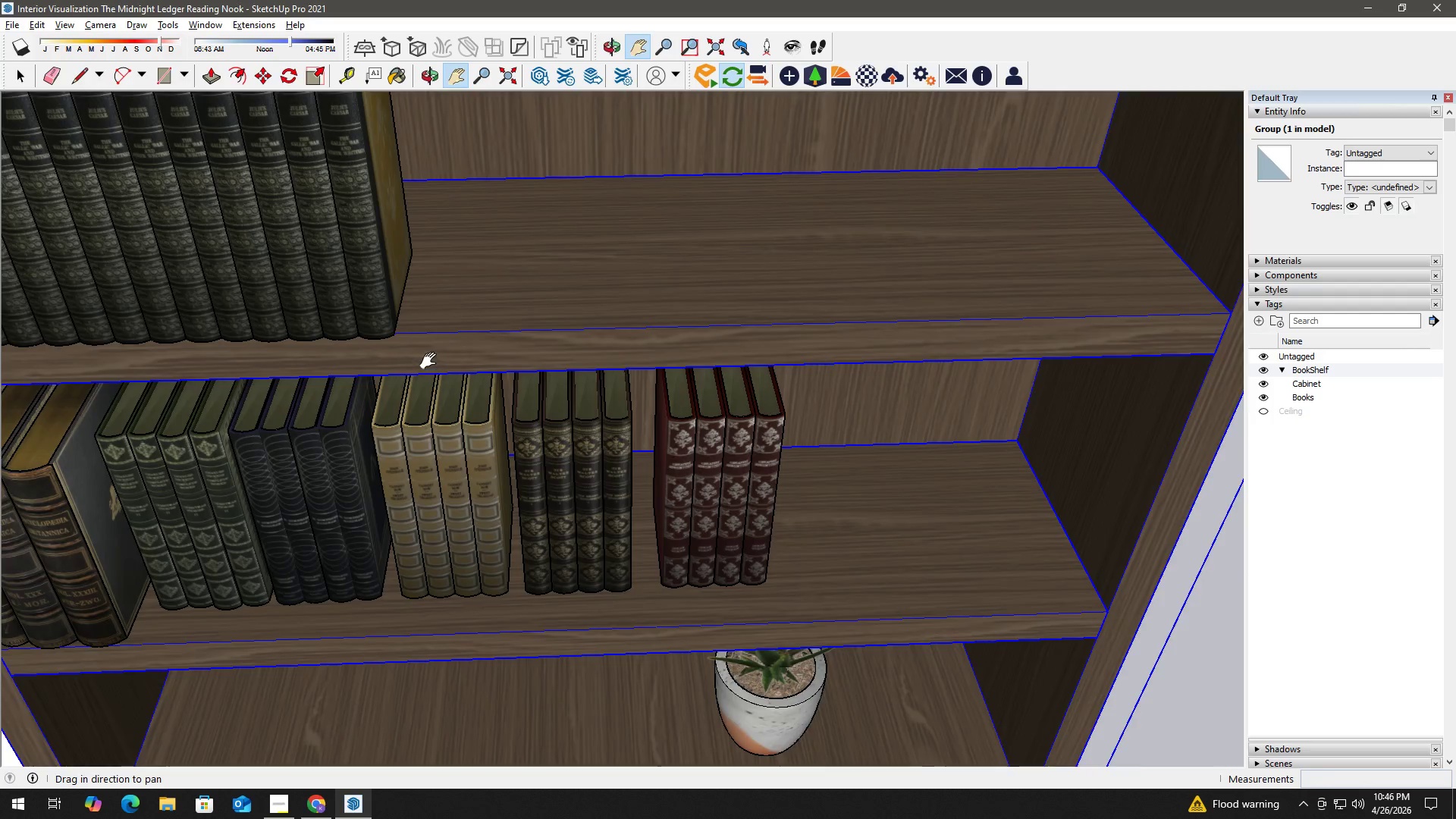 
key(Space)
 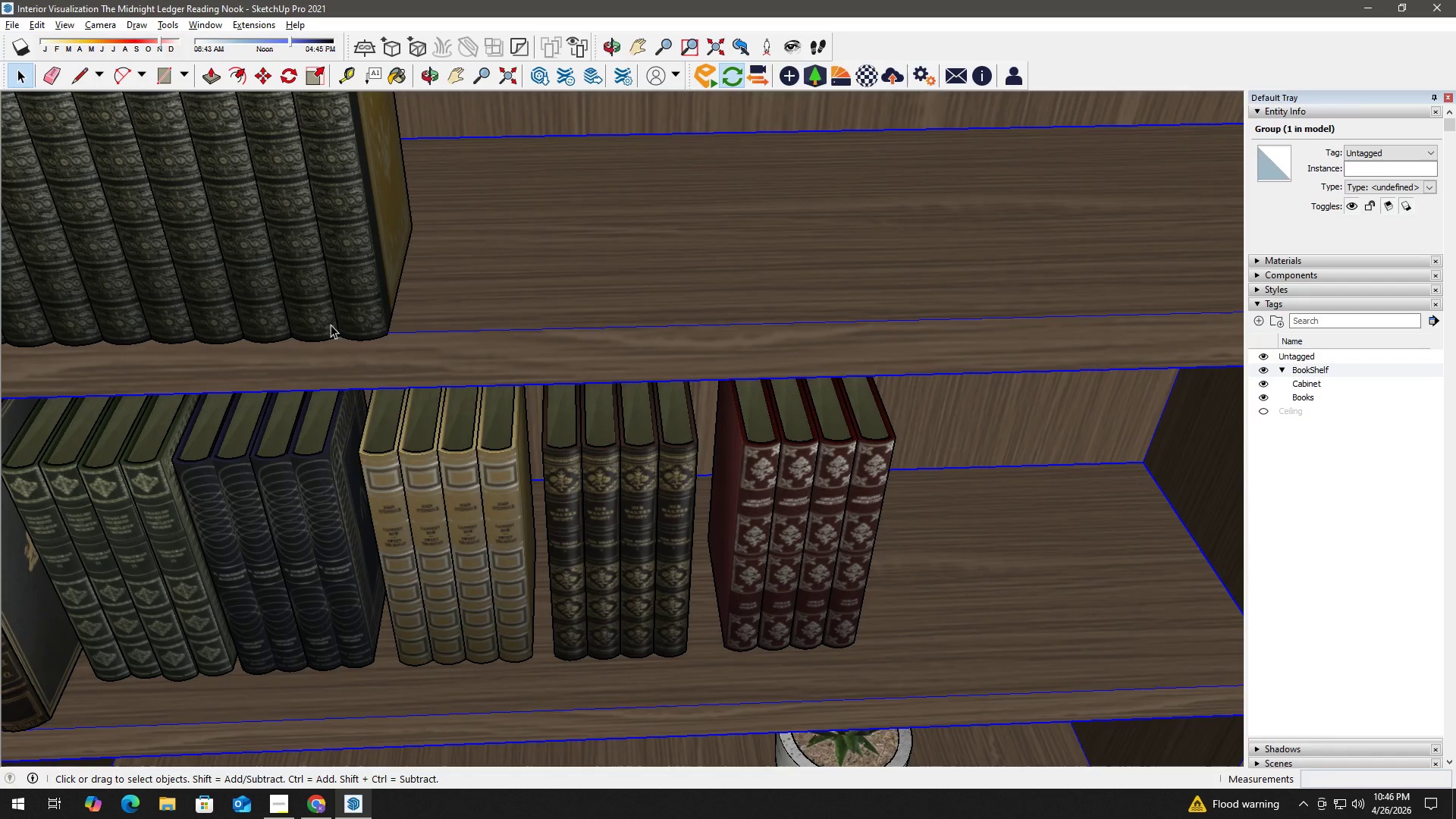 
left_click([351, 306])
 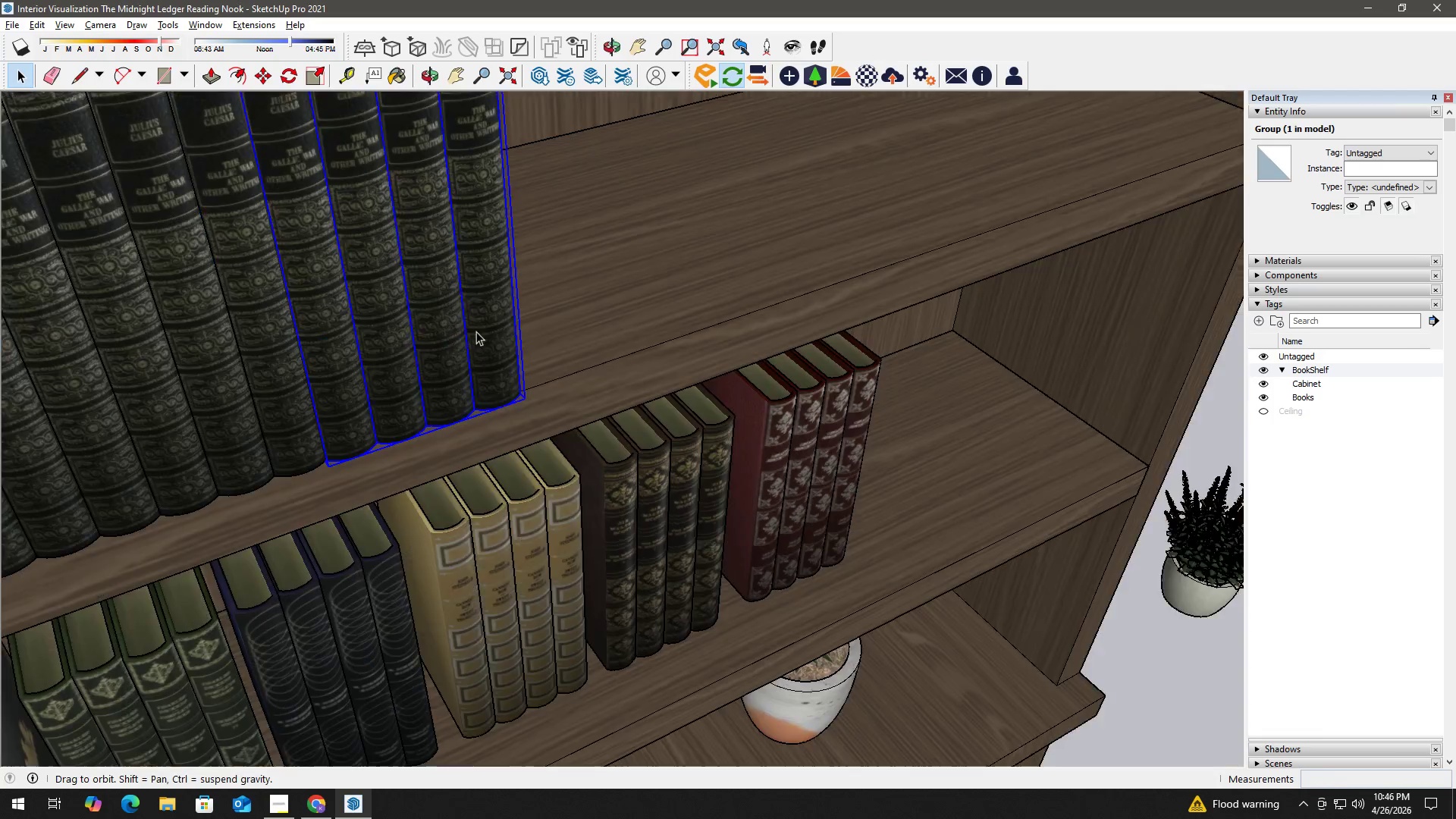 
scroll: coordinate [395, 330], scroll_direction: up, amount: 3.0
 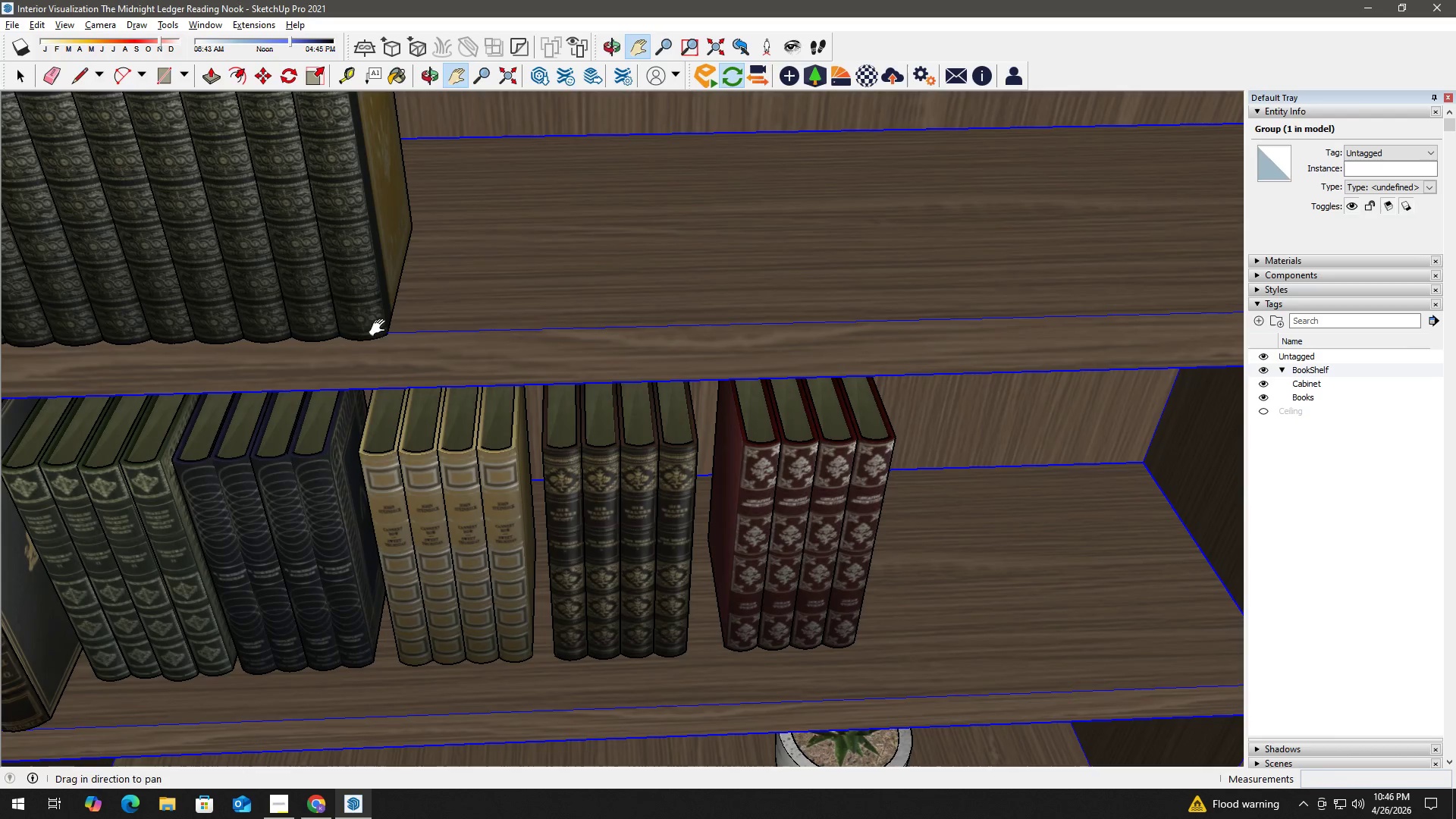 
hold_key(key=M, duration=6.64)
 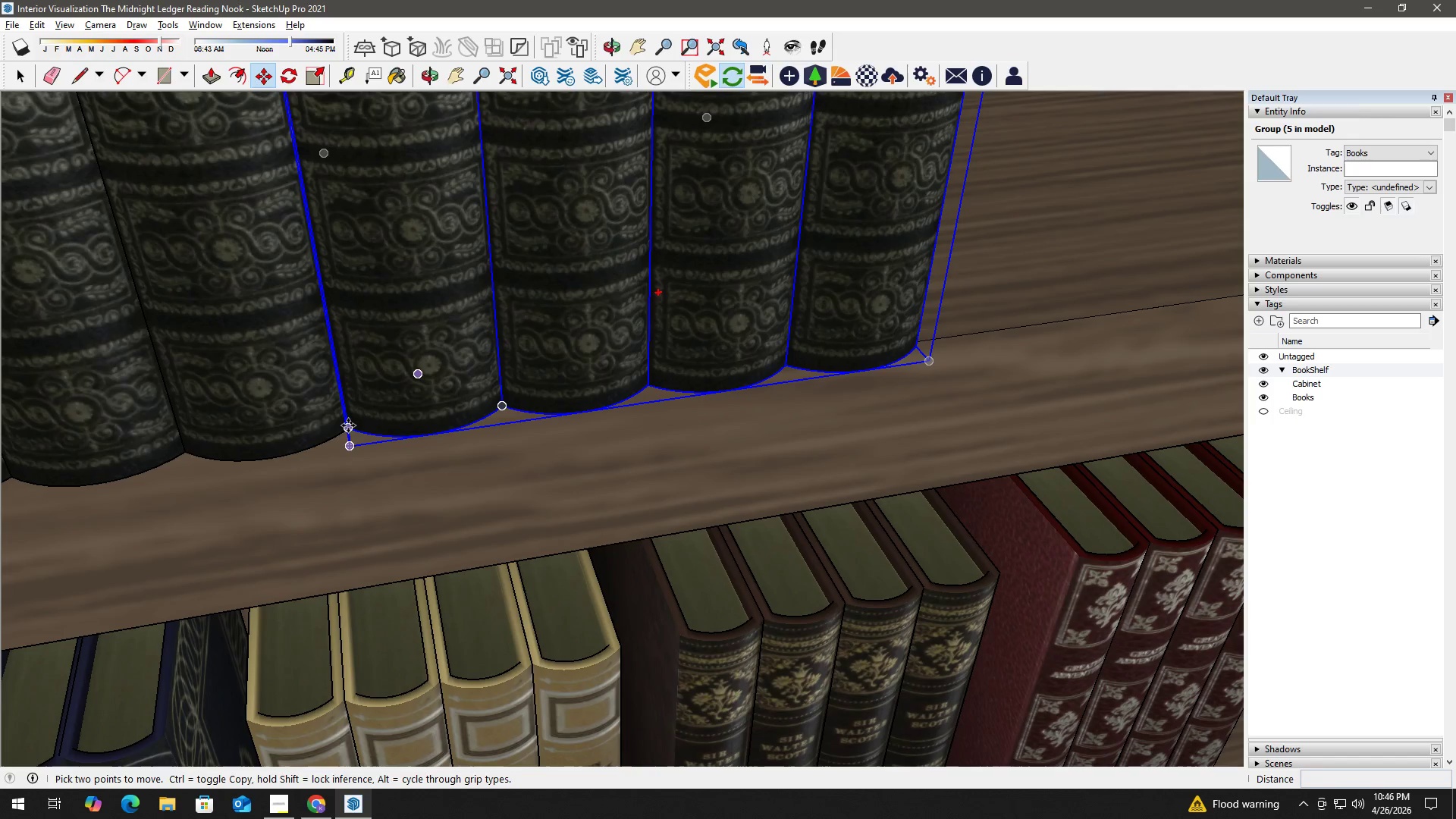 
scroll: coordinate [298, 450], scroll_direction: up, amount: 8.0
 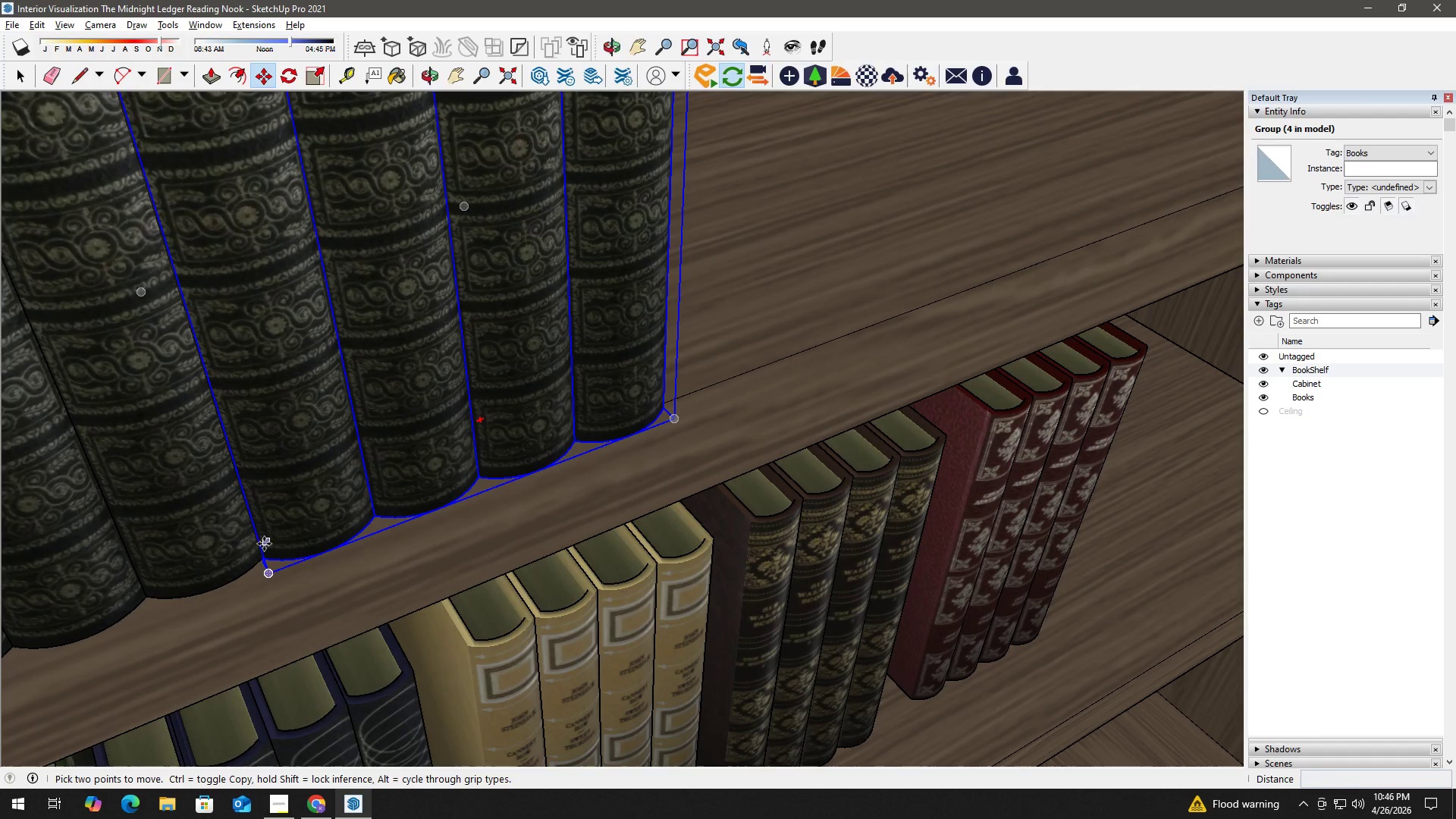 
key(Control+ControlLeft)
 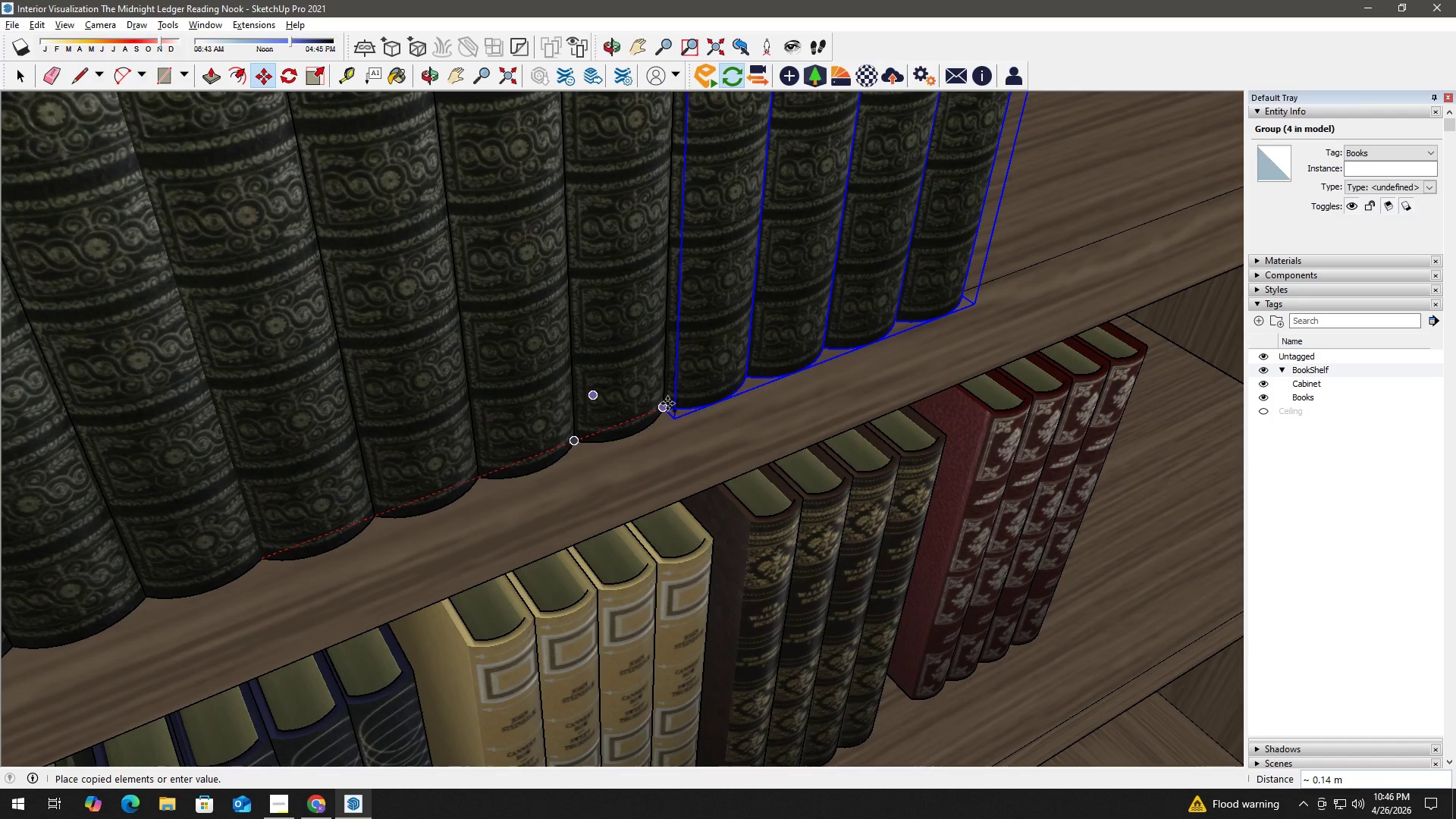 
left_click([667, 403])
 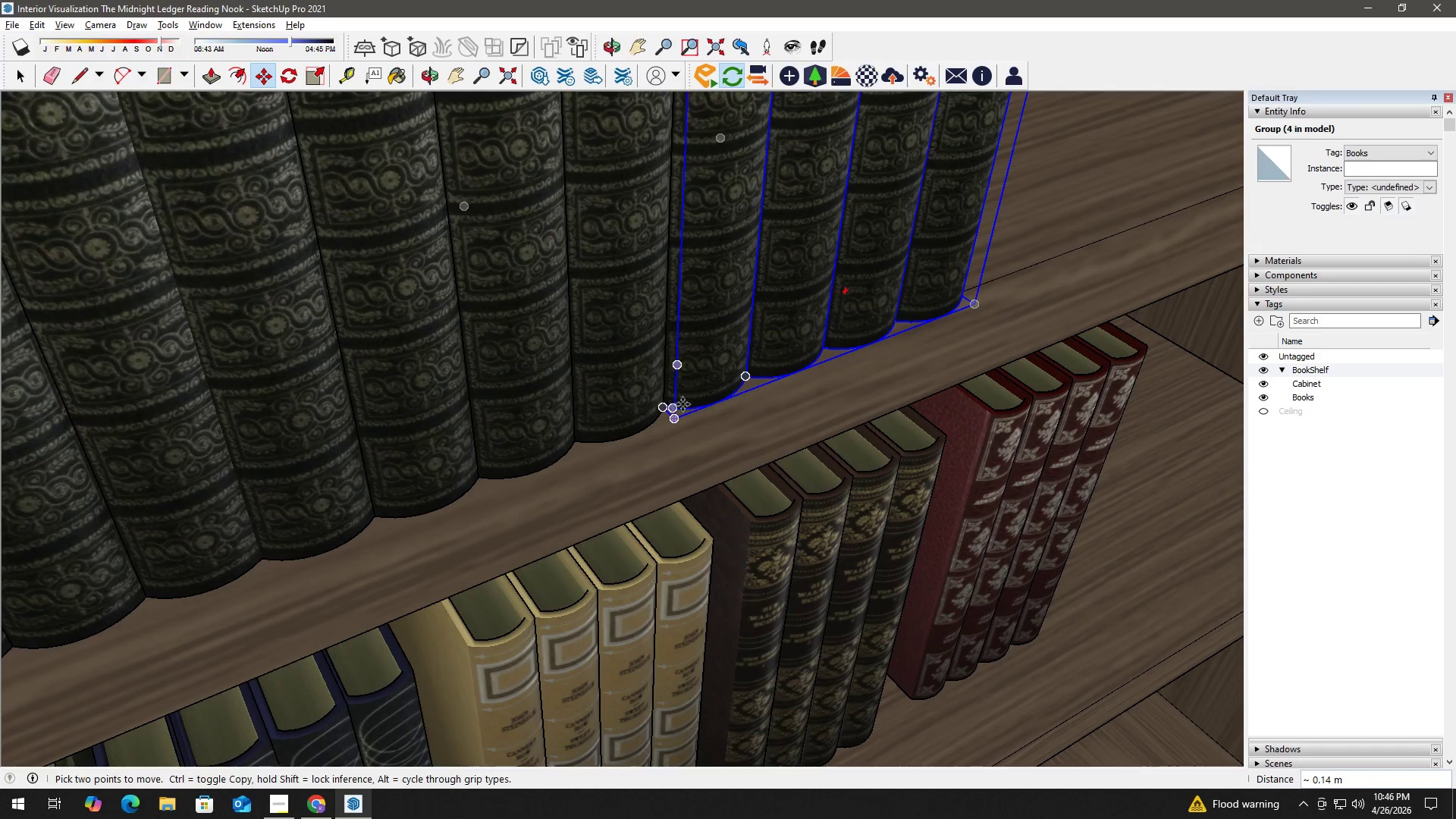 
key(Space)
 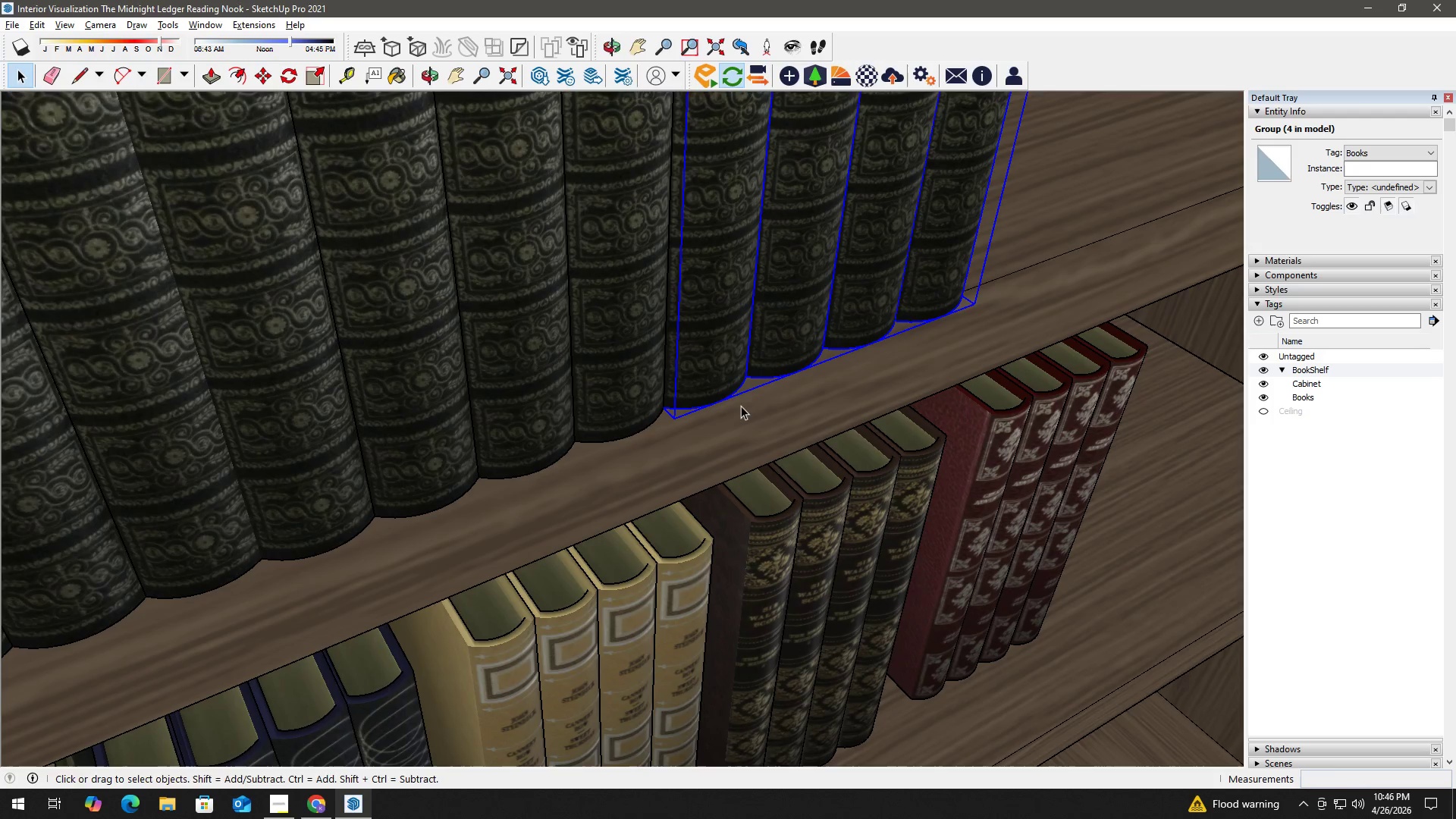 
key(H)
 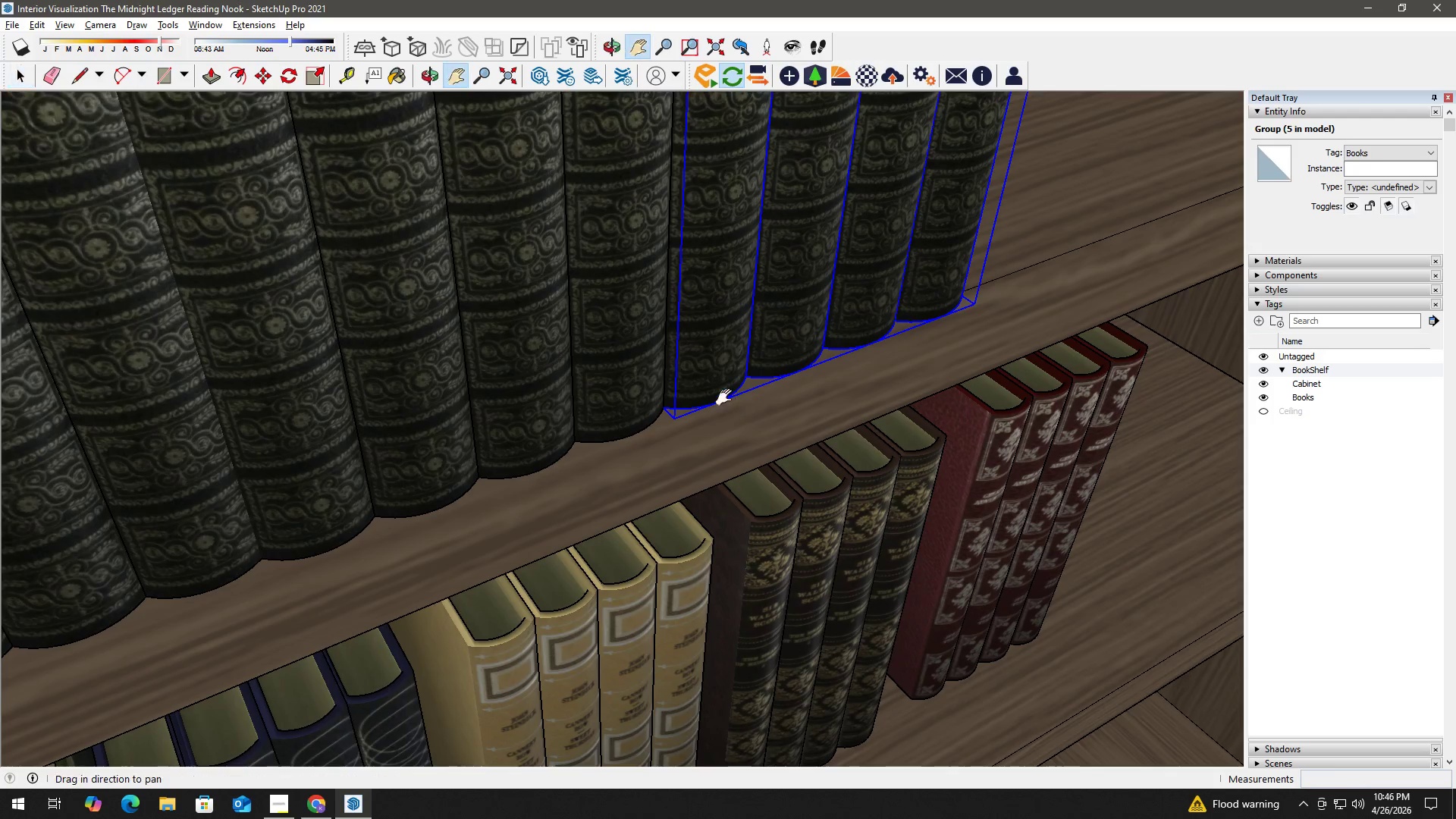 
left_click_drag(start_coordinate=[731, 395], to_coordinate=[539, 501])
 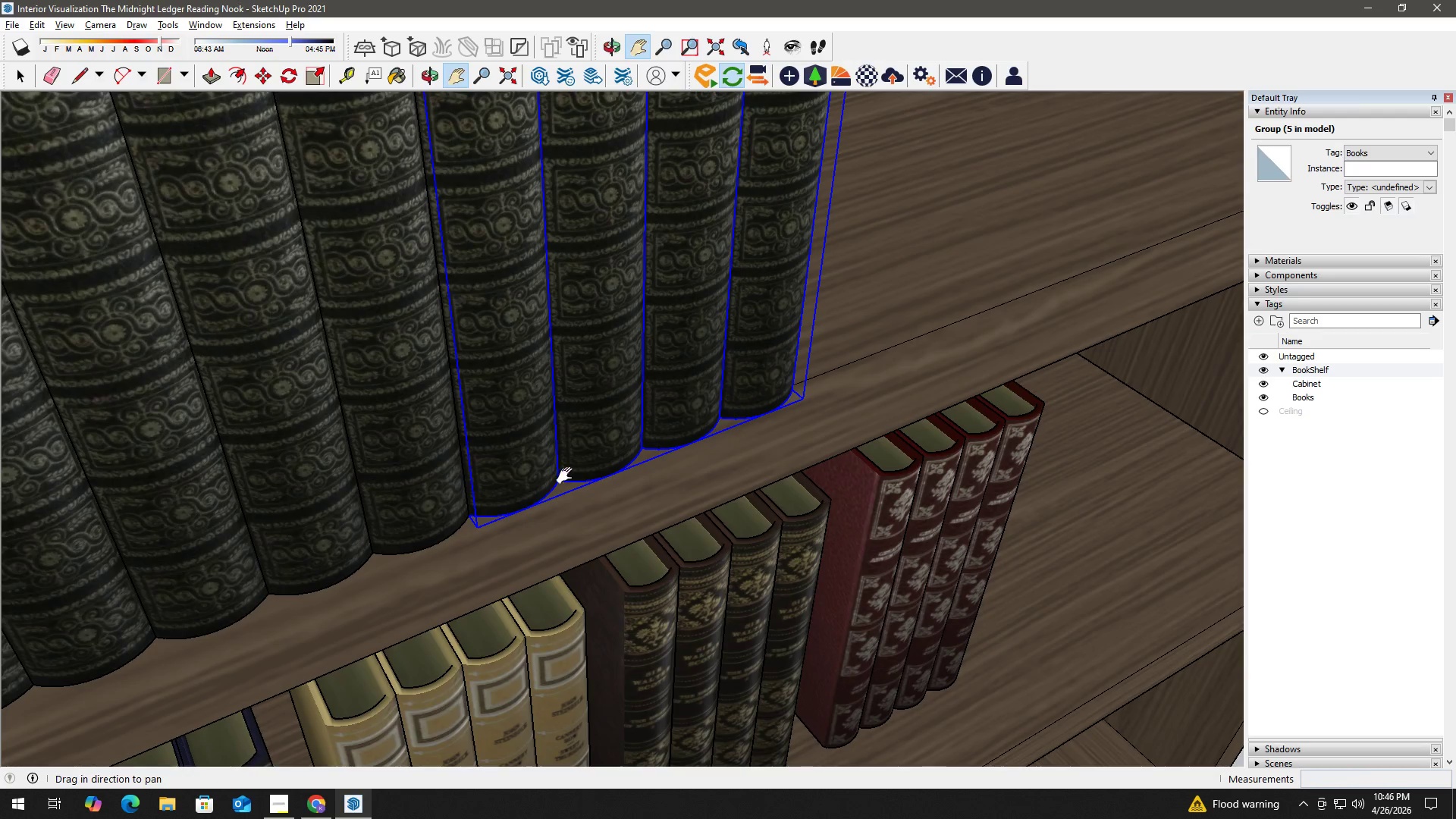 
key(Space)
 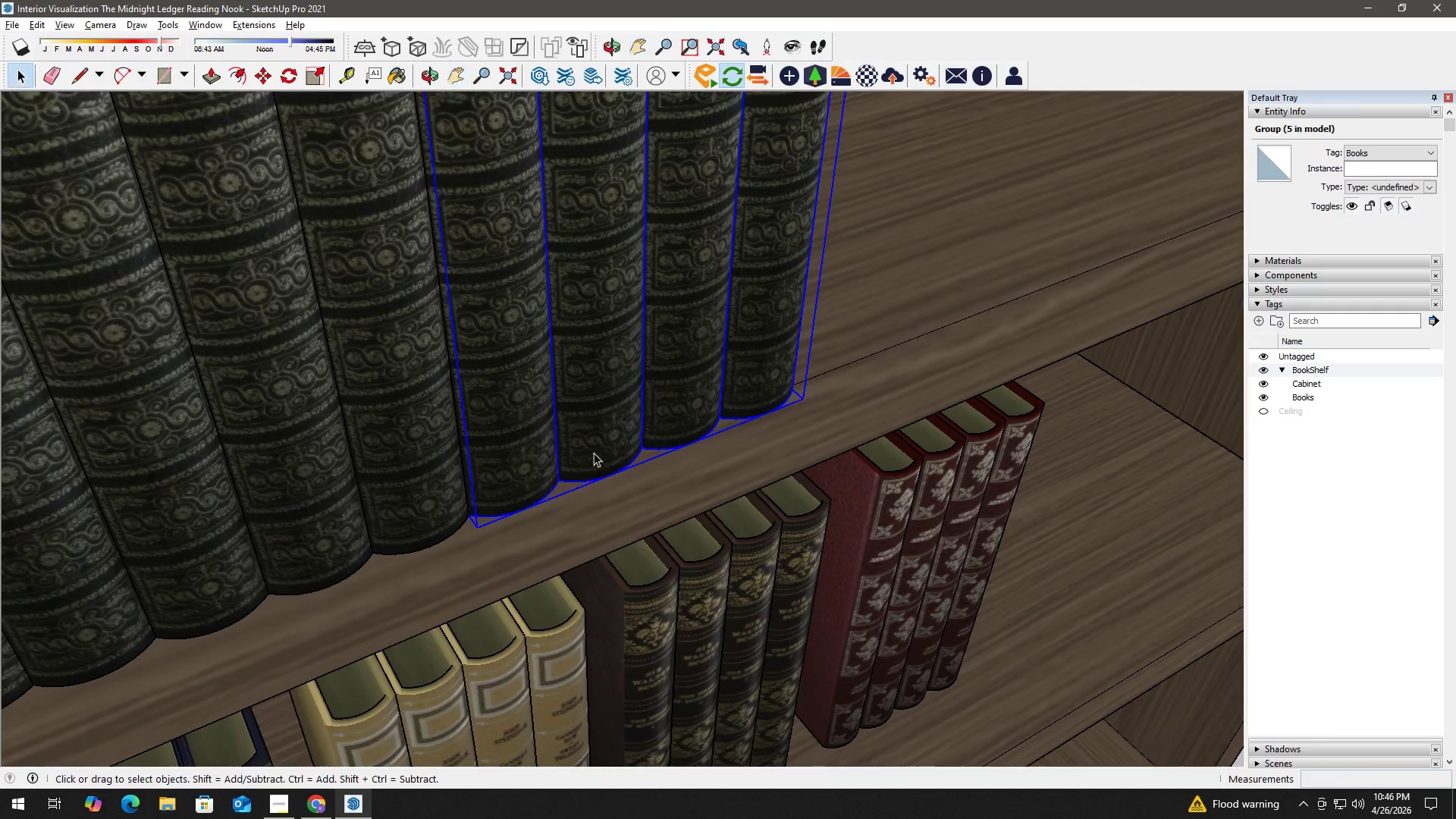 
scroll: coordinate [340, 423], scroll_direction: up, amount: 4.0
 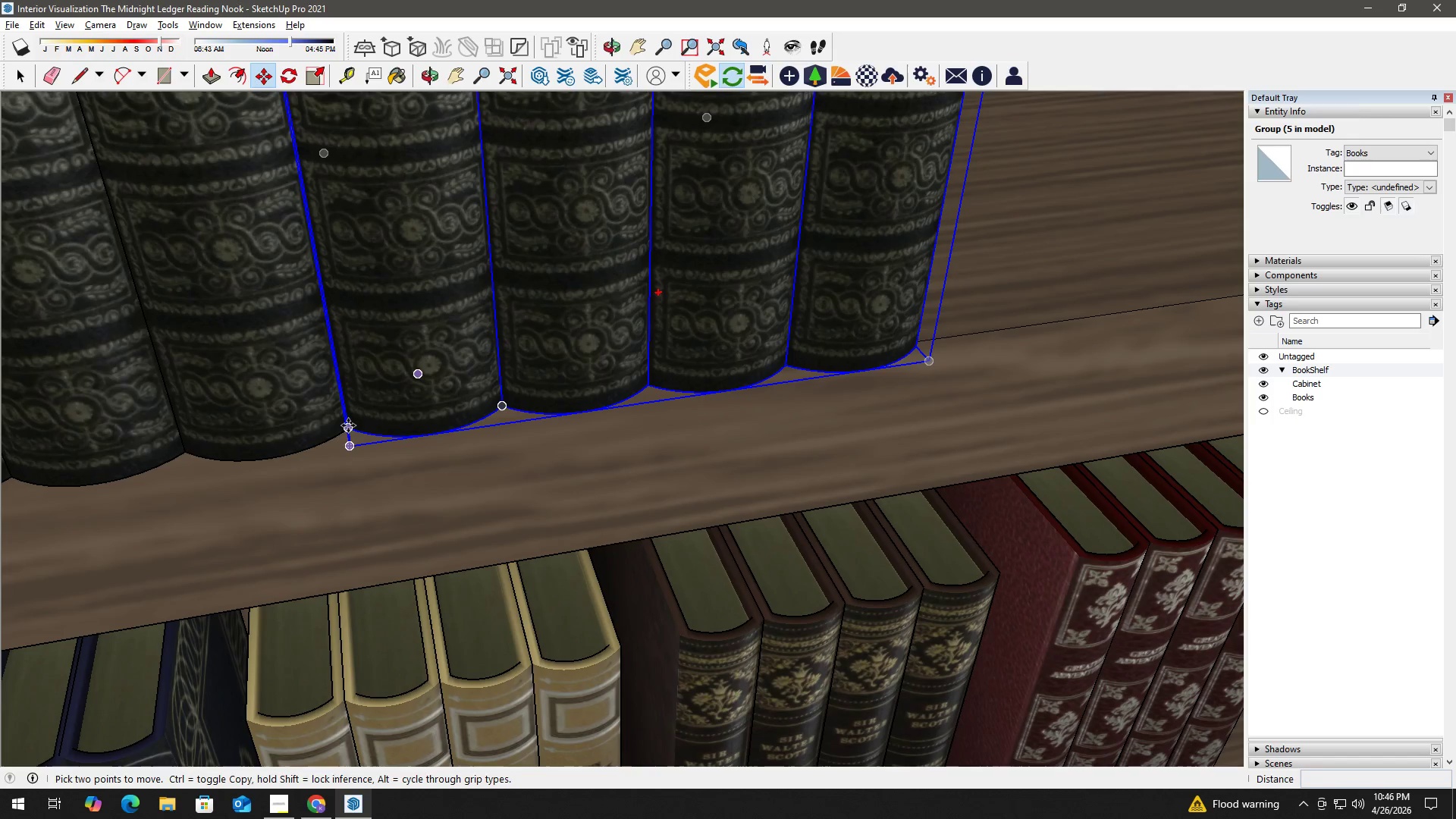 
left_click([349, 426])
 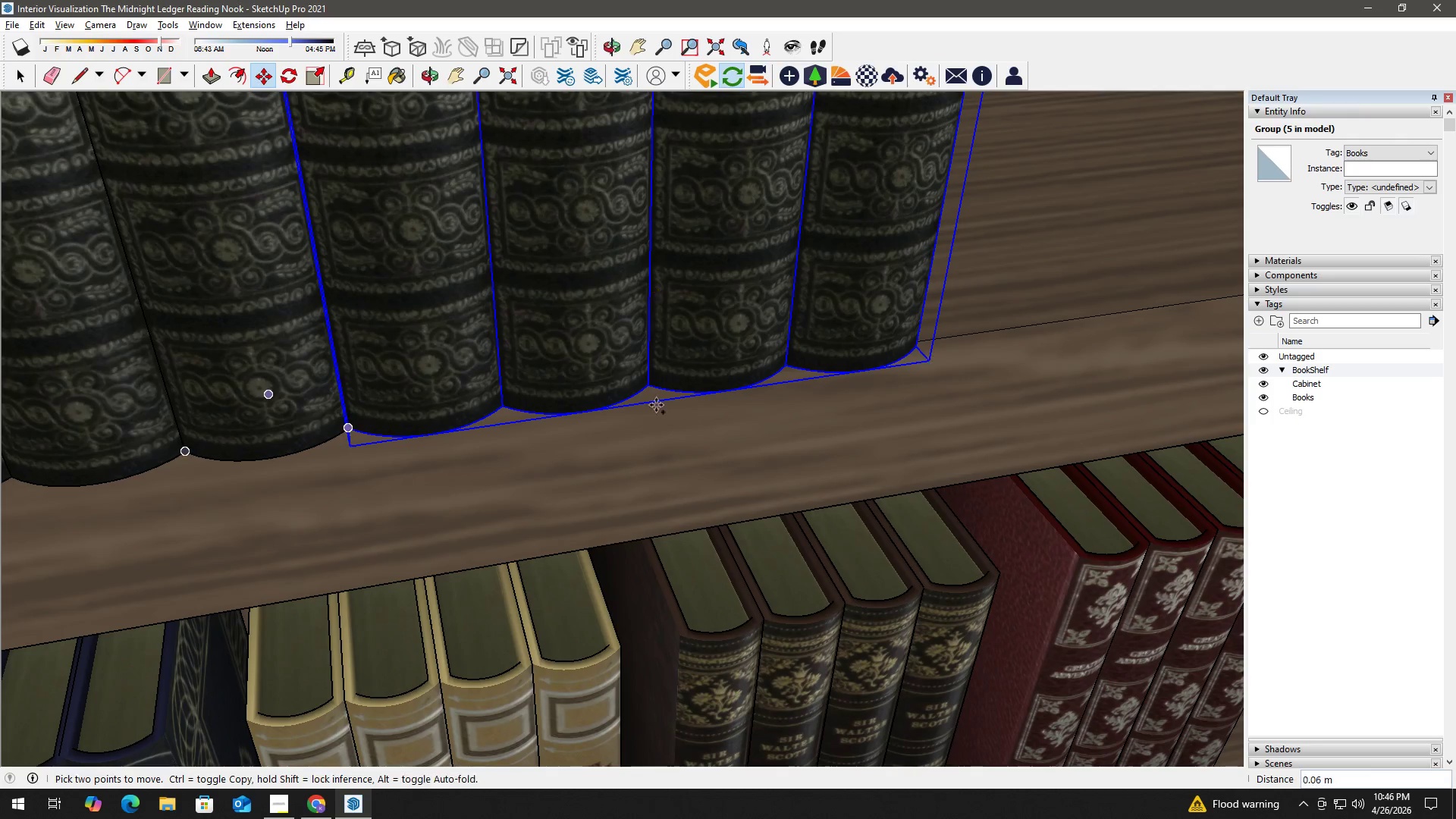 
hold_key(key=ControlLeft, duration=16.58)
left_click([915, 348])
 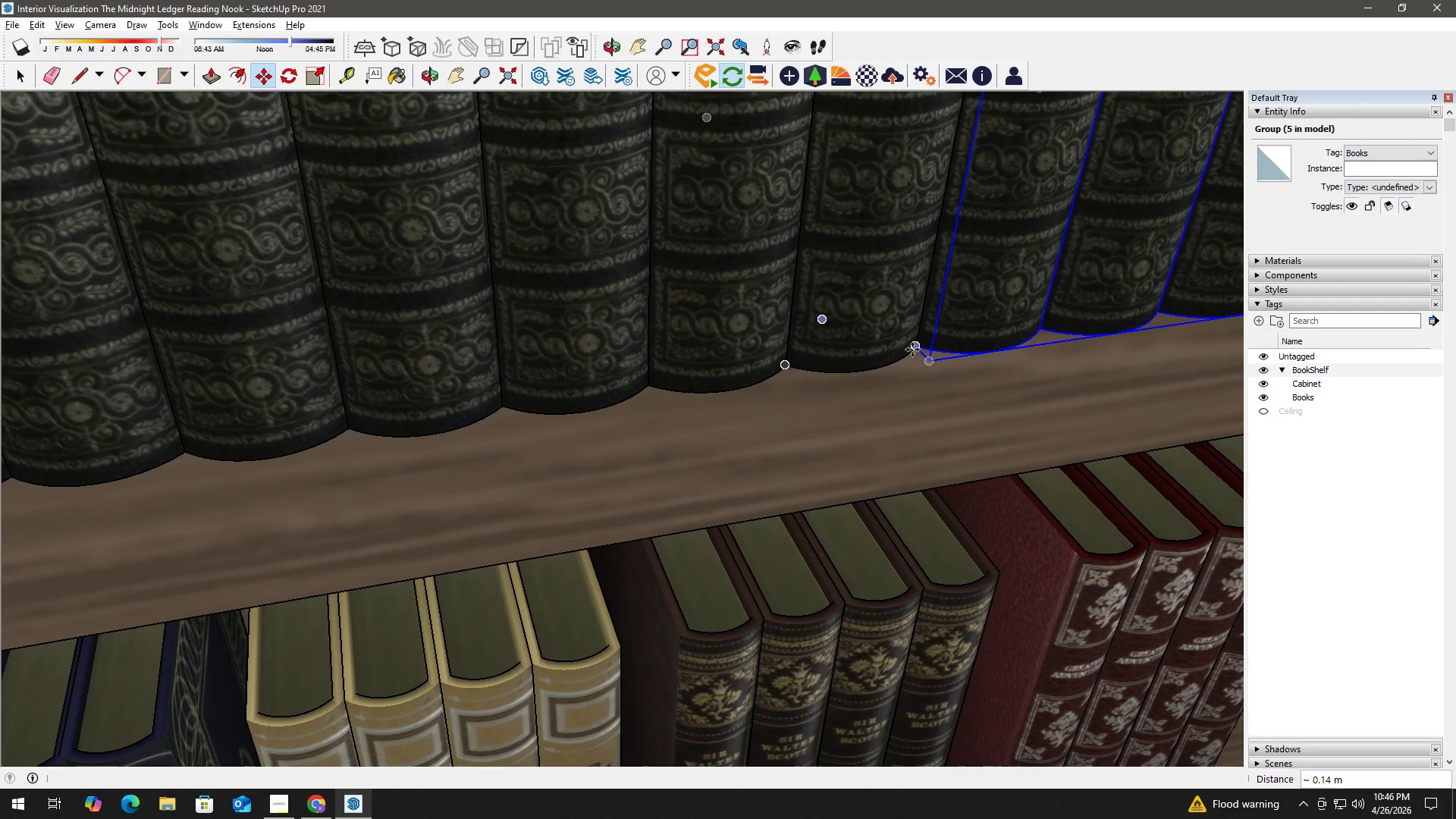 
key(Space)
 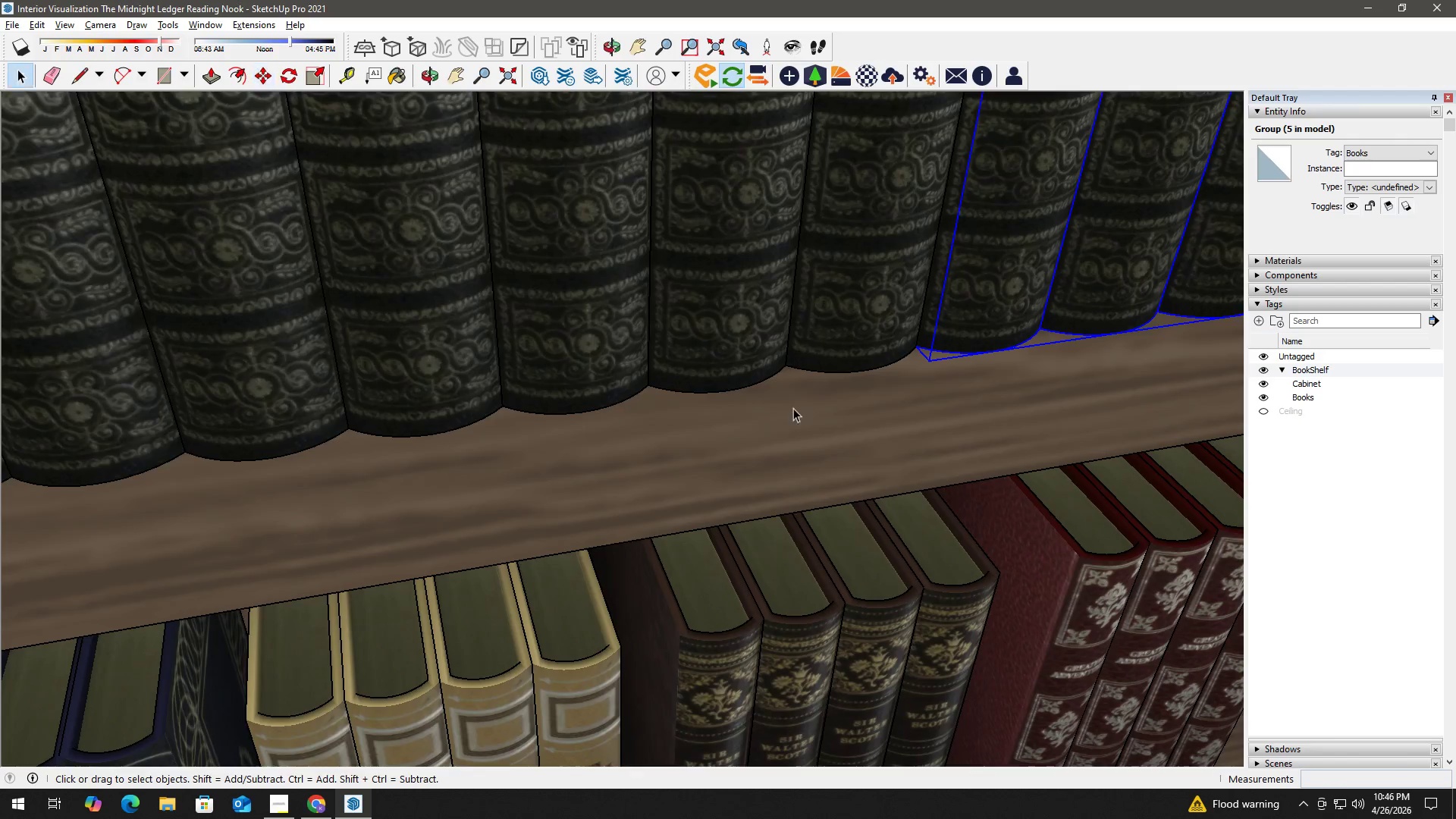 
scroll: coordinate [770, 434], scroll_direction: down, amount: 6.0
 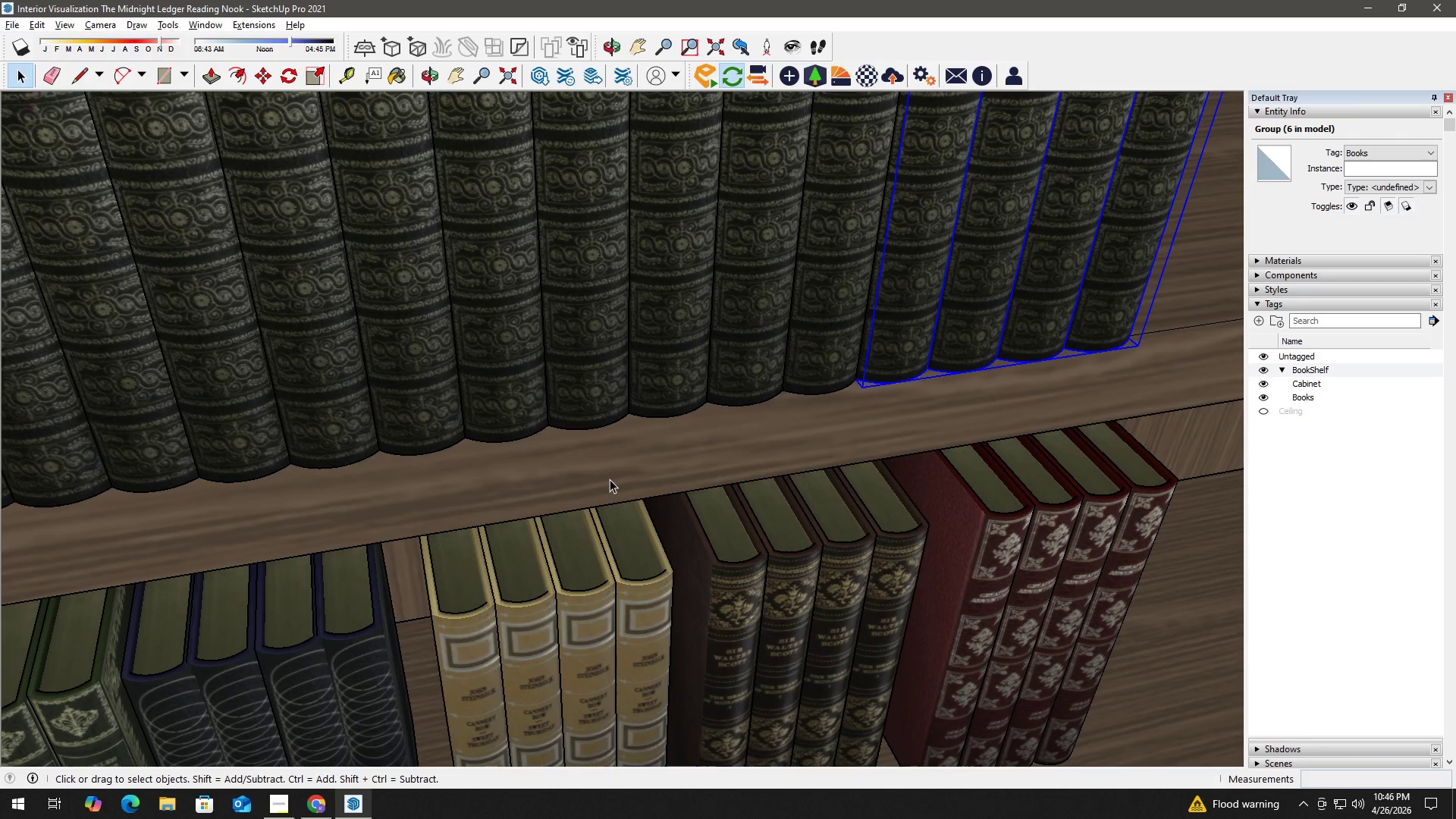 
scroll: coordinate [791, 392], scroll_direction: up, amount: 2.0
 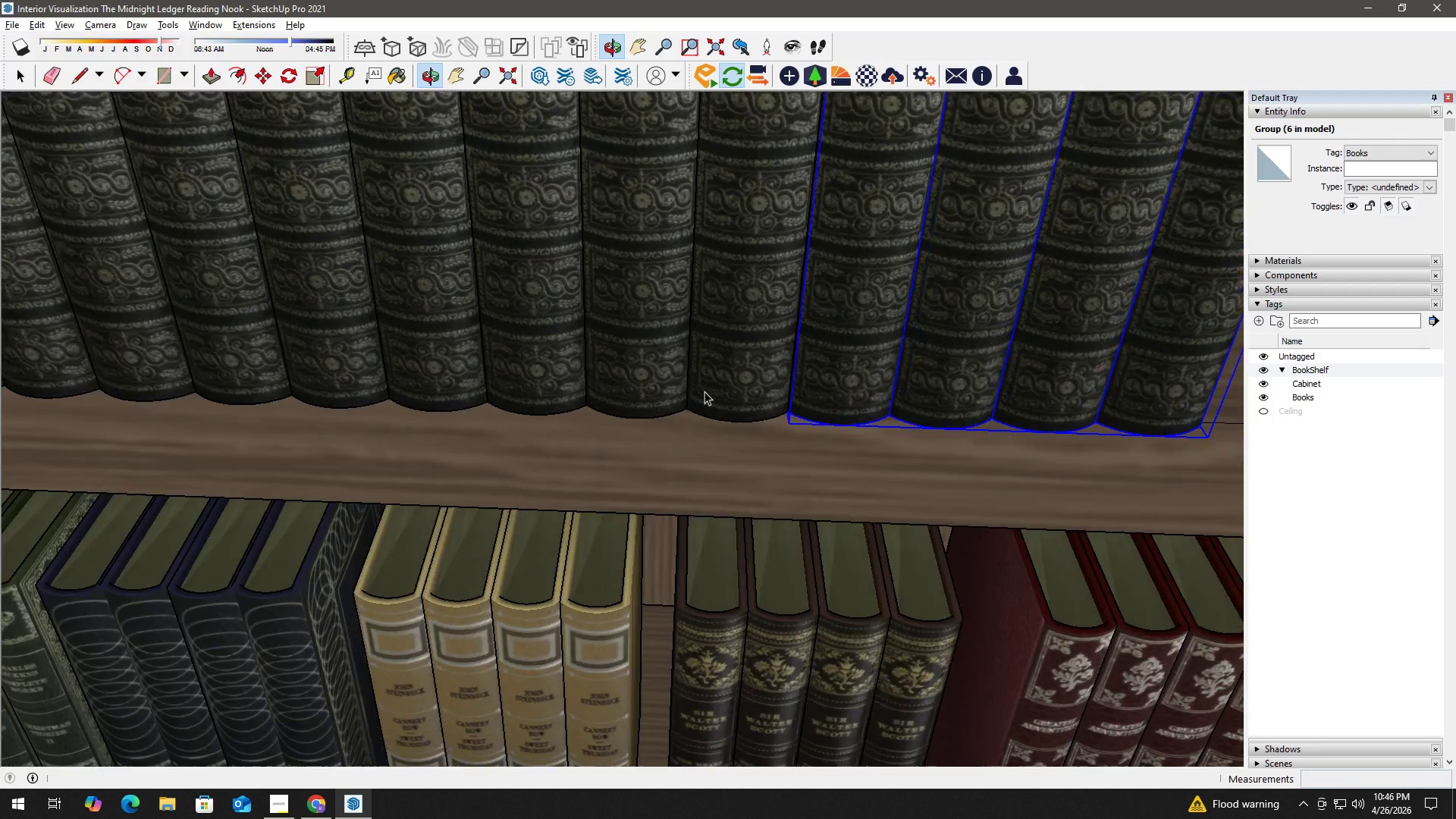 
key(M)
 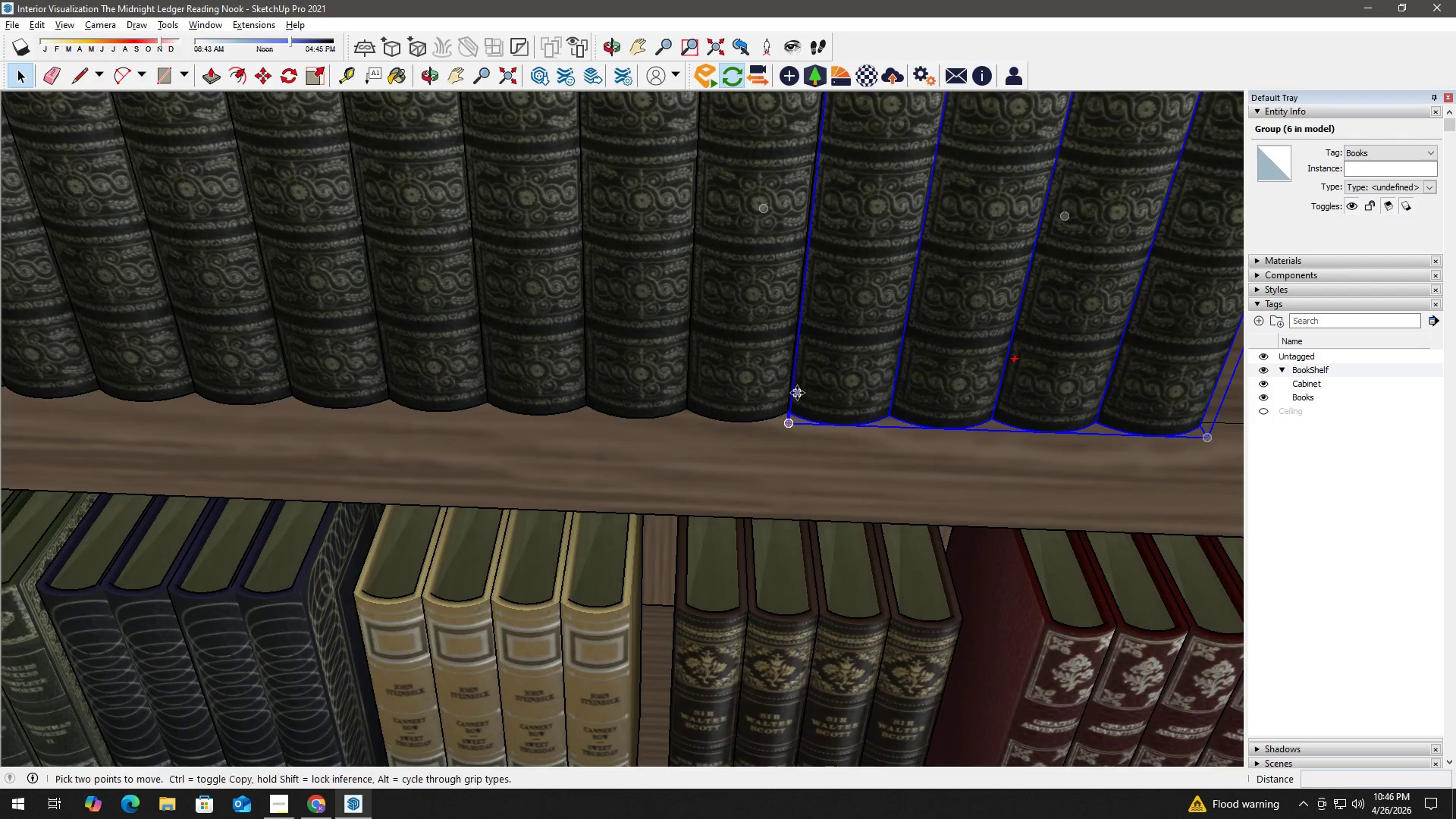 
scroll: coordinate [797, 393], scroll_direction: up, amount: 2.0
 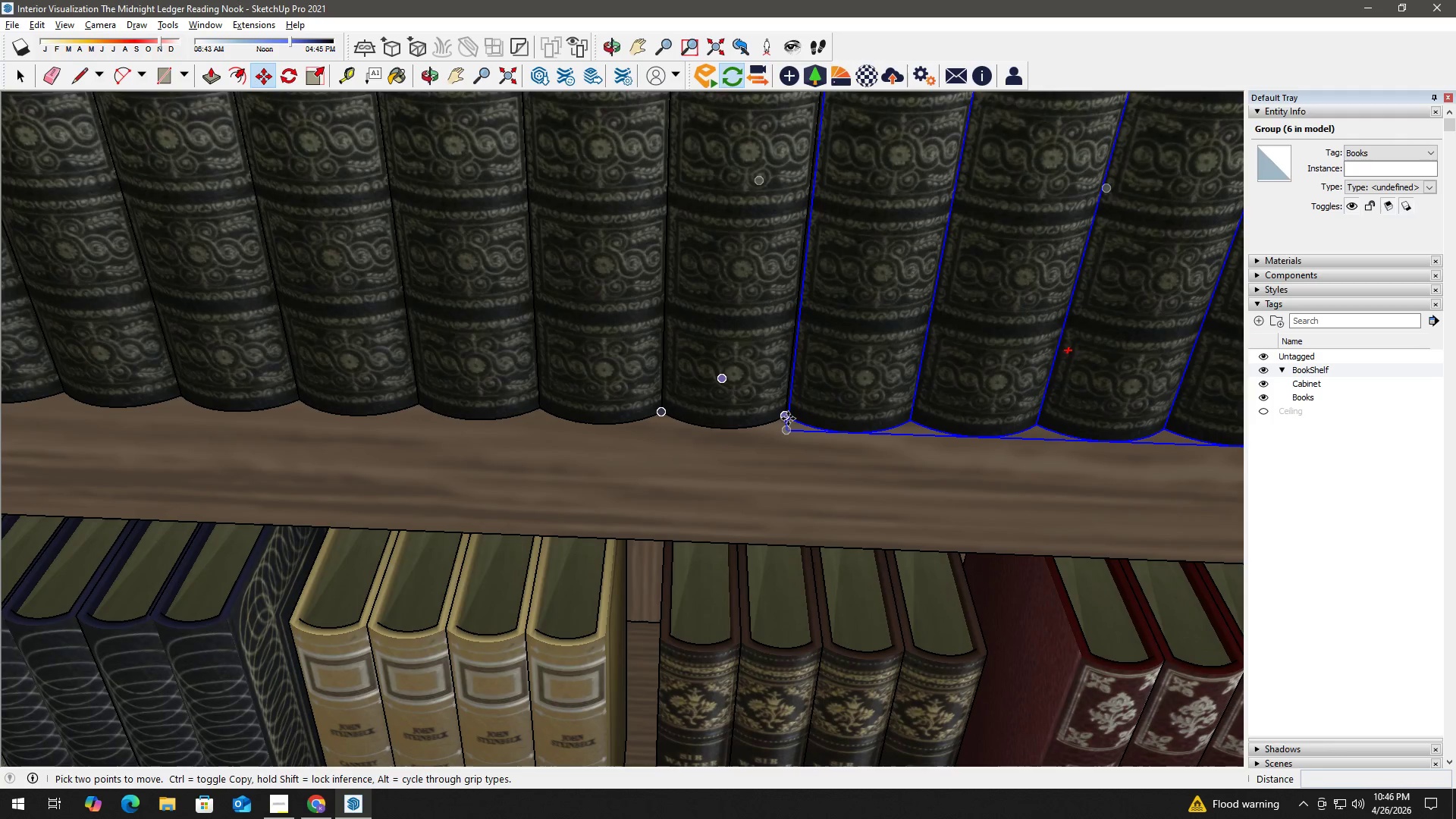 
left_click([787, 417])
 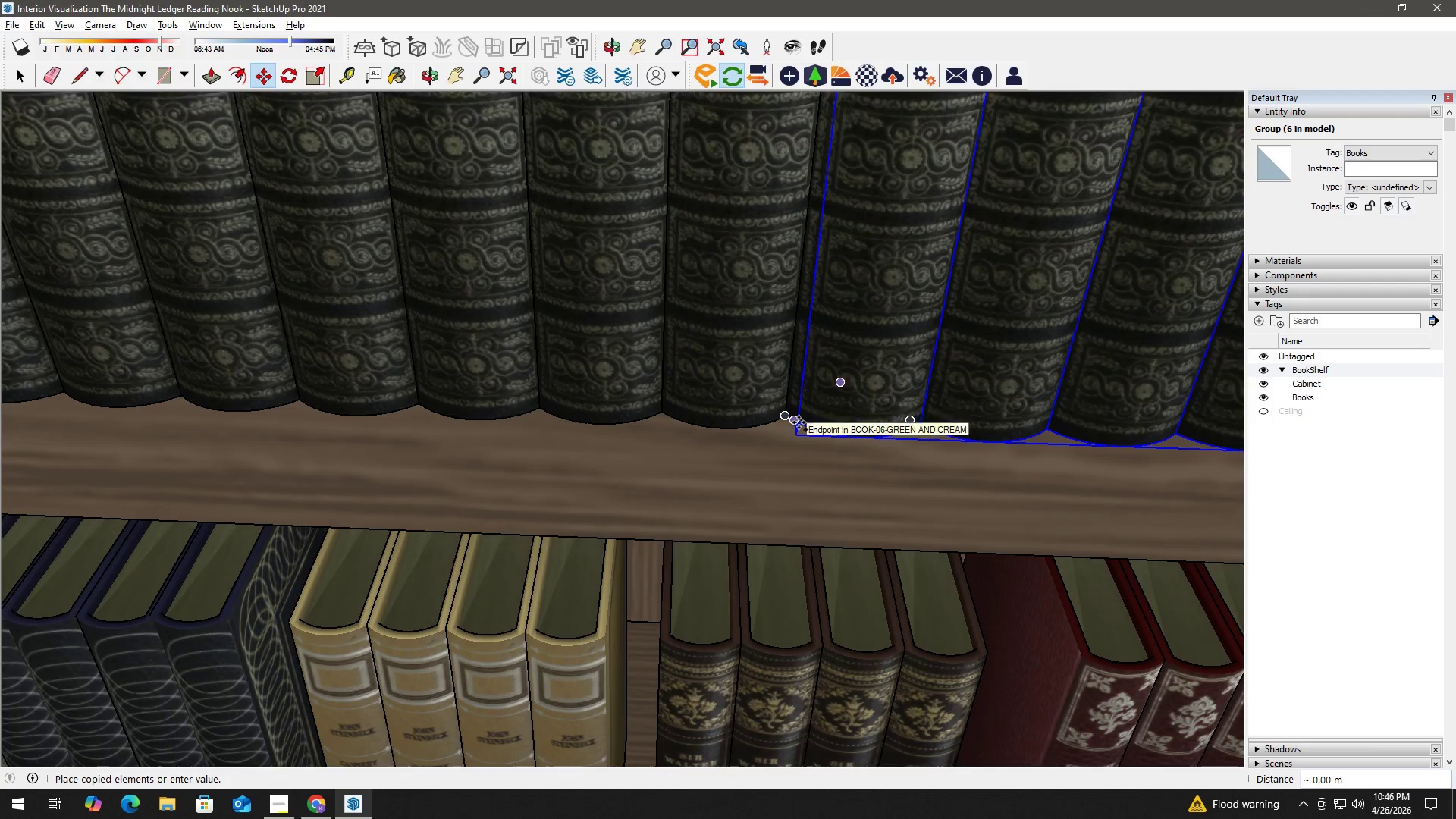 
hold_key(key=ShiftLeft, duration=0.8)
 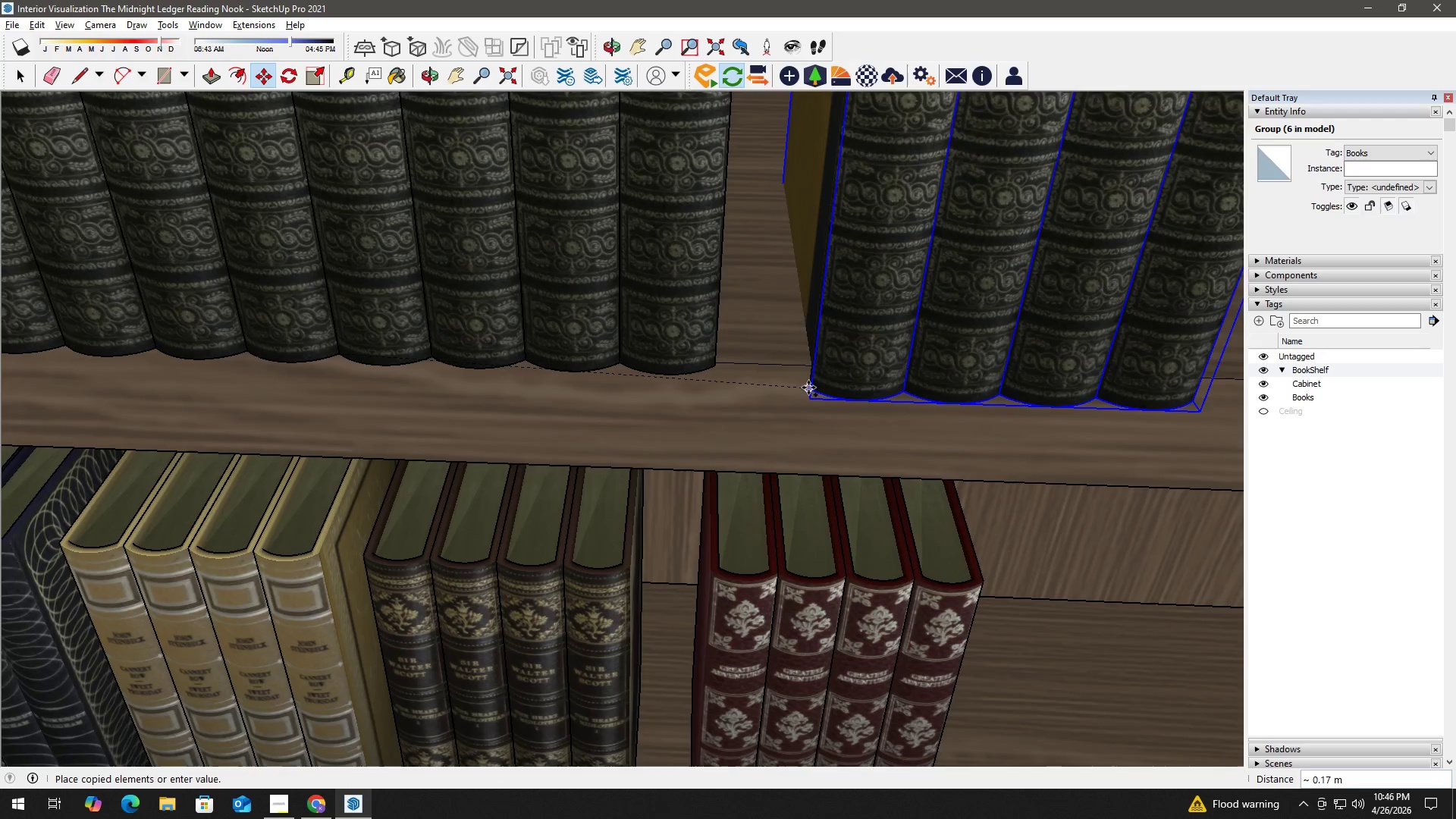 
scroll: coordinate [835, 422], scroll_direction: down, amount: 3.0
 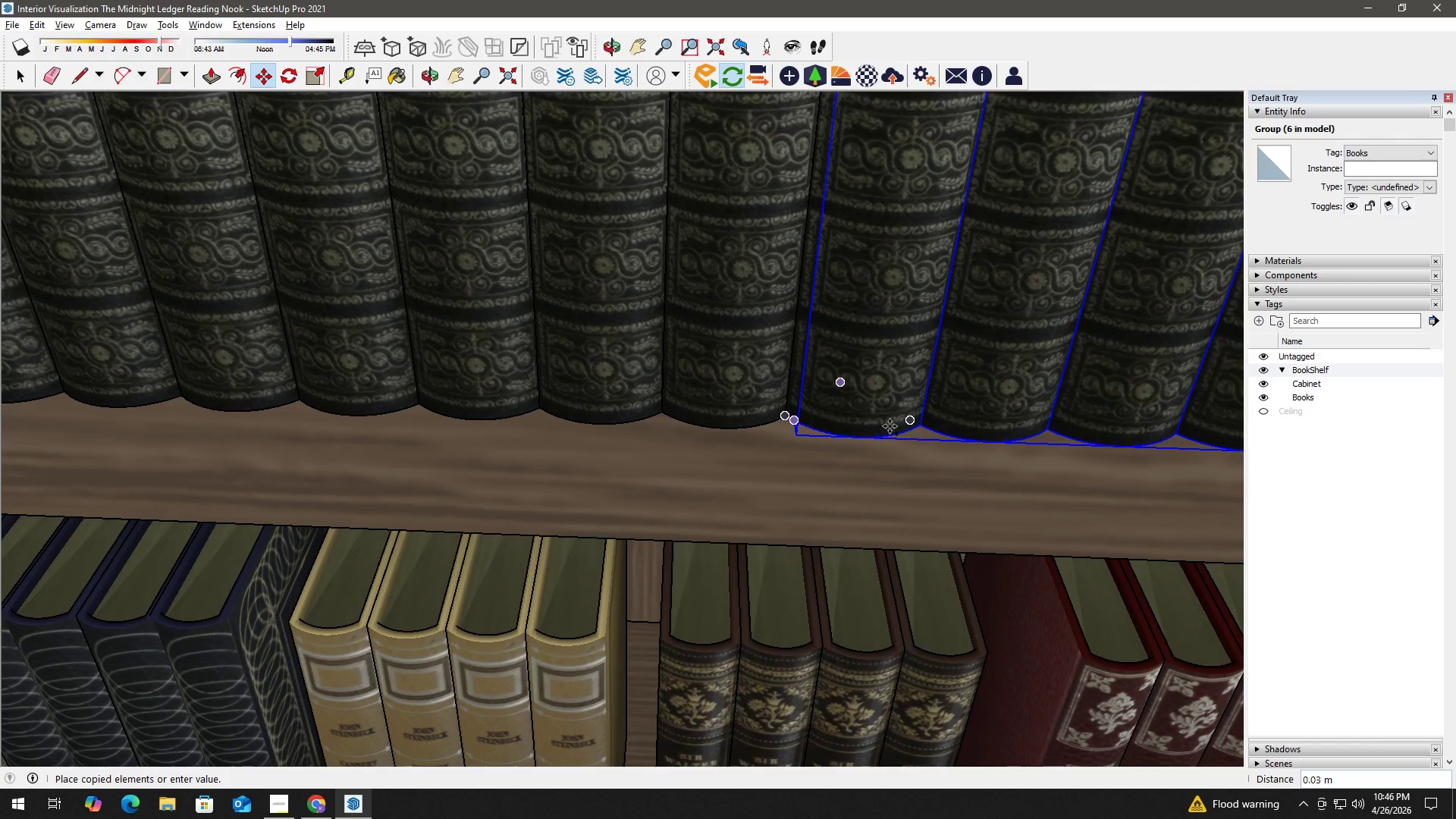 
scroll: coordinate [795, 381], scroll_direction: up, amount: 2.0
 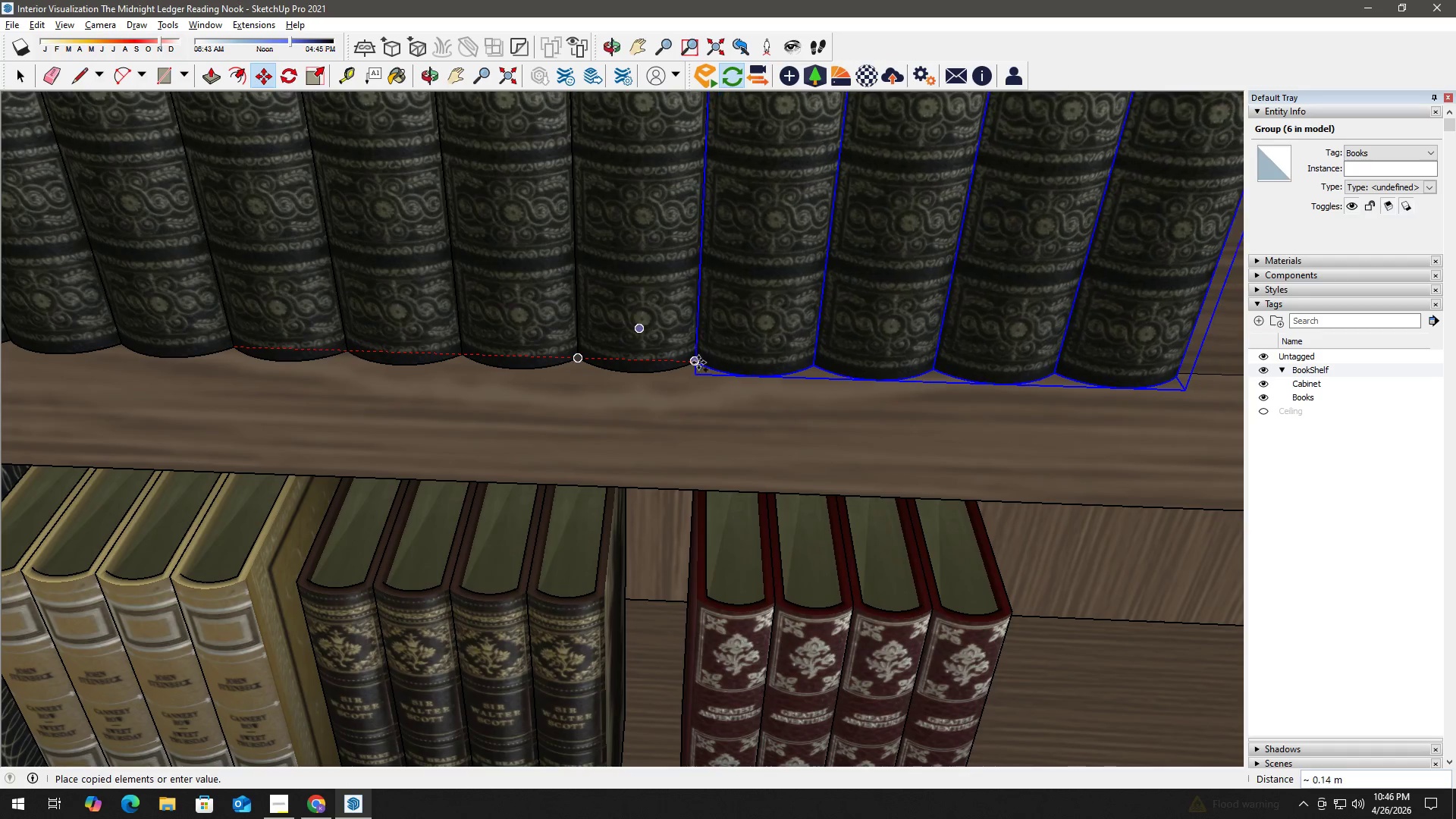 
left_click([698, 362])
 